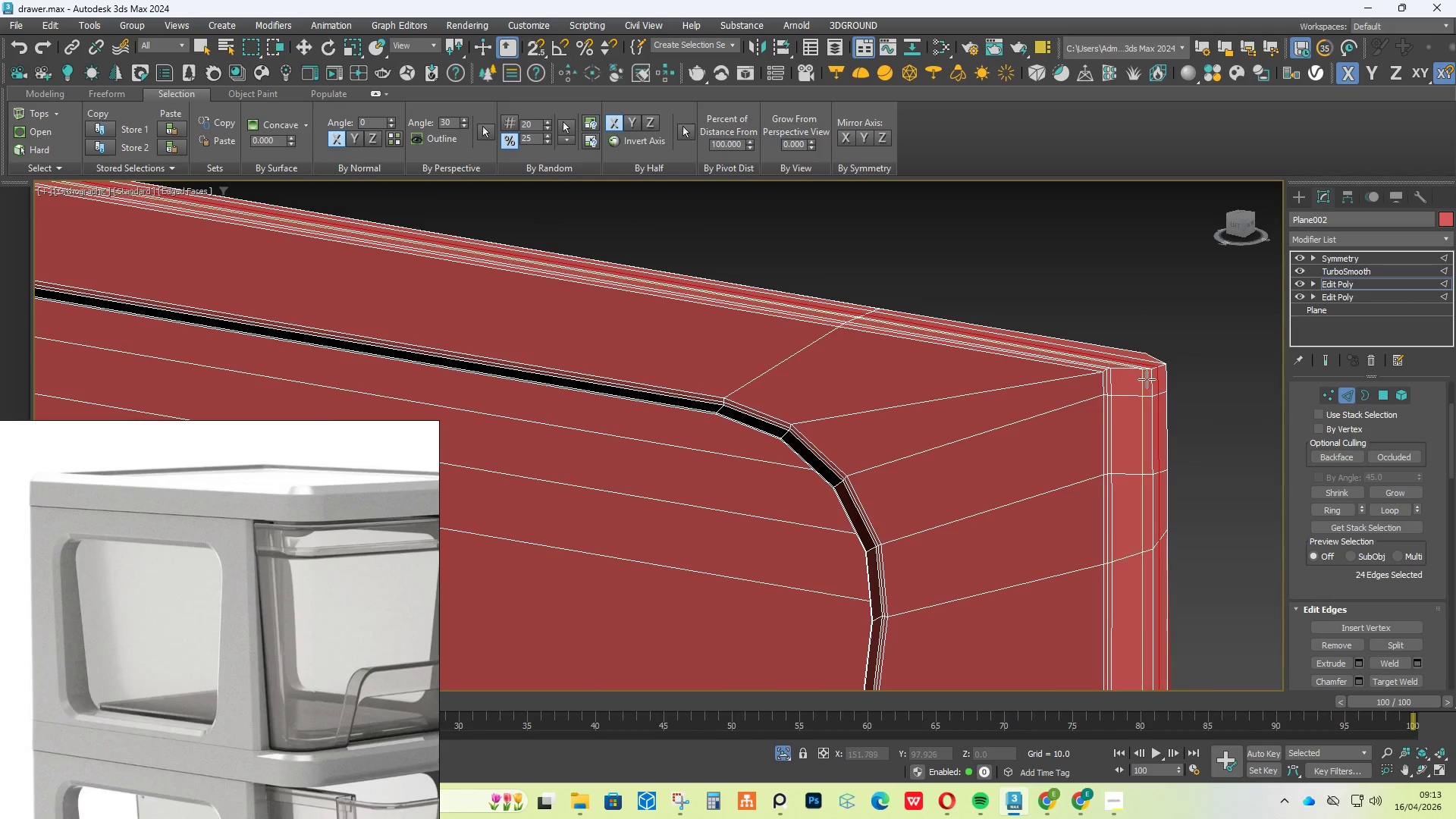 
left_click([1153, 378])
 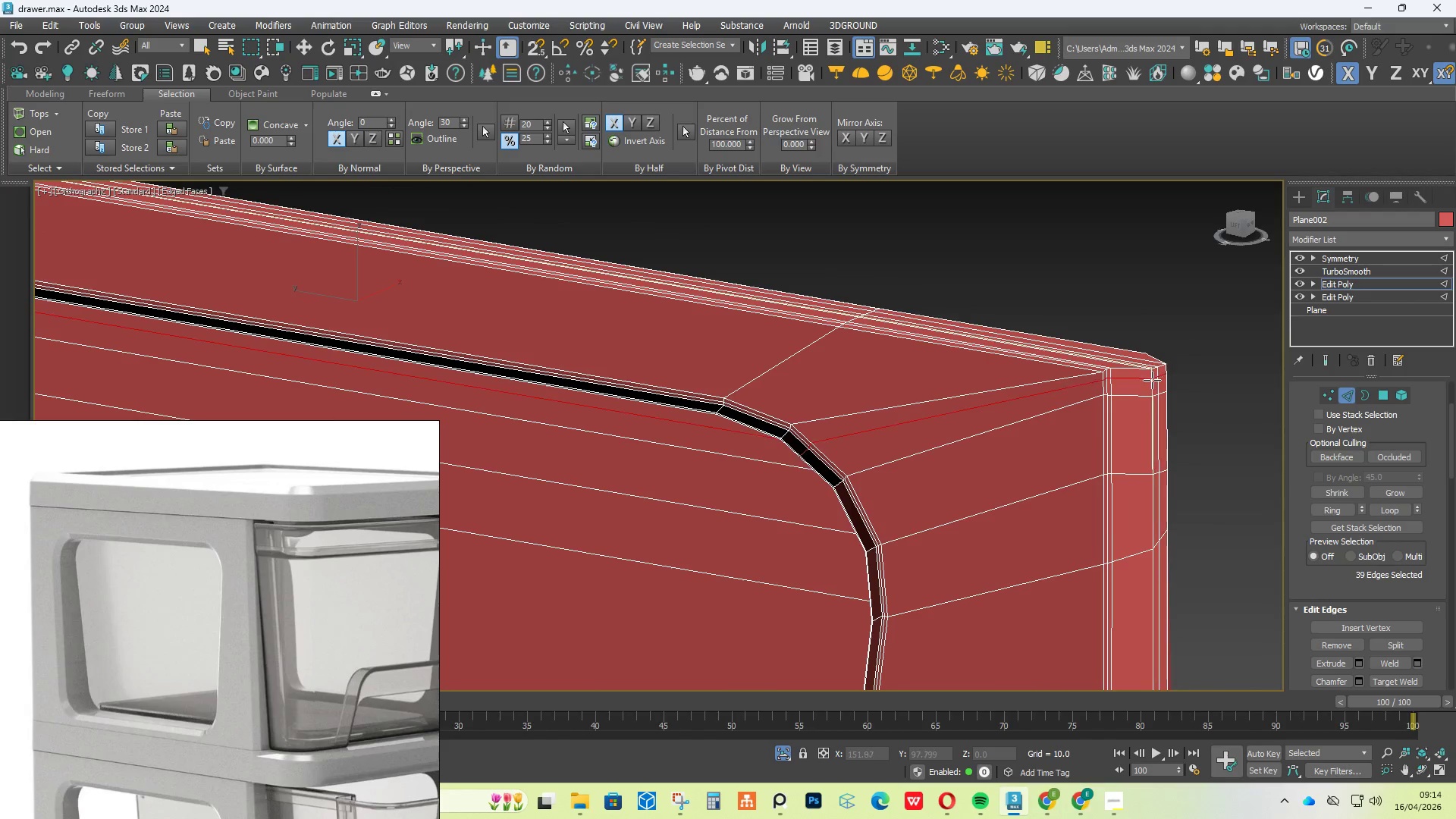 
right_click([1144, 382])
 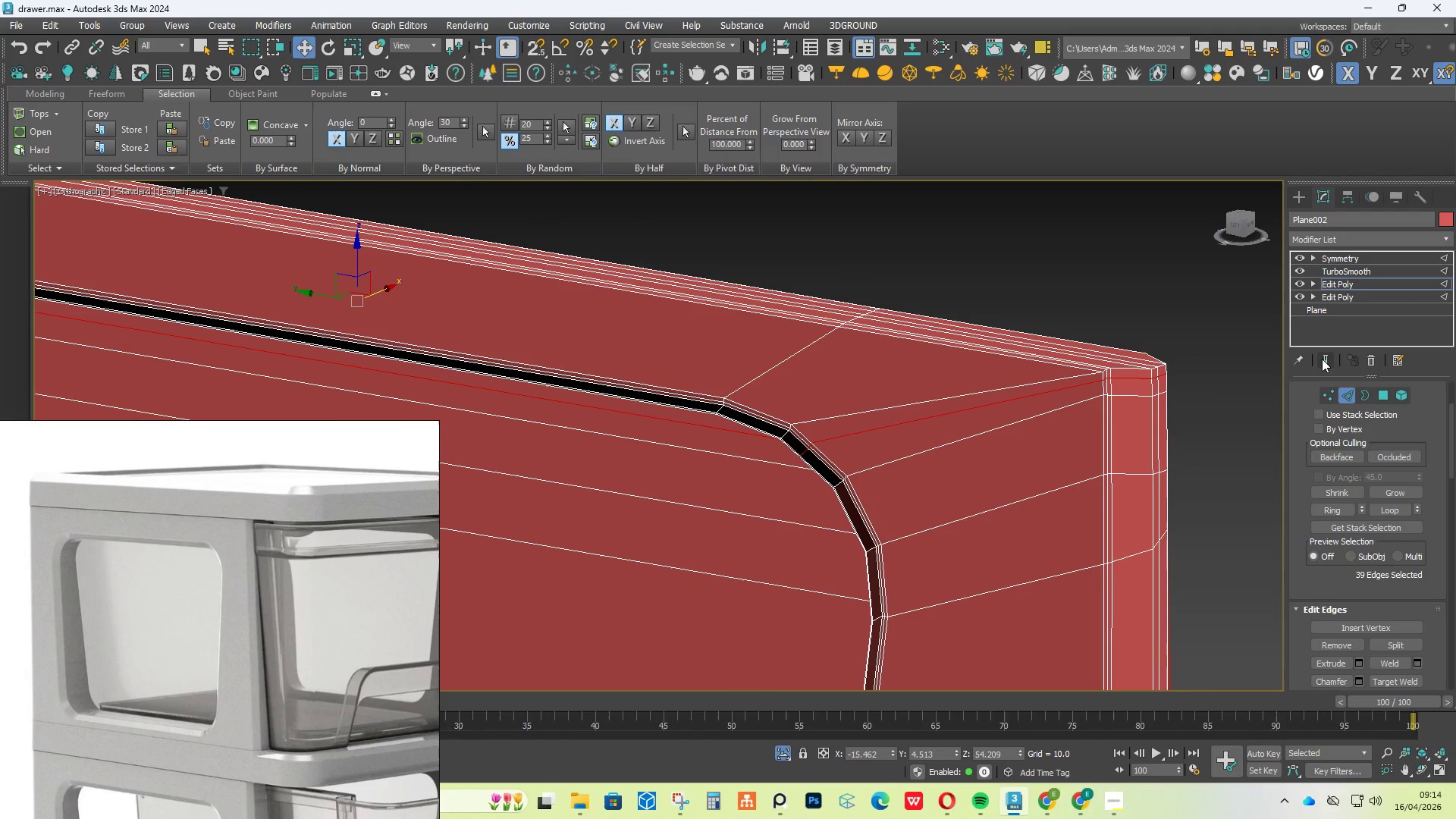 
left_click([1322, 359])
 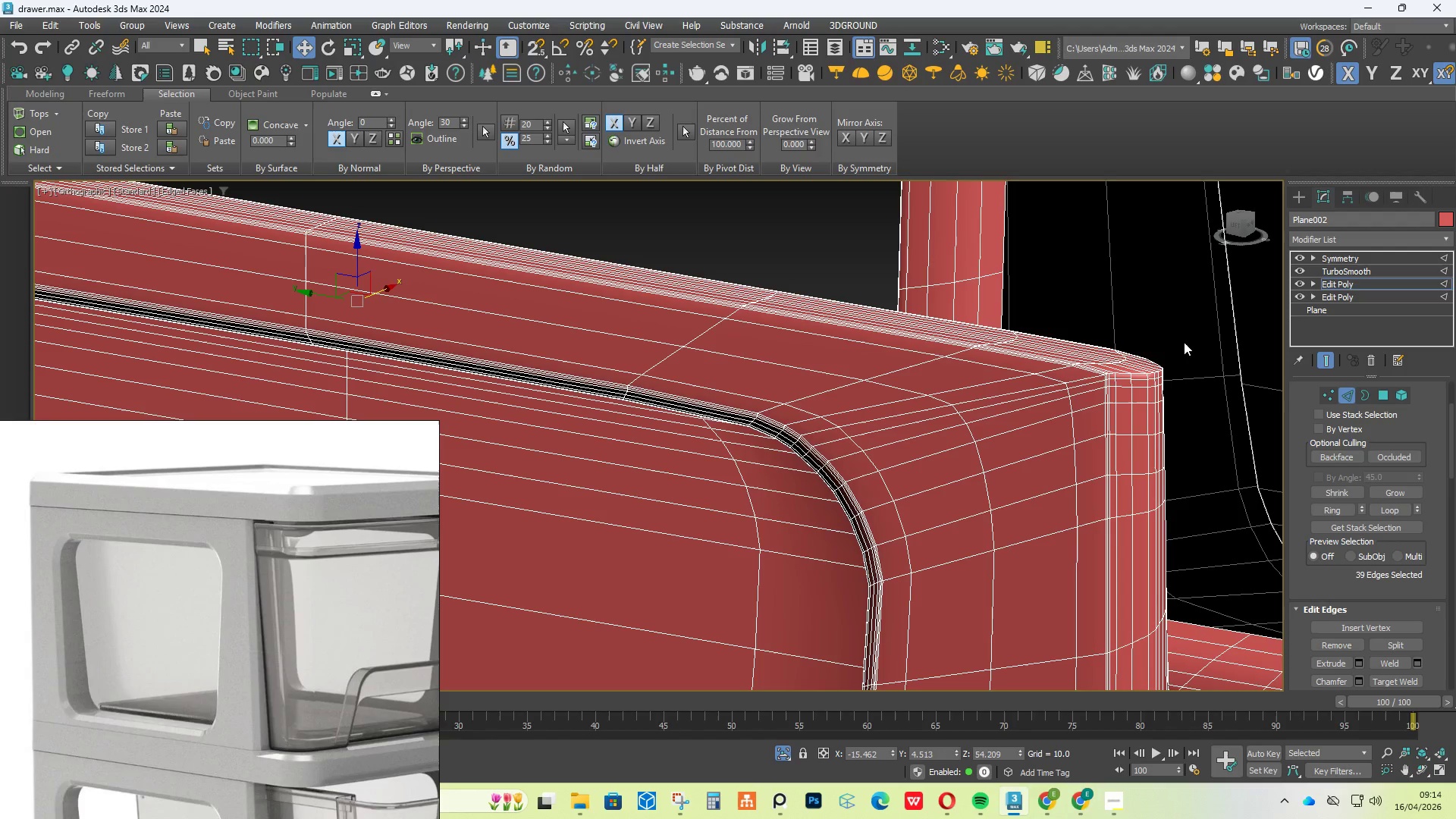 
key(Control+Z)
 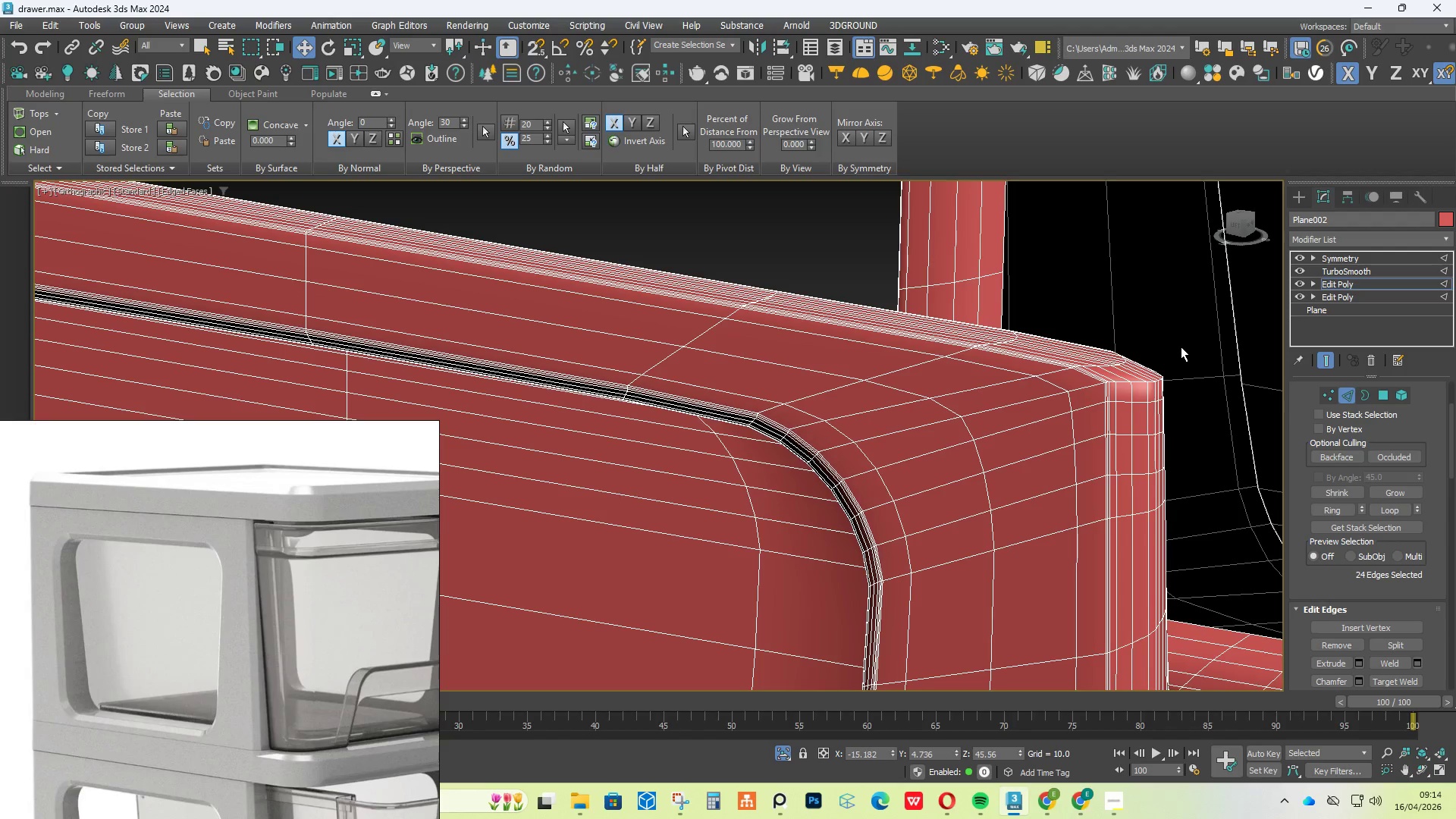 
key(Control+Y)
 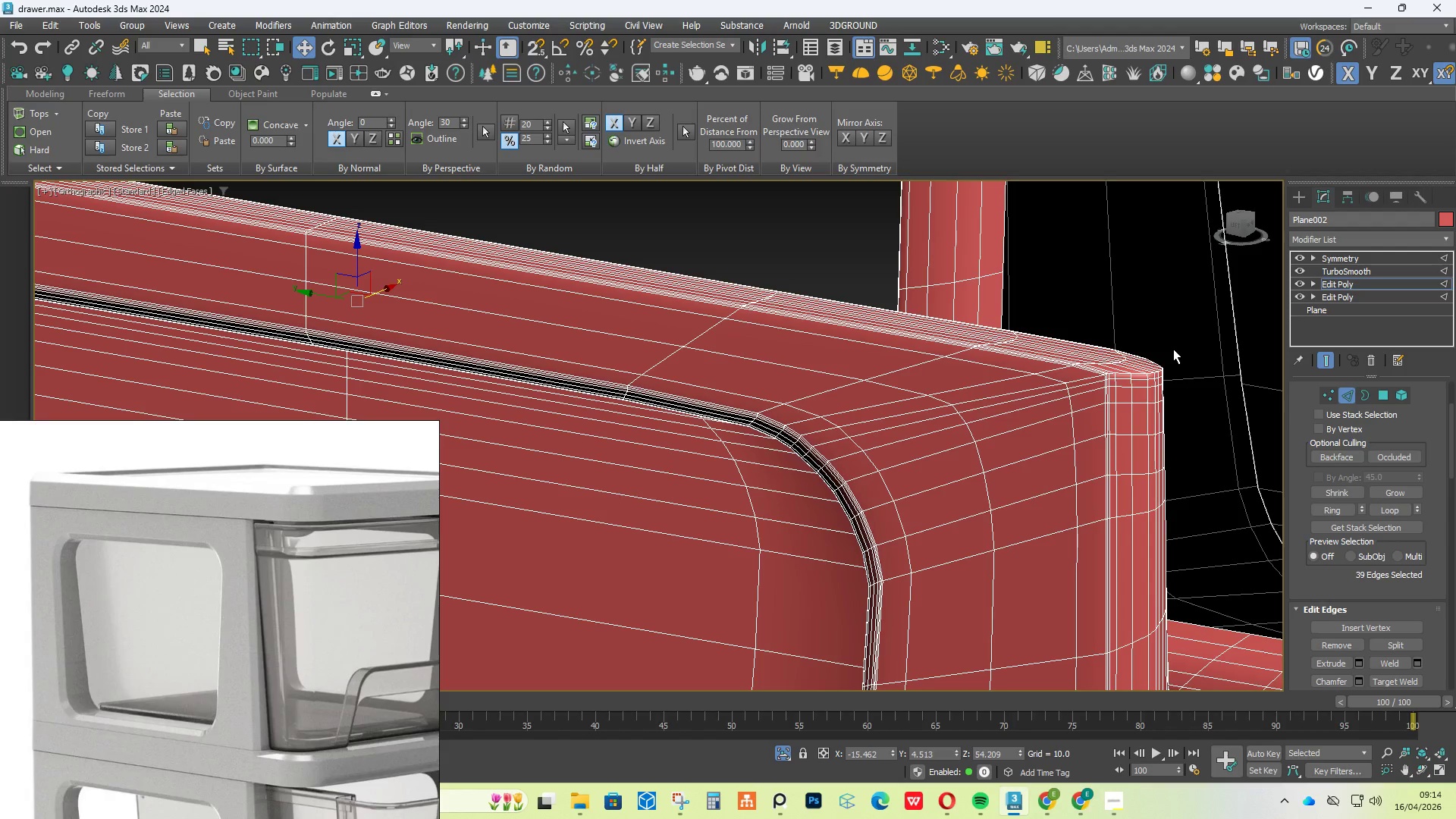 
key(Control+Z)
 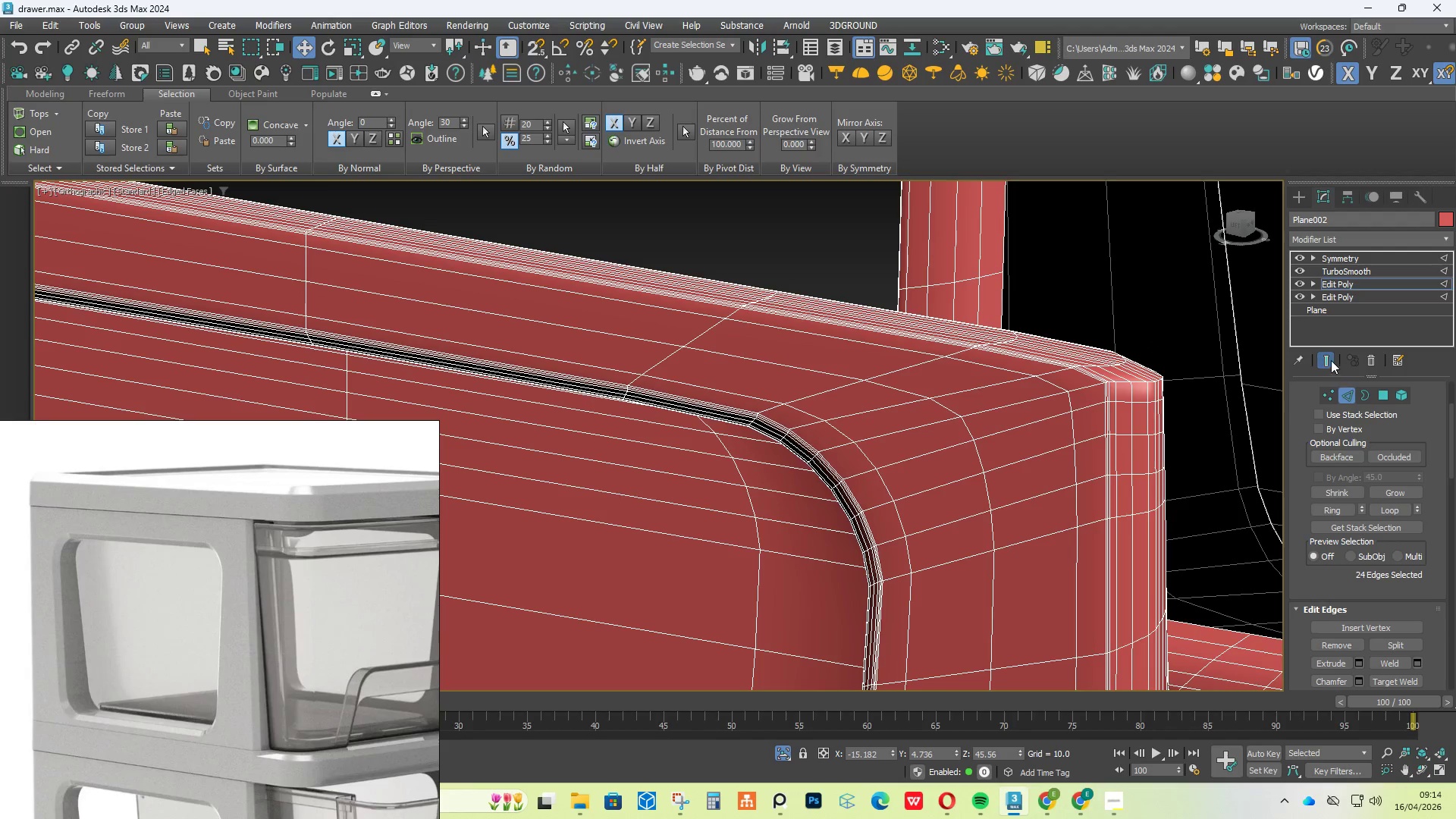 
left_click([1331, 360])
 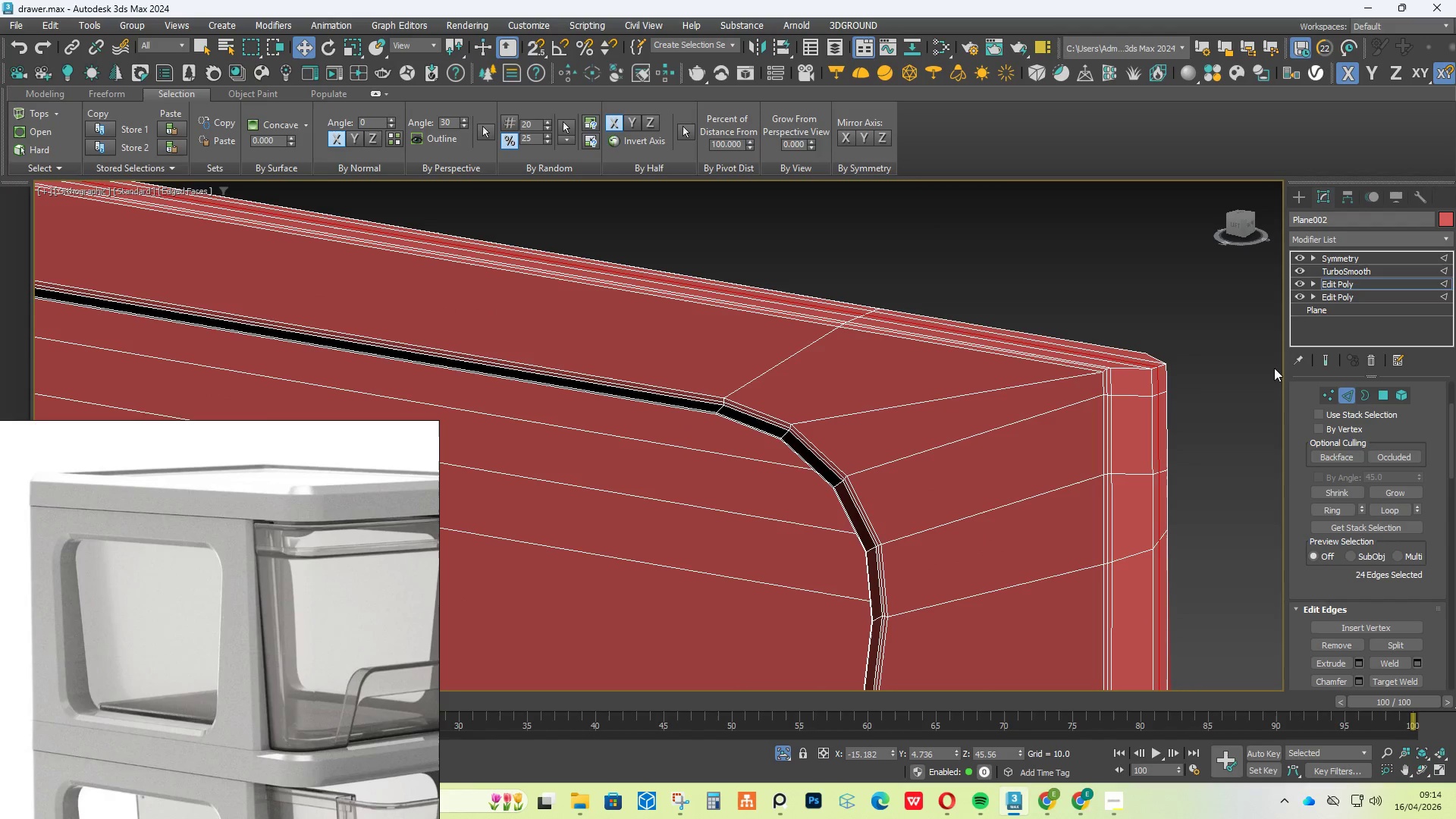 
hold_key(key=AltLeft, duration=1.09)
 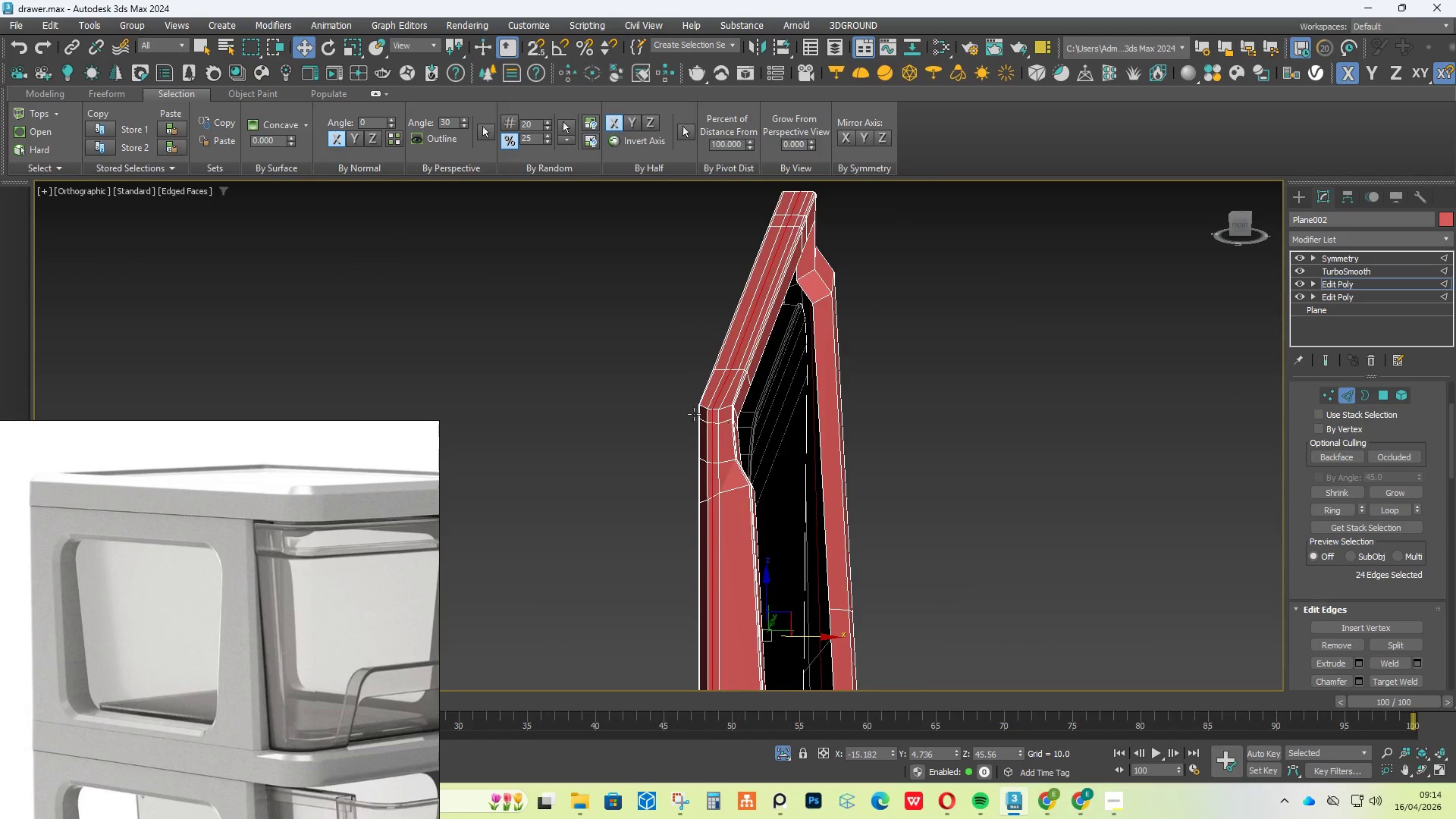 
scroll: coordinate [1177, 387], scroll_direction: down, amount: 2.0
 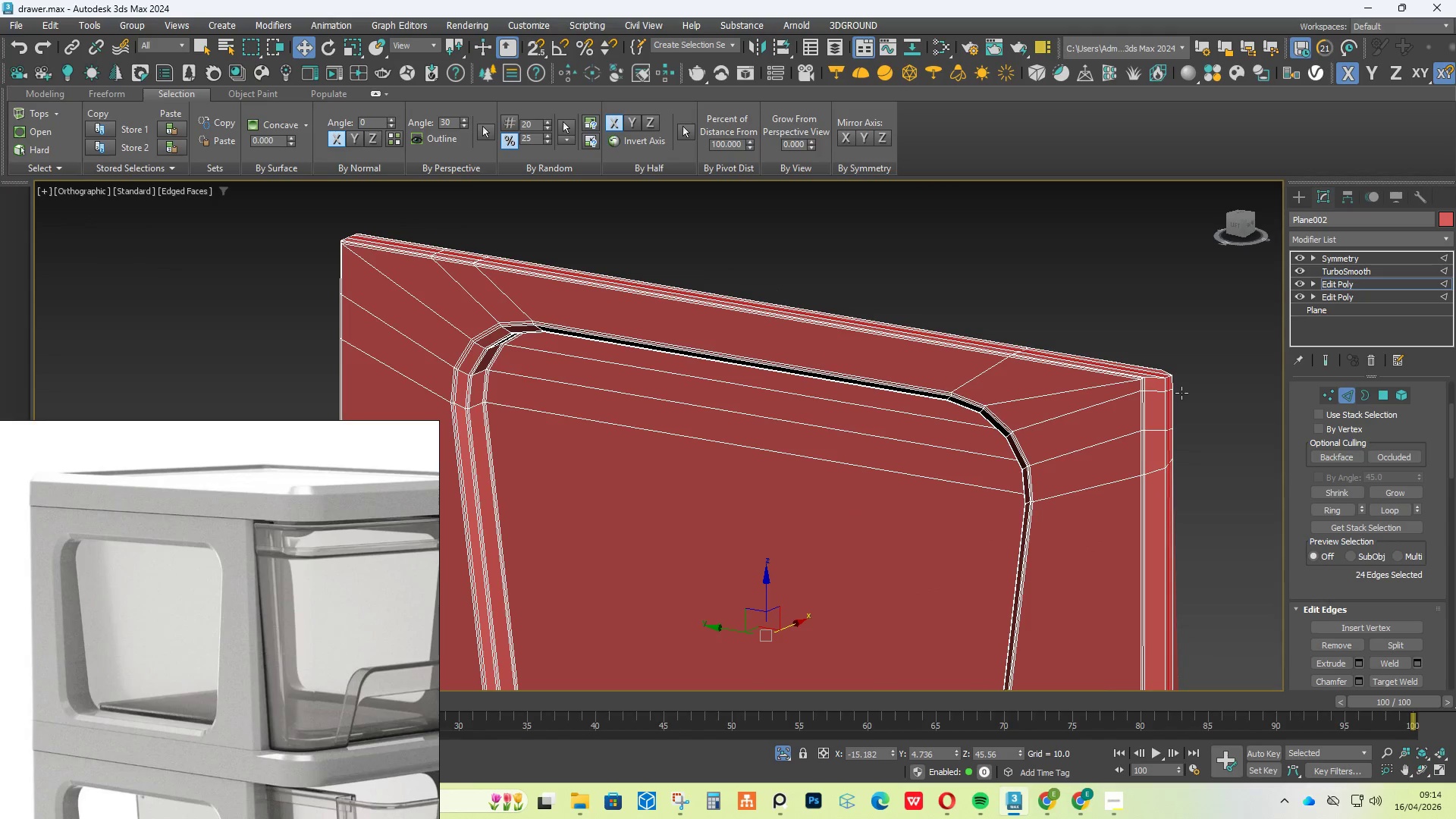 
scroll: coordinate [807, 391], scroll_direction: up, amount: 6.0
 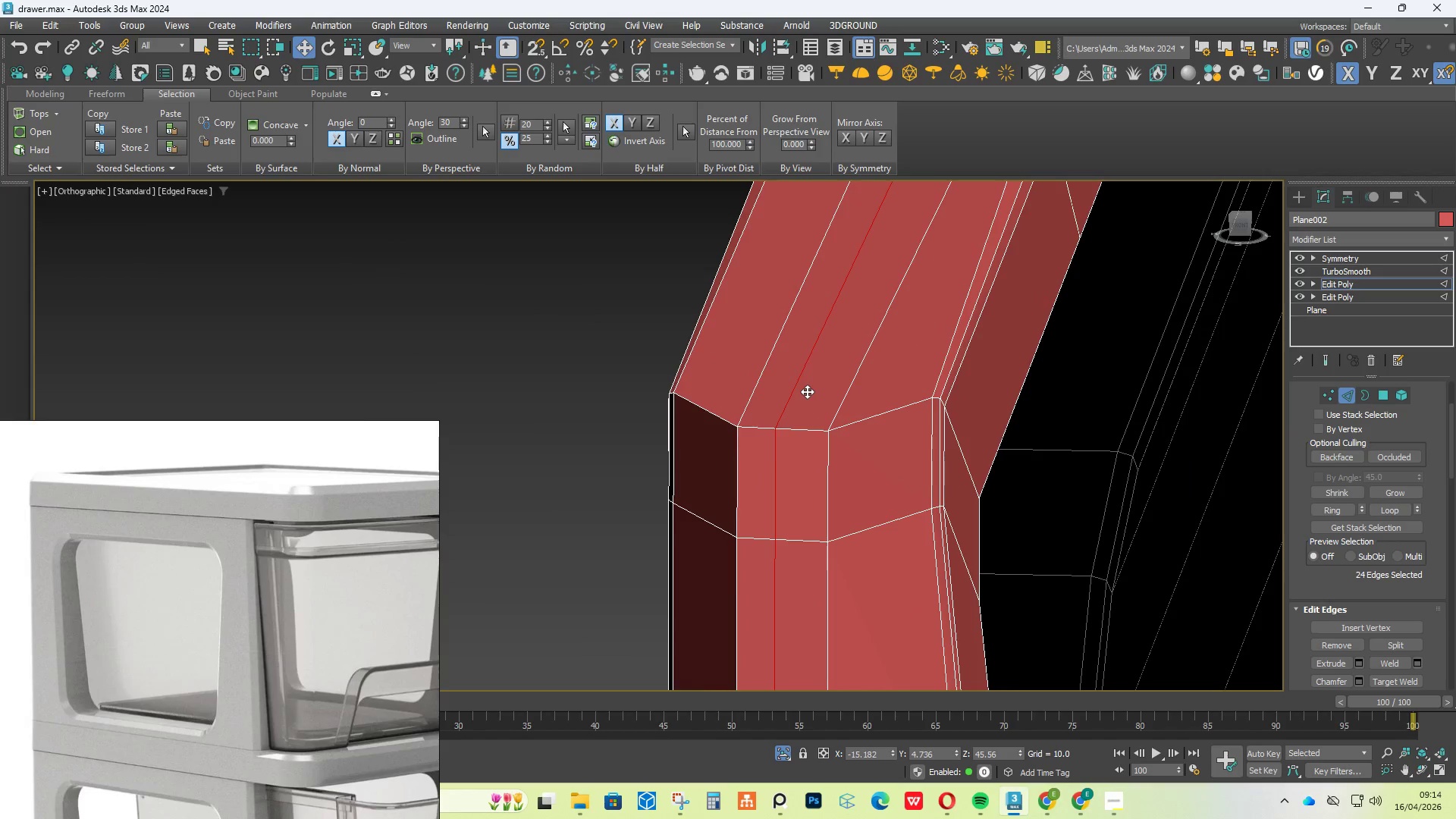 
key(Control+ControlLeft)
 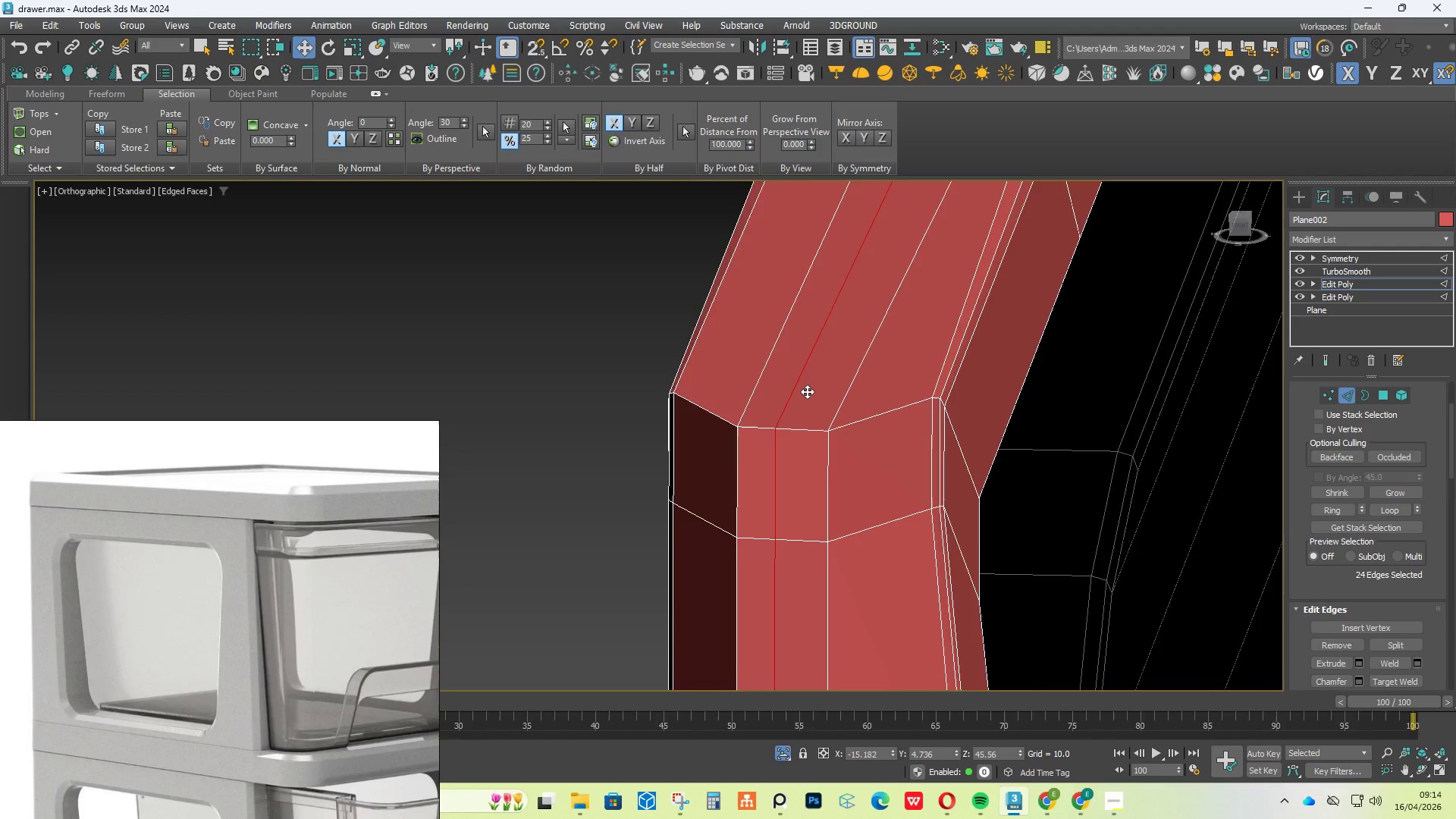 
hold_key(key=AltLeft, duration=0.38)
 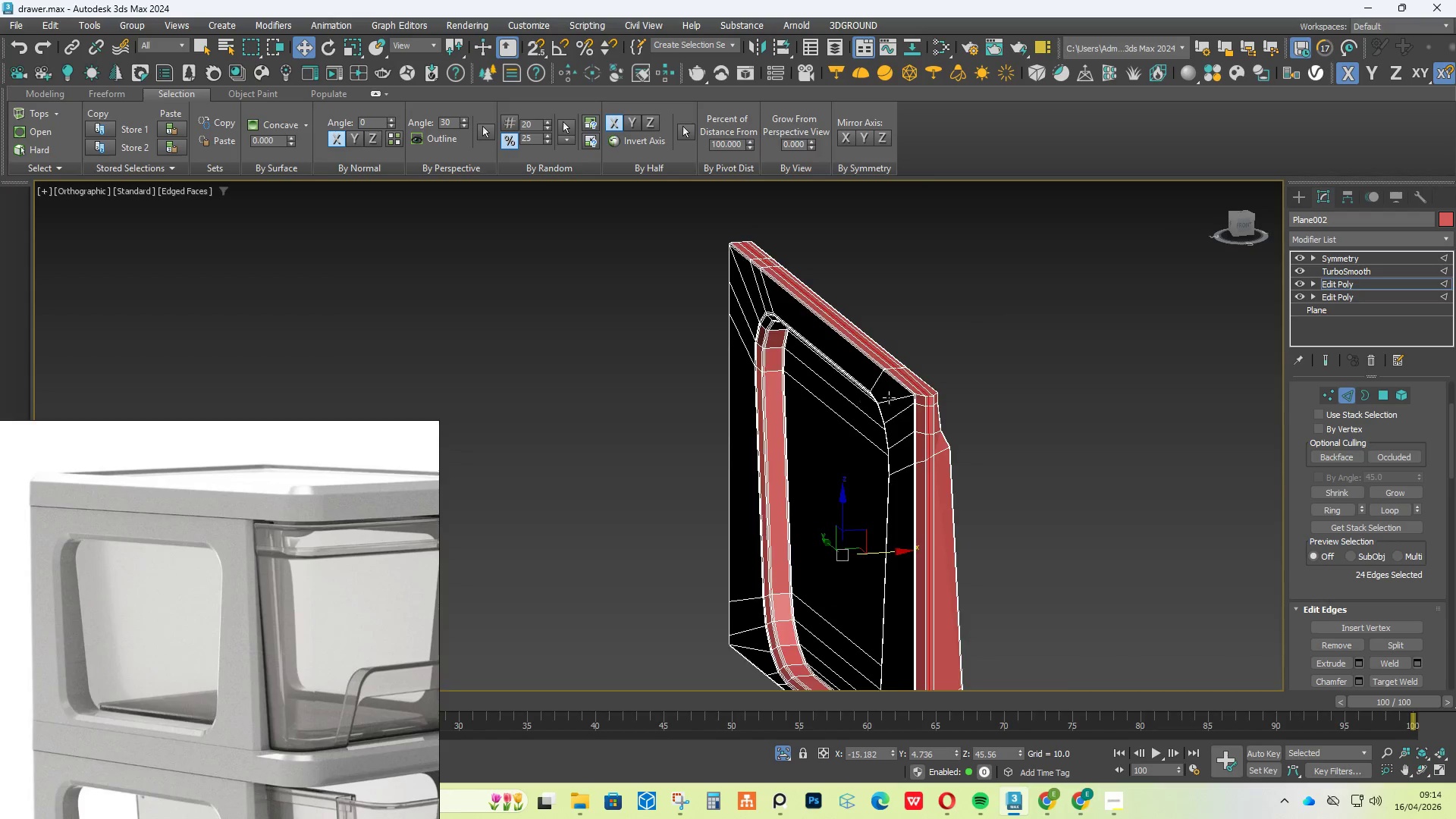 
scroll: coordinate [807, 391], scroll_direction: down, amount: 3.0
 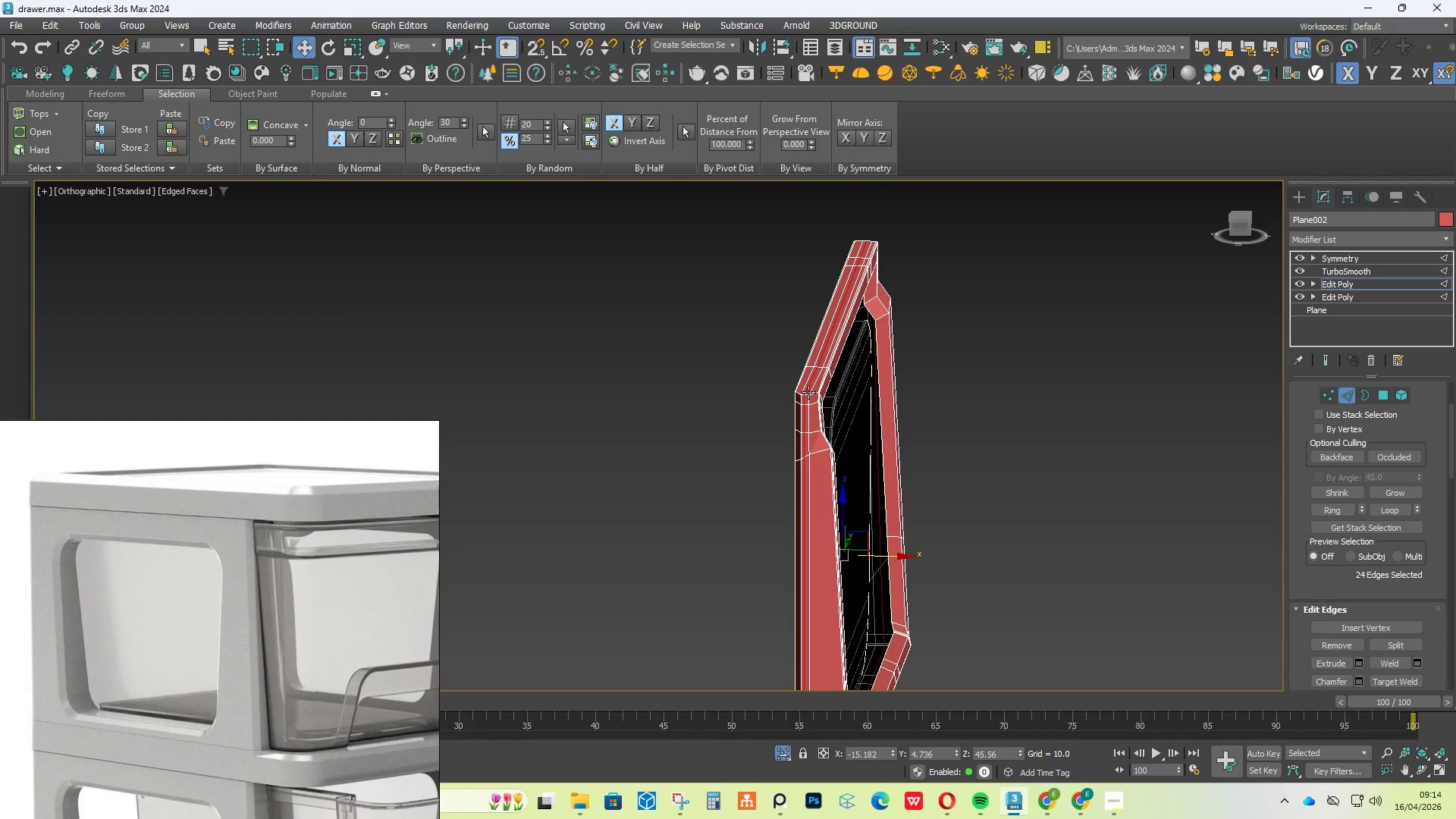 
scroll: coordinate [916, 390], scroll_direction: up, amount: 4.0
 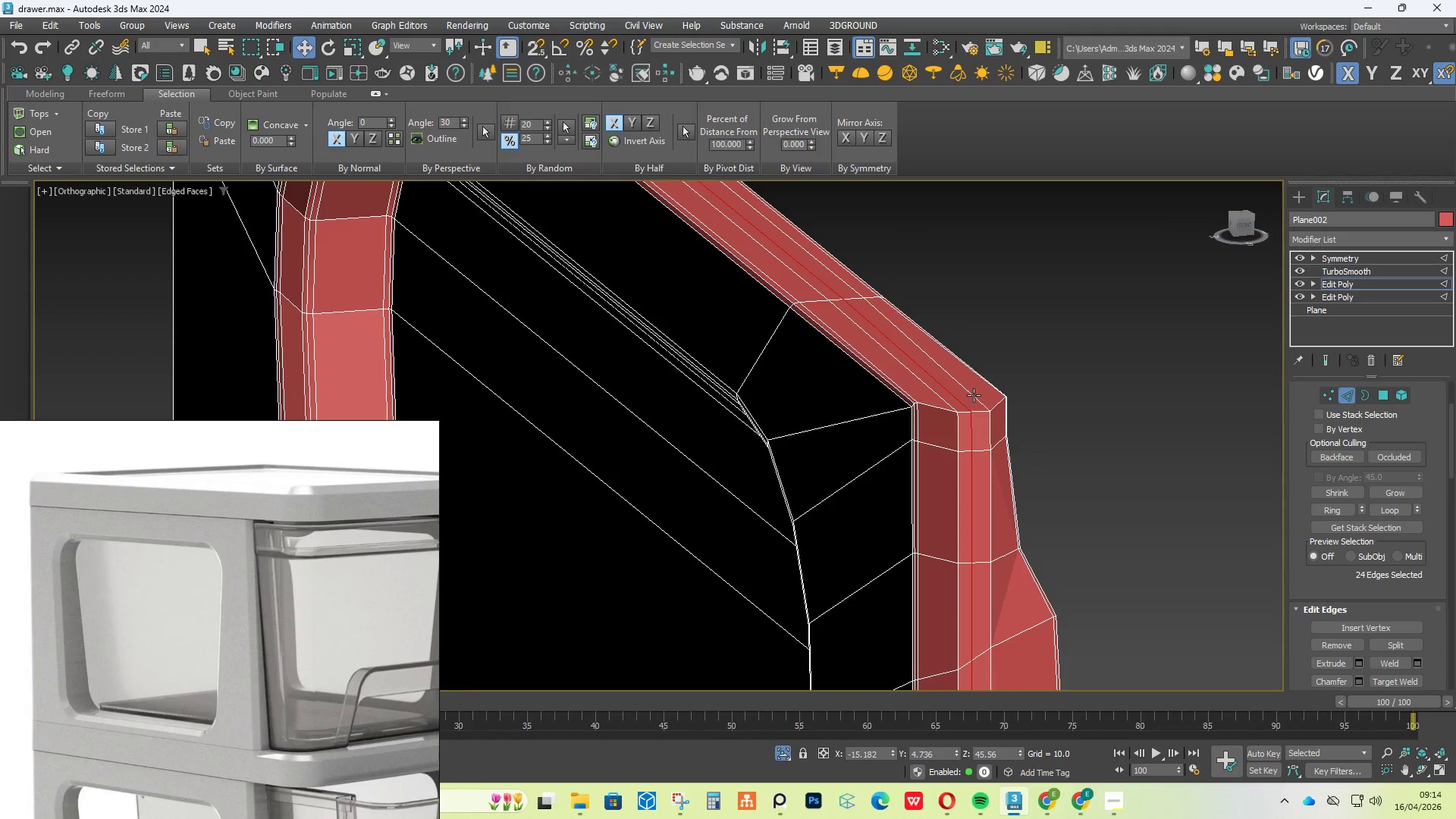 
key(Control+Z)
 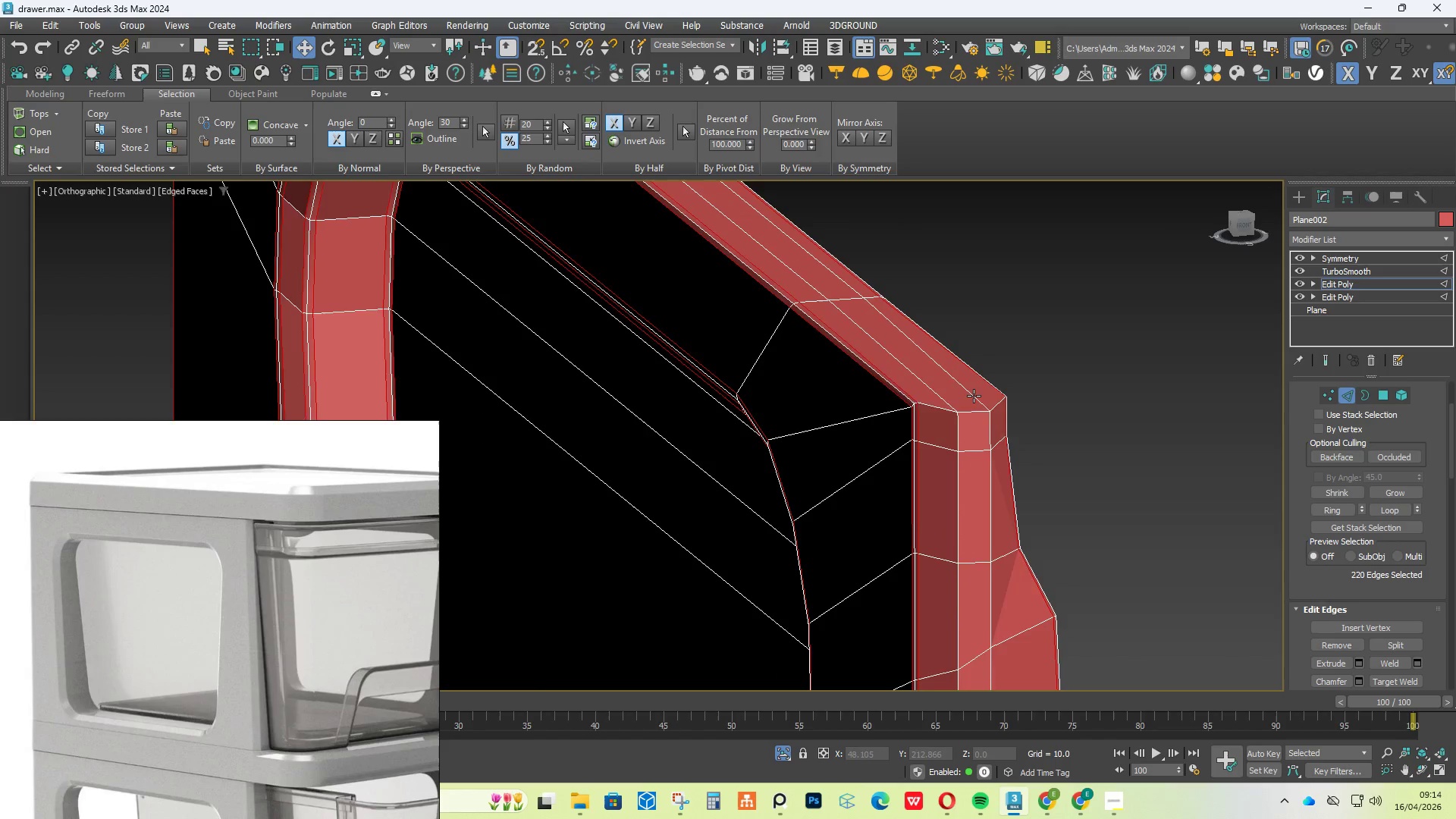 
key(Control+Z)
 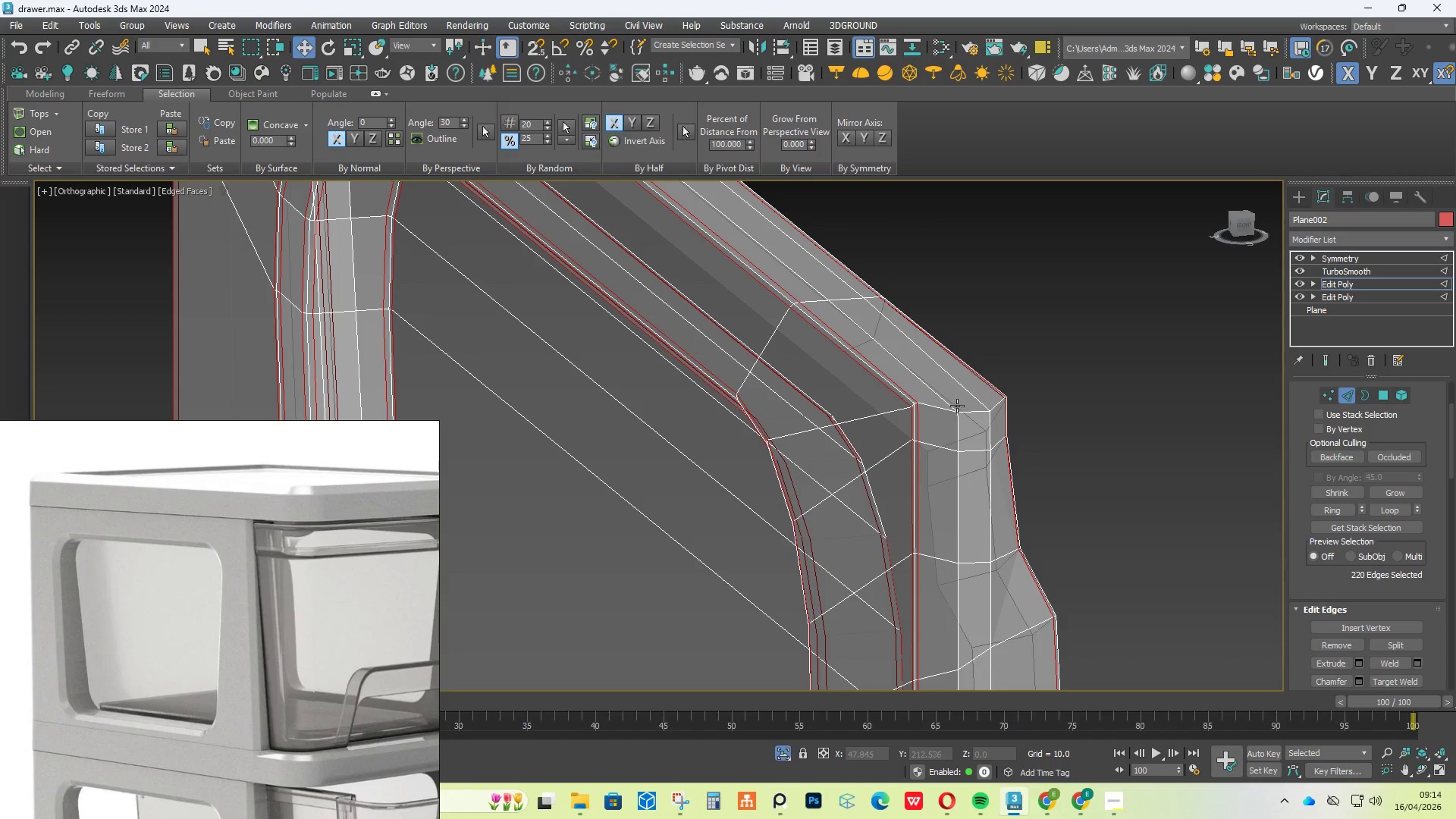 
key(Control+Z)
 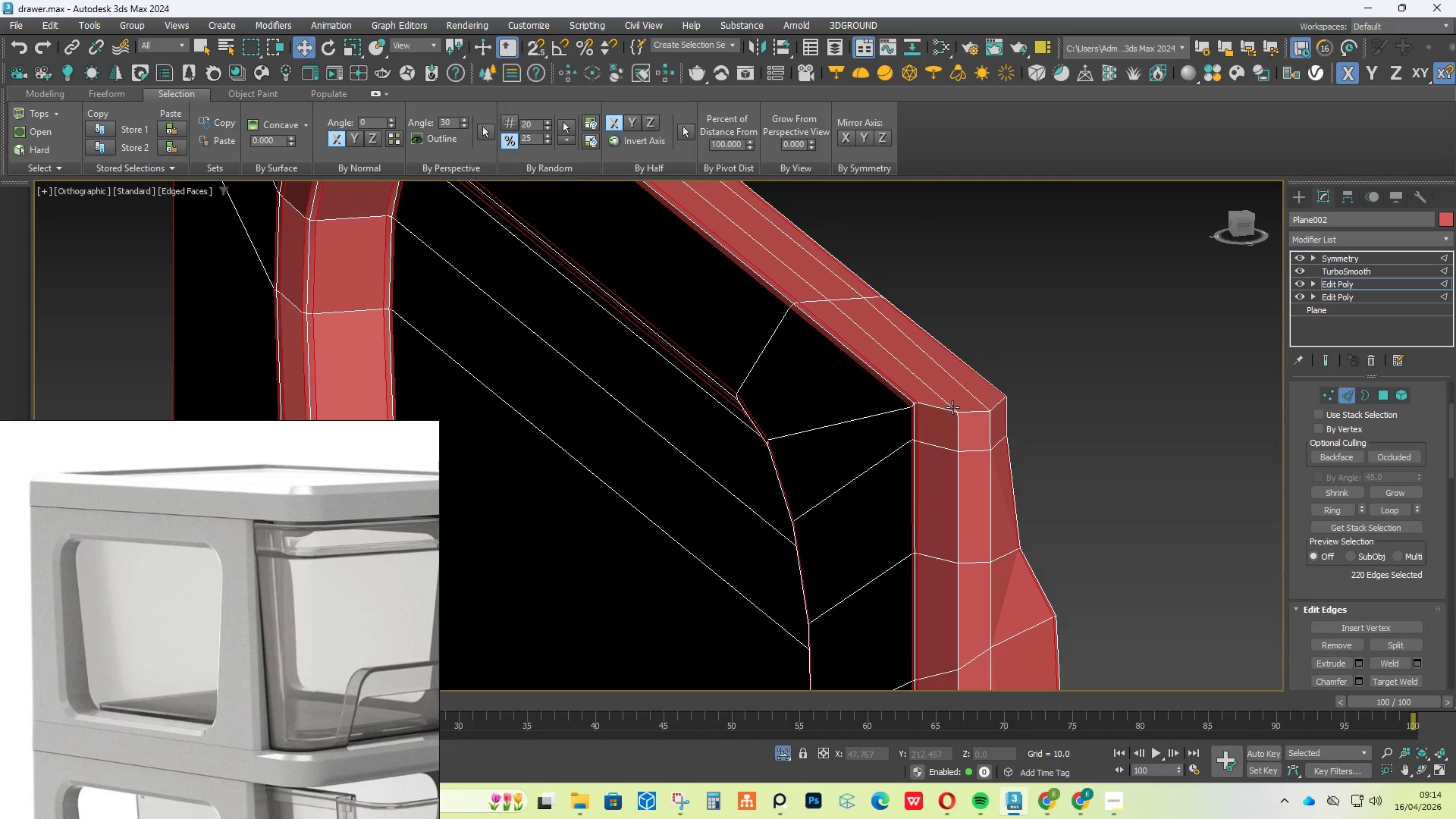 
key(Control+Z)
 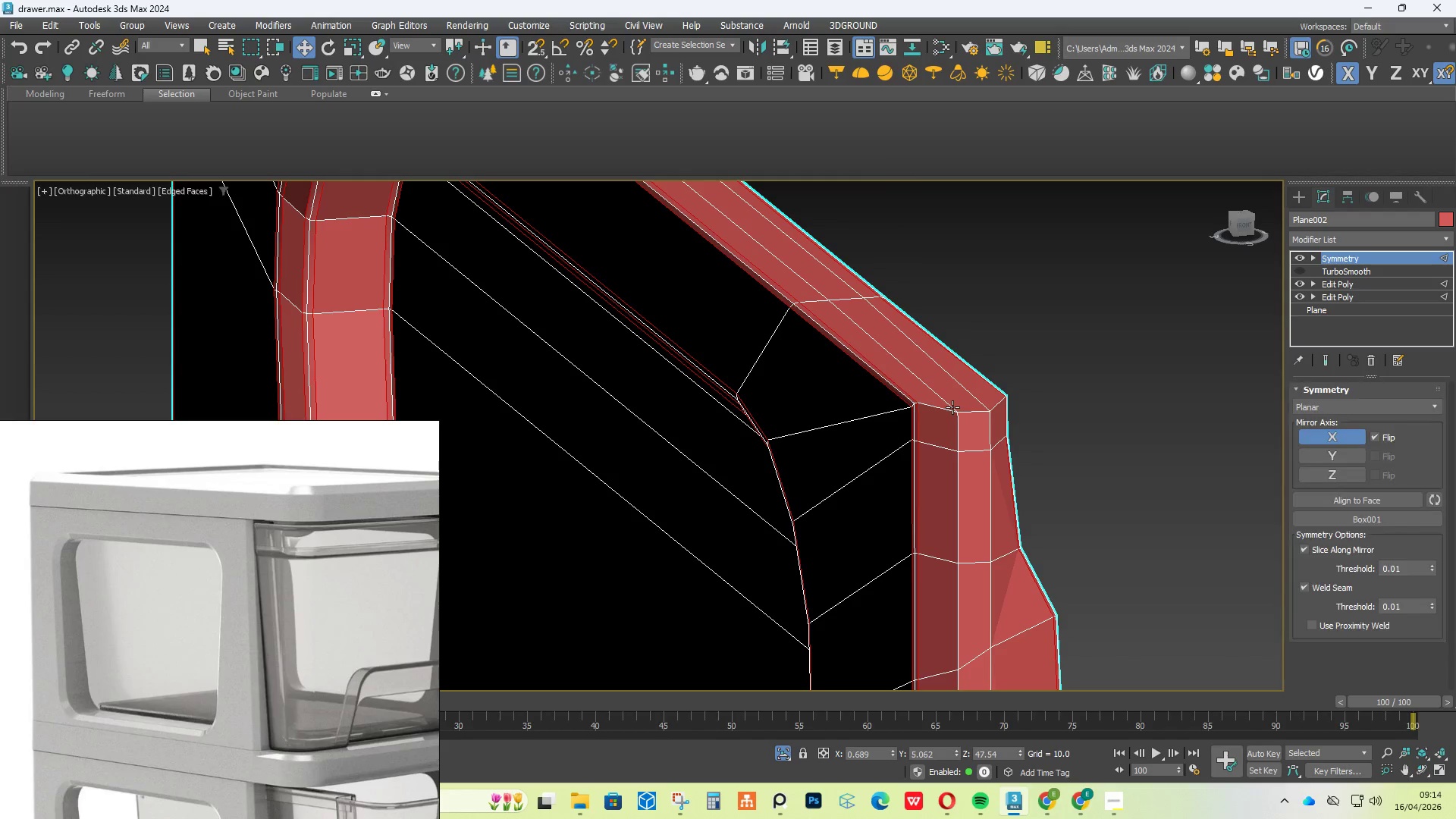 
key(Control+Z)
 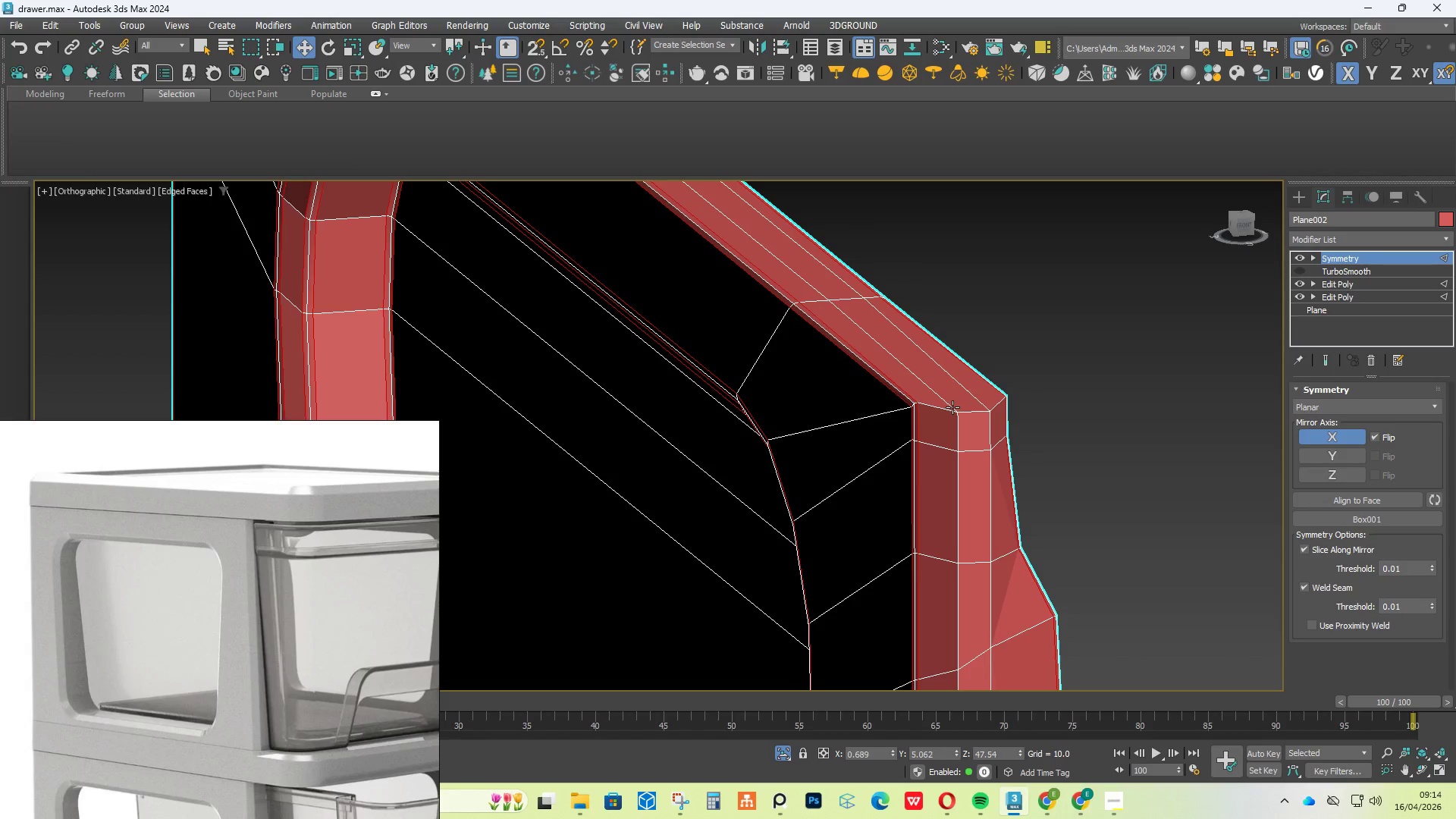 
key(Control+Z)
 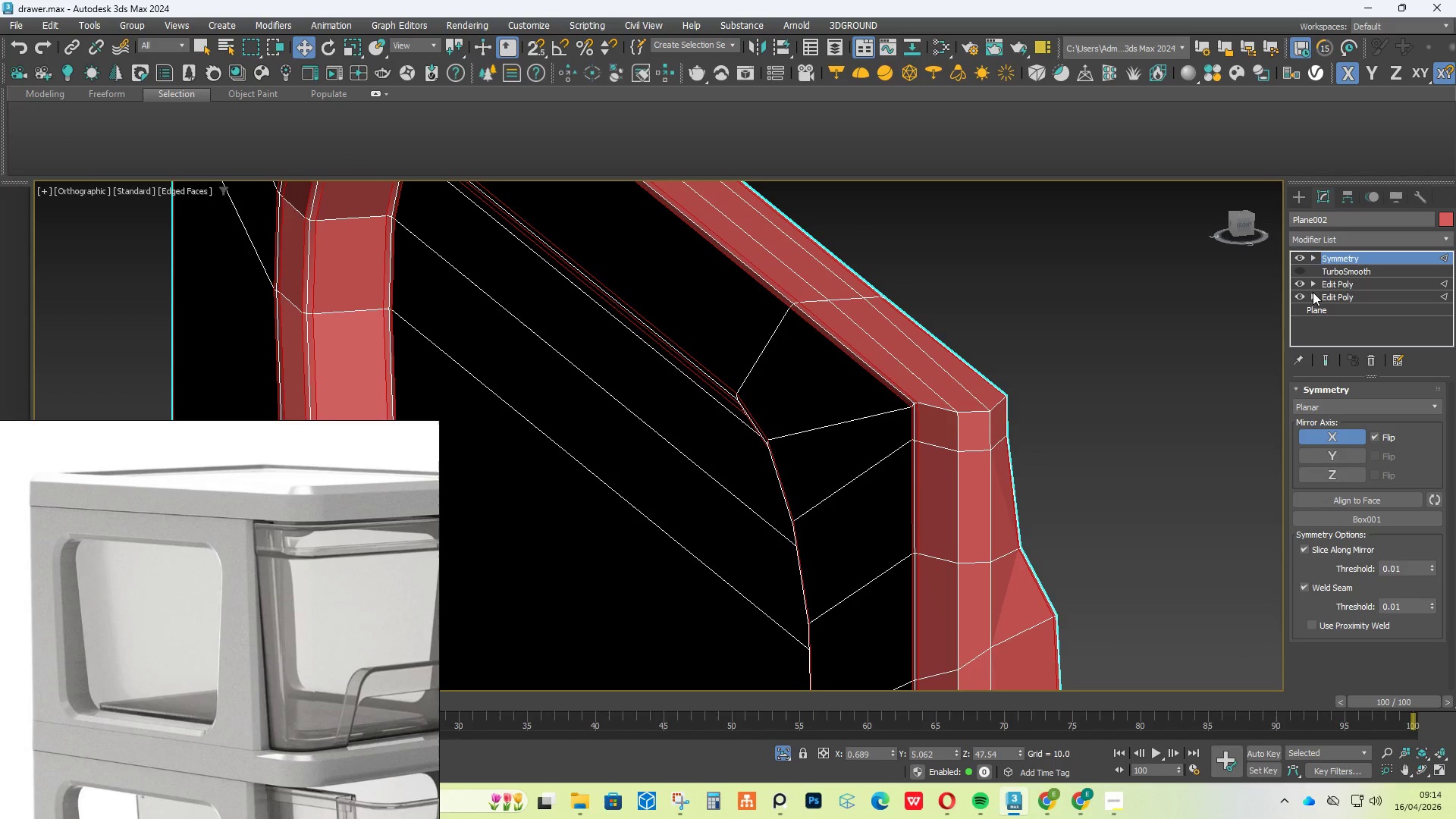 
left_click([1326, 283])
 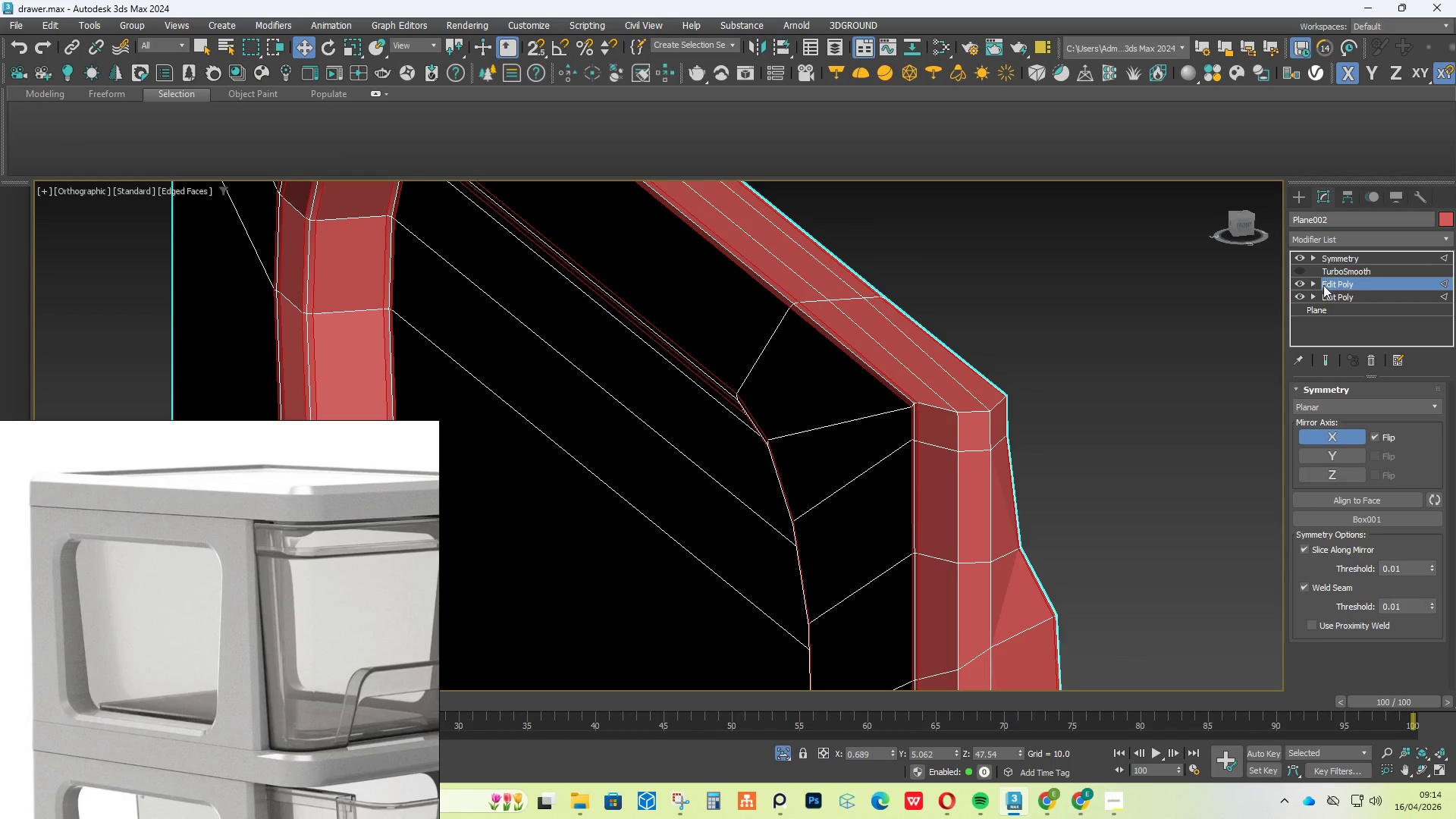 
hold_key(key=ControlLeft, duration=0.72)
 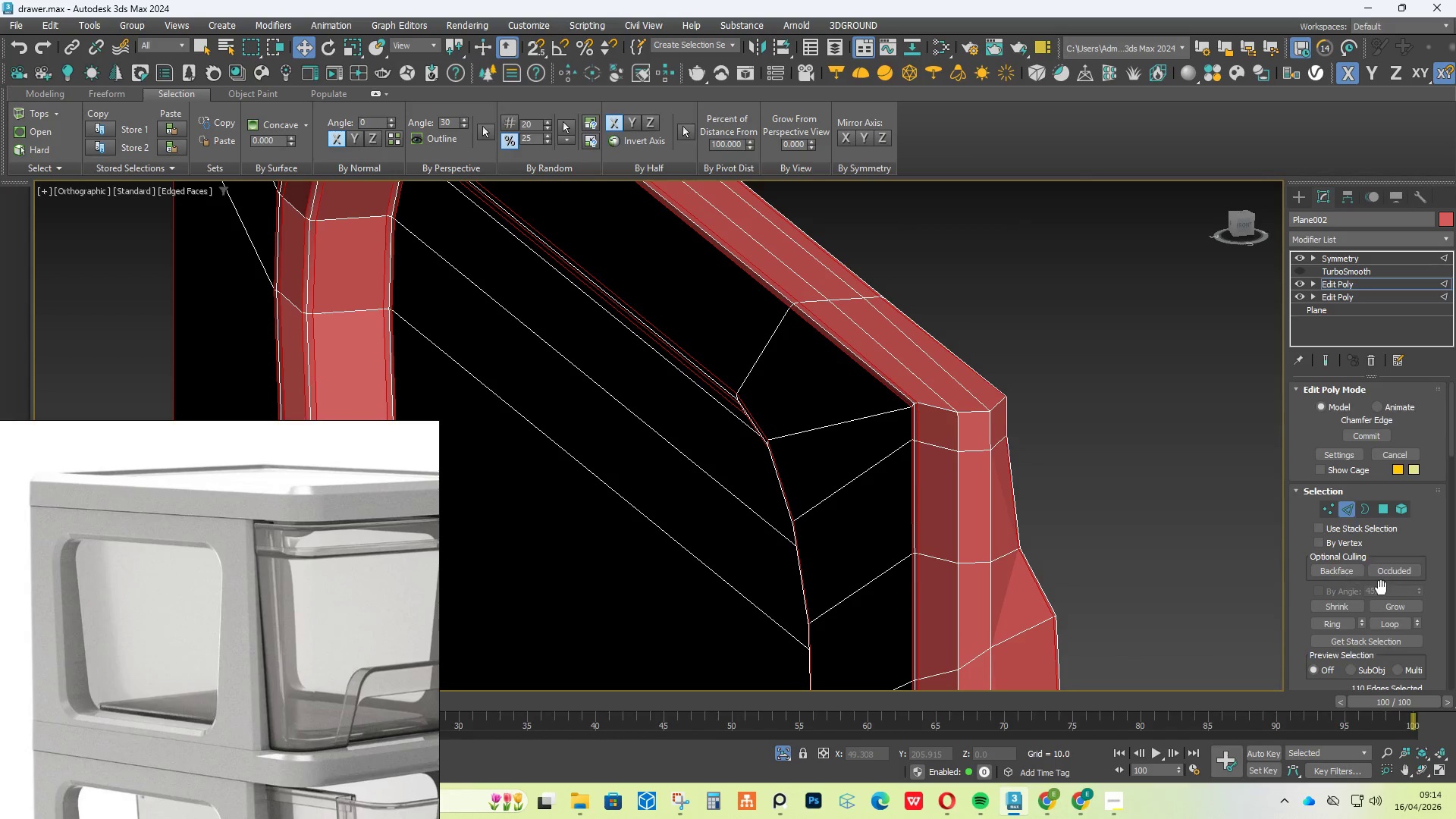 
scroll: coordinate [1382, 588], scroll_direction: down, amount: 5.0
 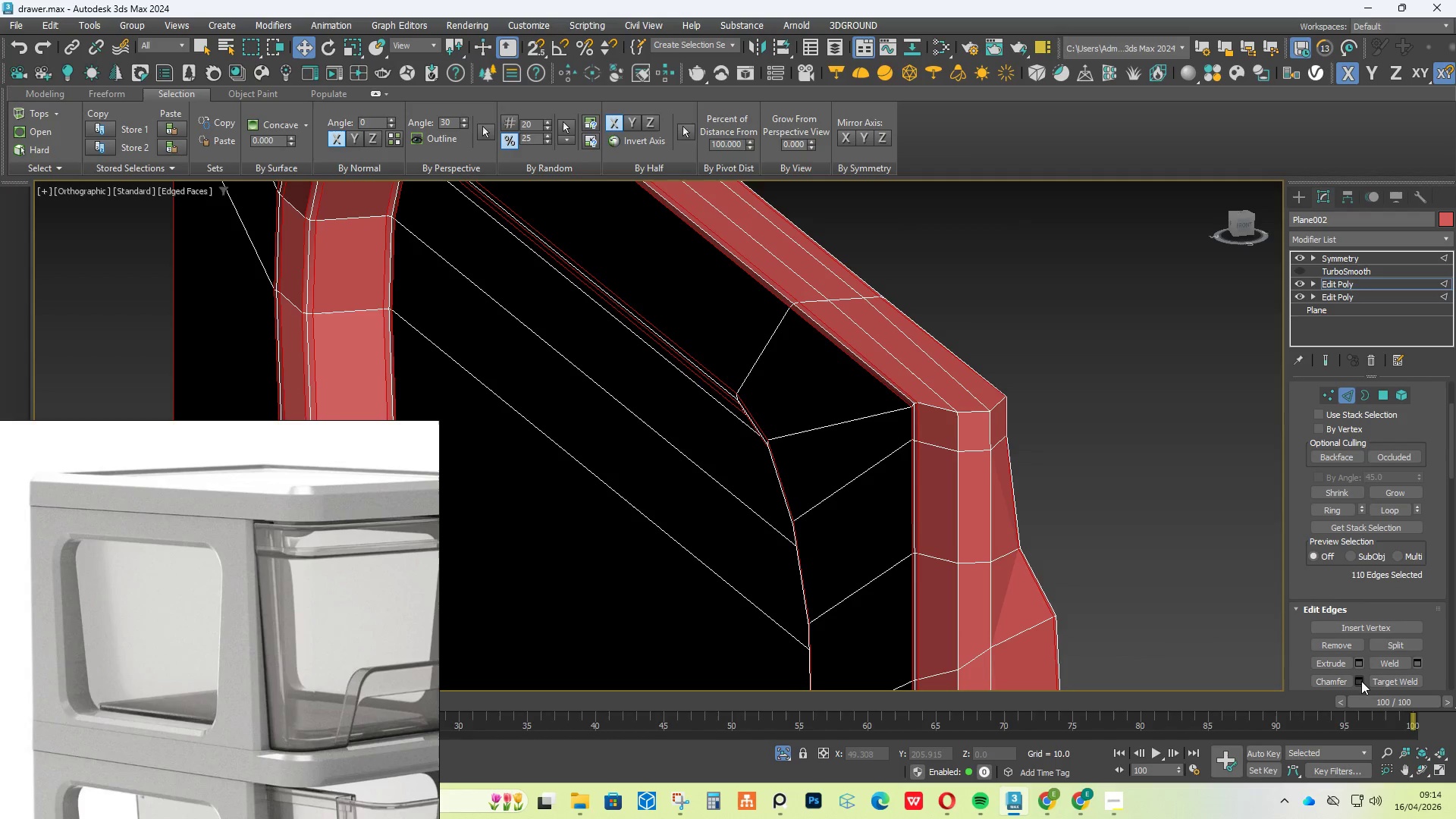 
left_click([1362, 684])
 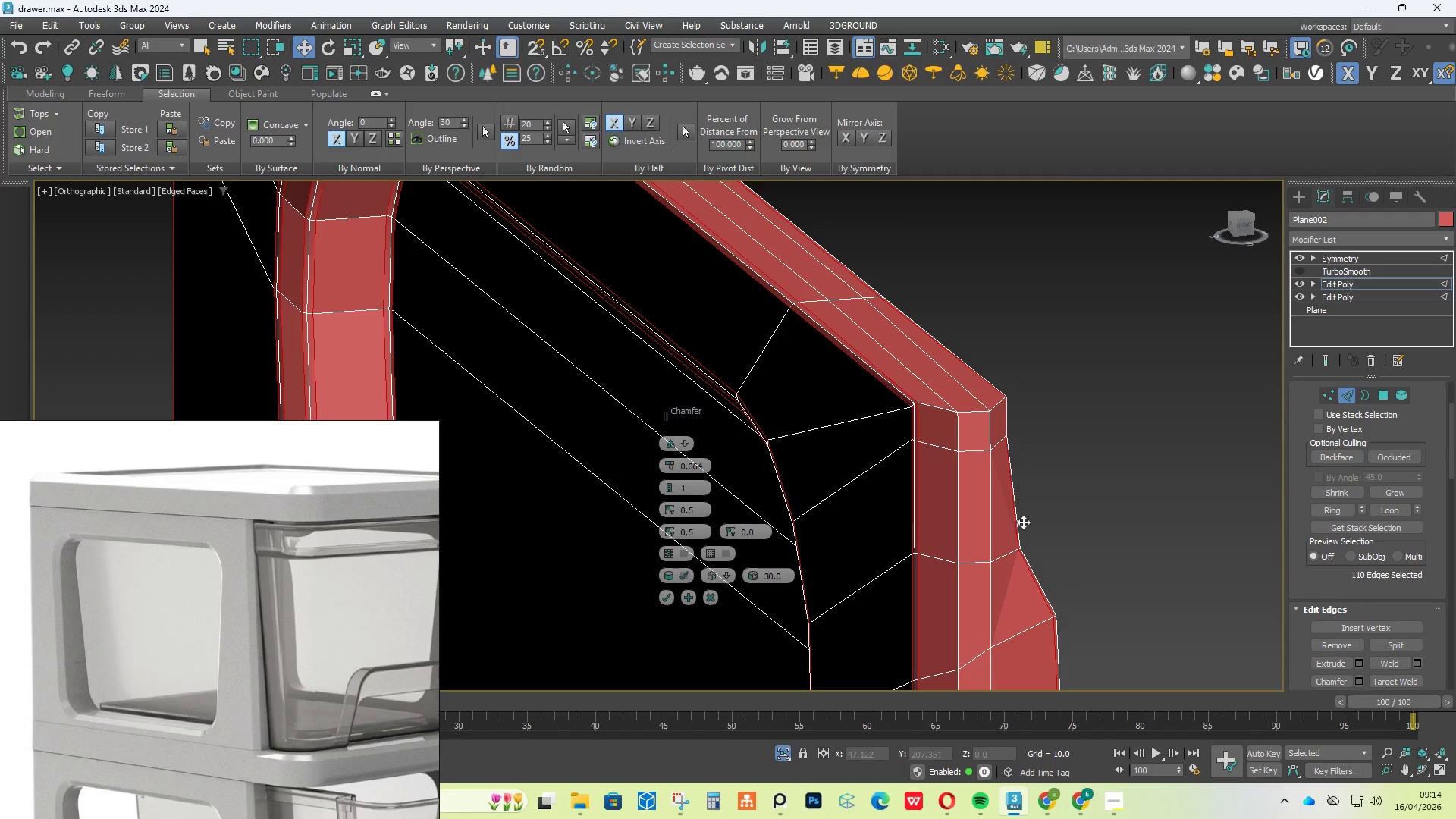 
hold_key(key=ControlLeft, duration=1.84)
 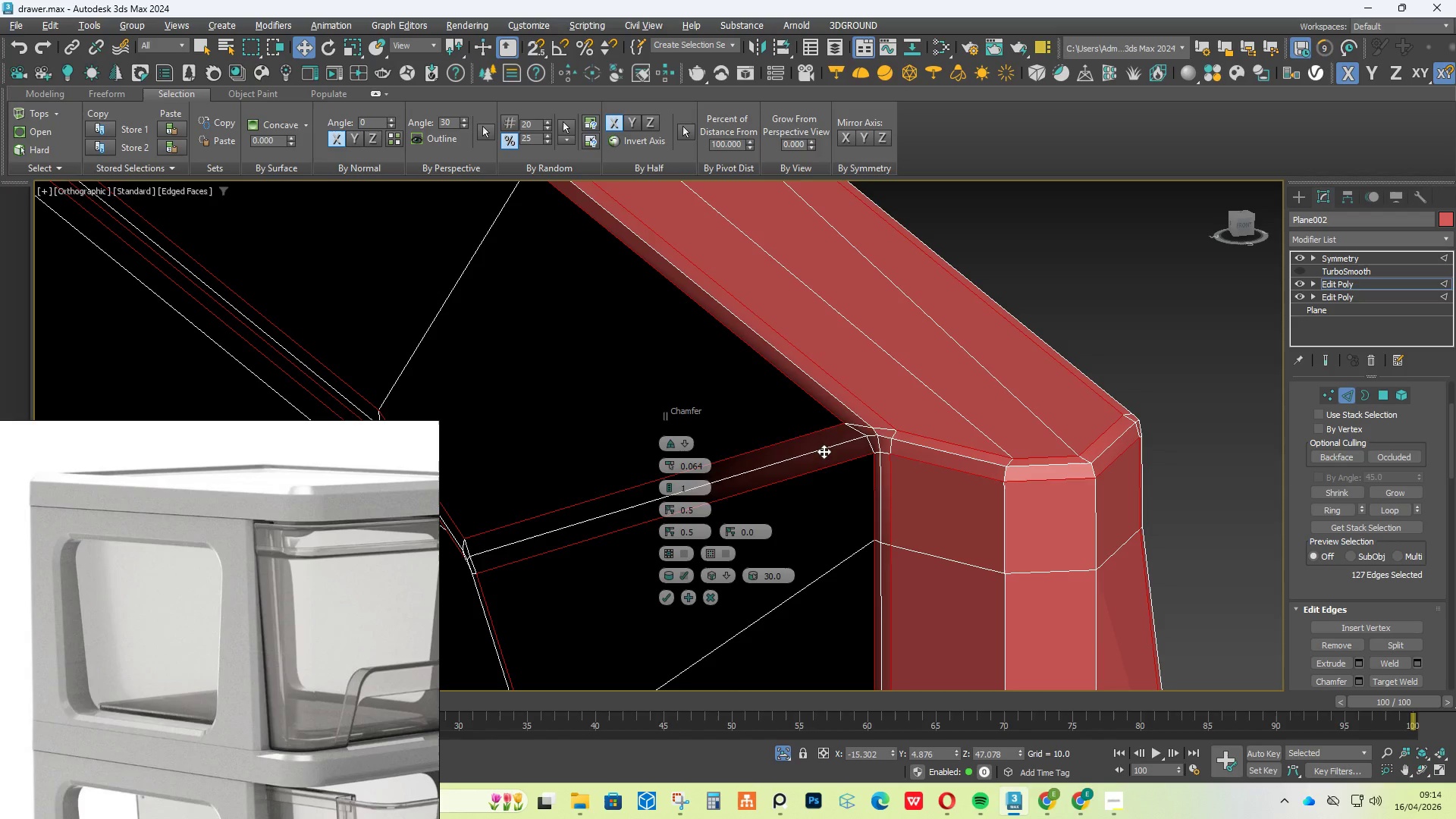 
scroll: coordinate [931, 375], scroll_direction: up, amount: 3.0
 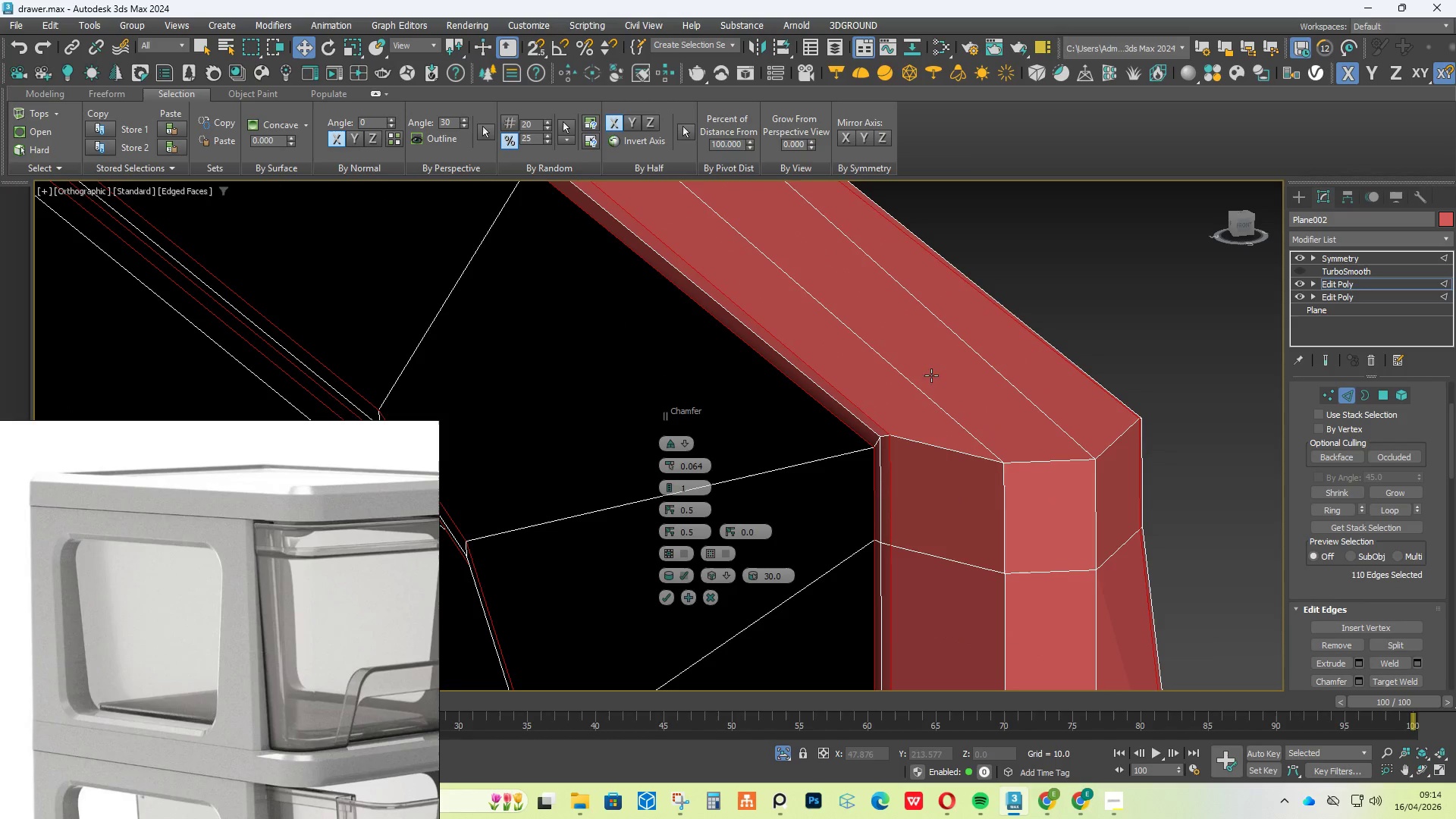 
double_click([920, 447])
 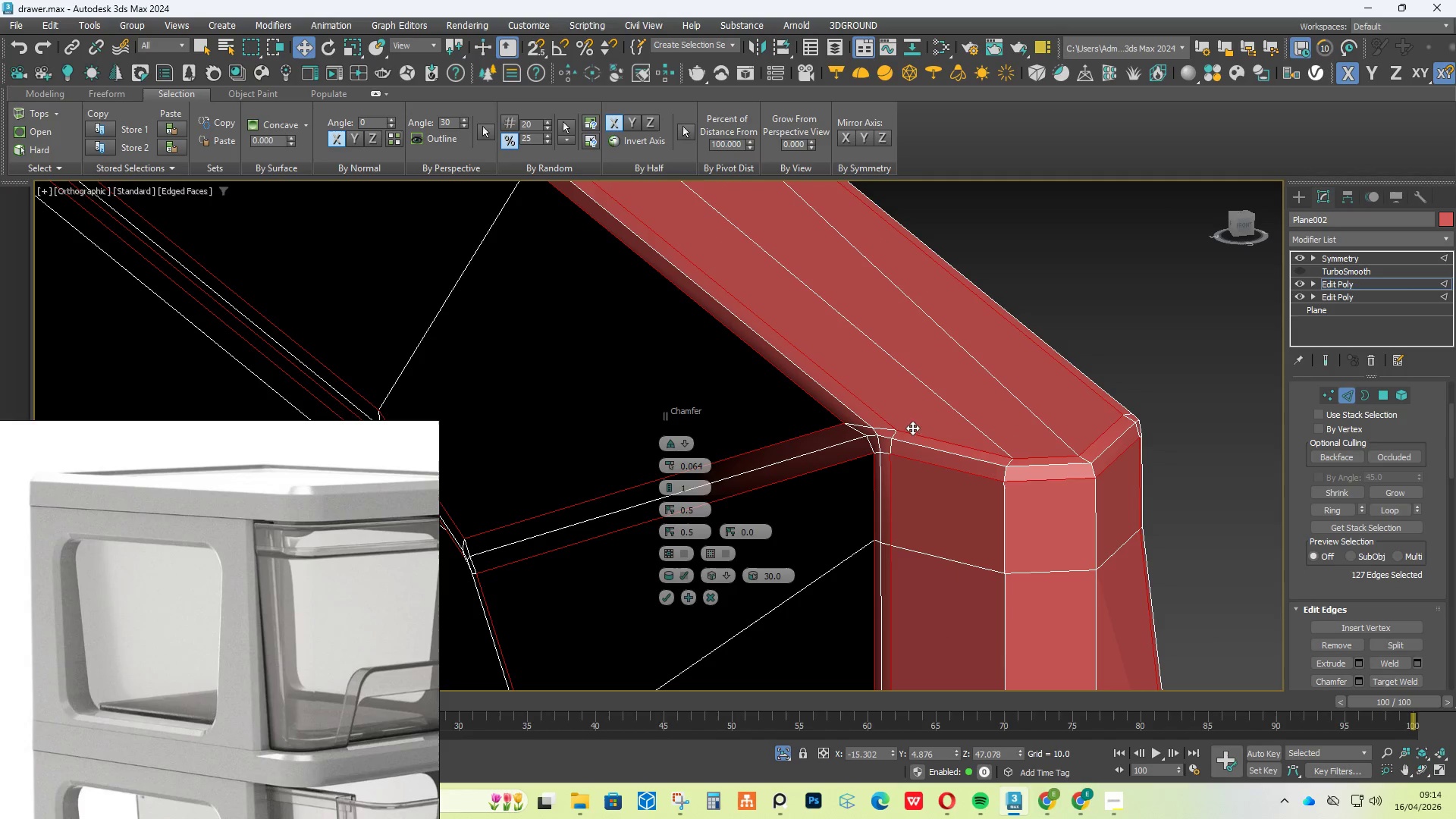 
hold_key(key=AltLeft, duration=1.31)
left_click([824, 451])
 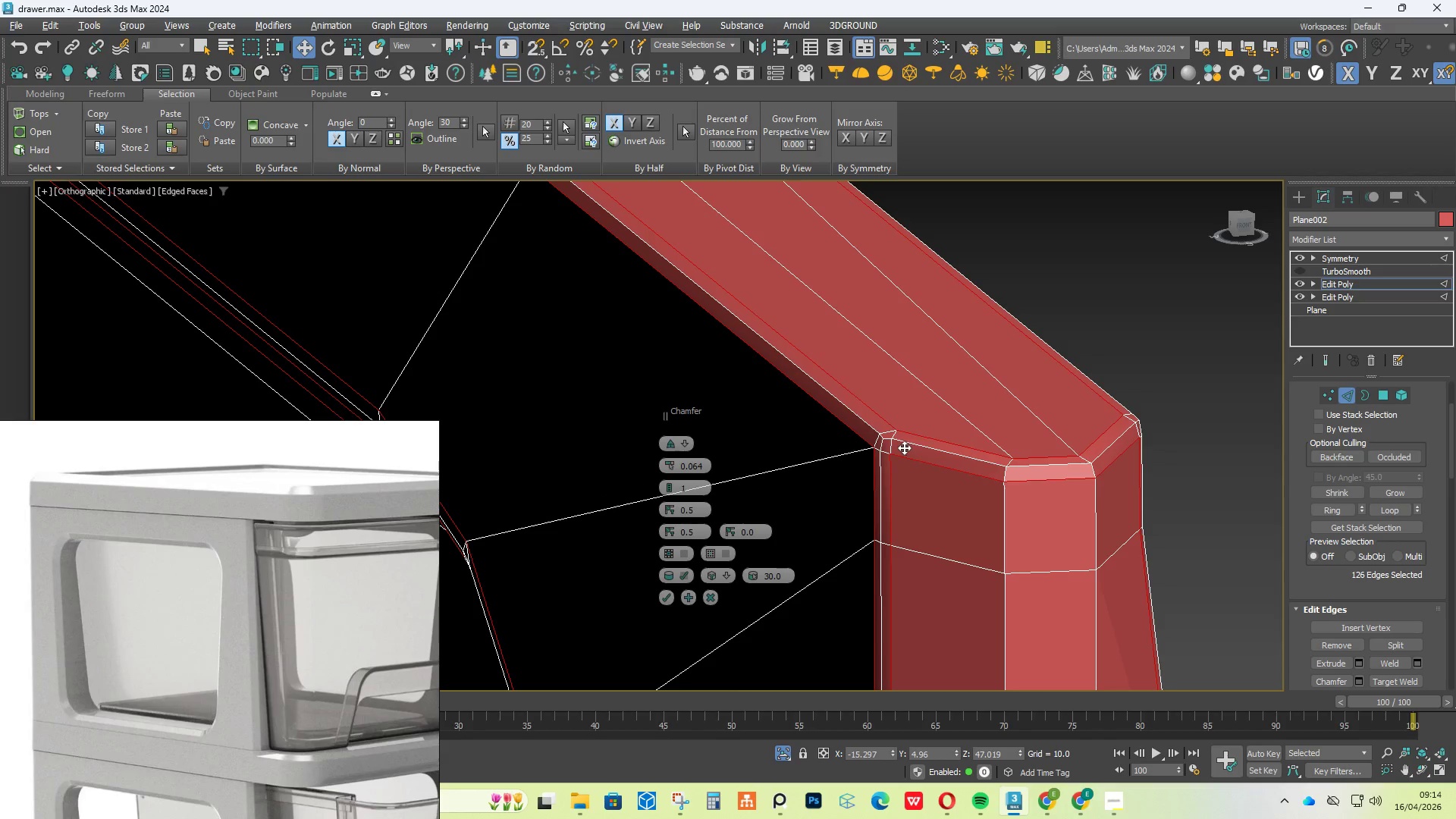 
hold_key(key=AltLeft, duration=0.64)
 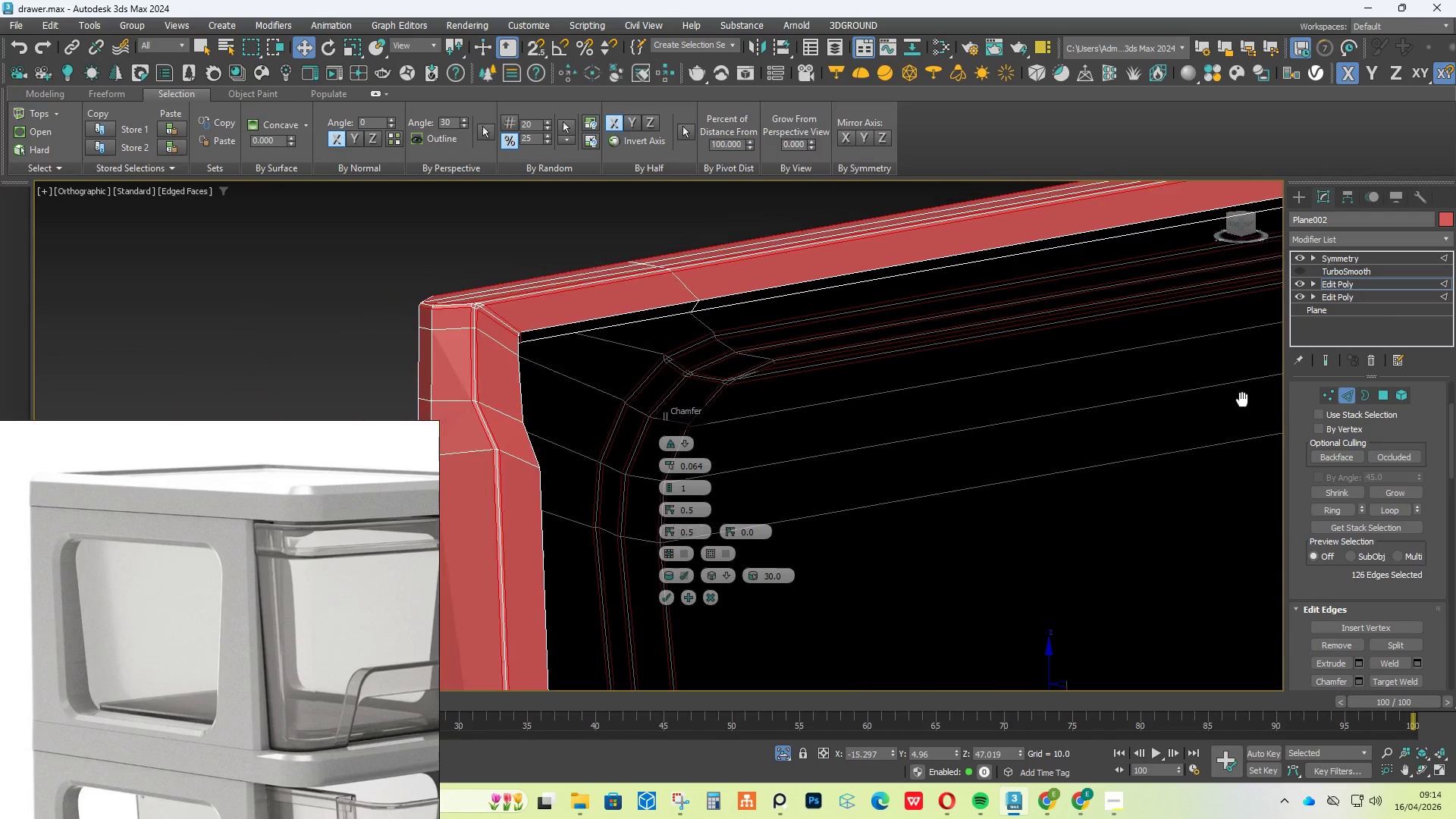 
scroll: coordinate [899, 447], scroll_direction: down, amount: 5.0
 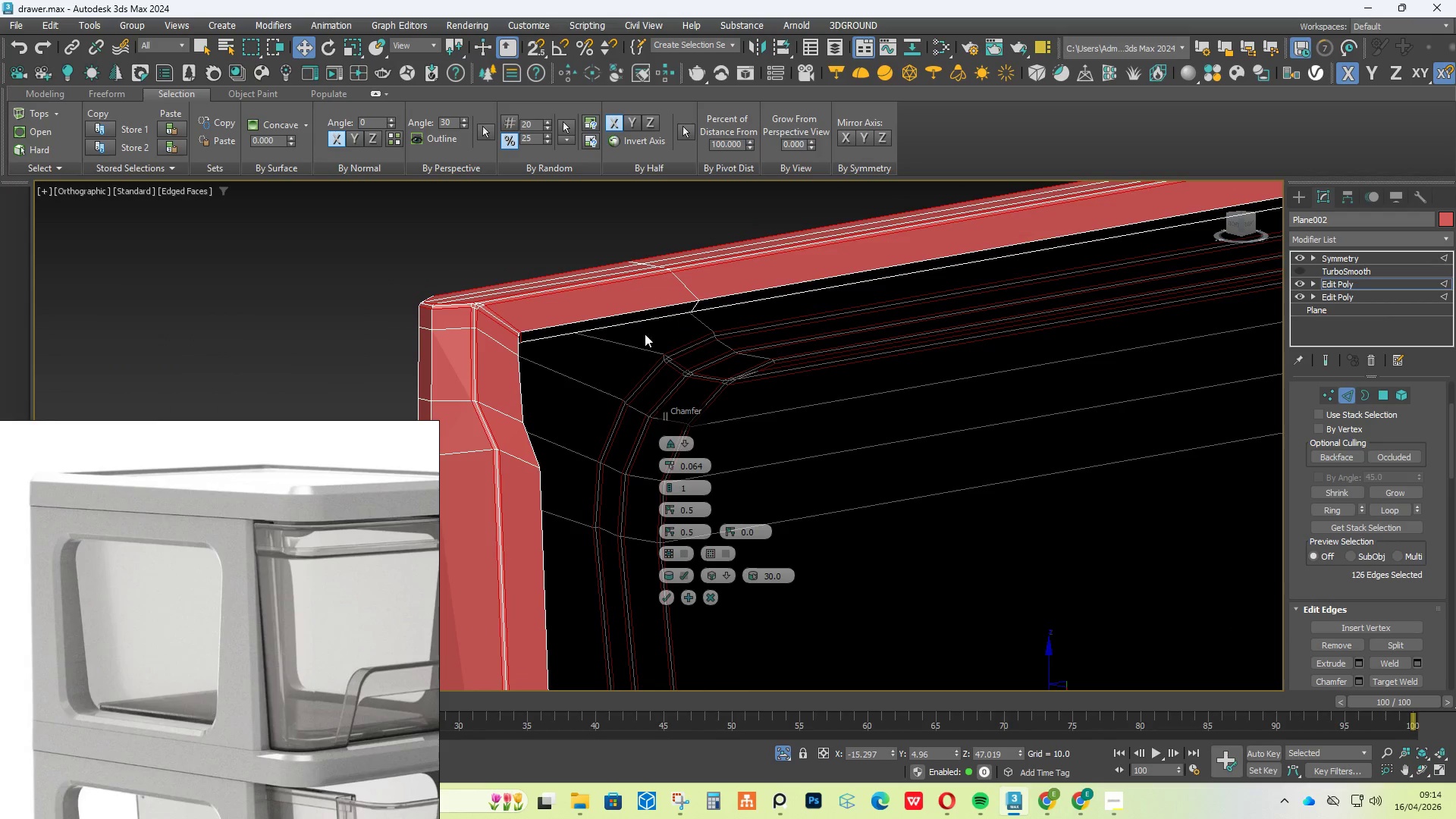 
scroll: coordinate [463, 305], scroll_direction: up, amount: 3.0
 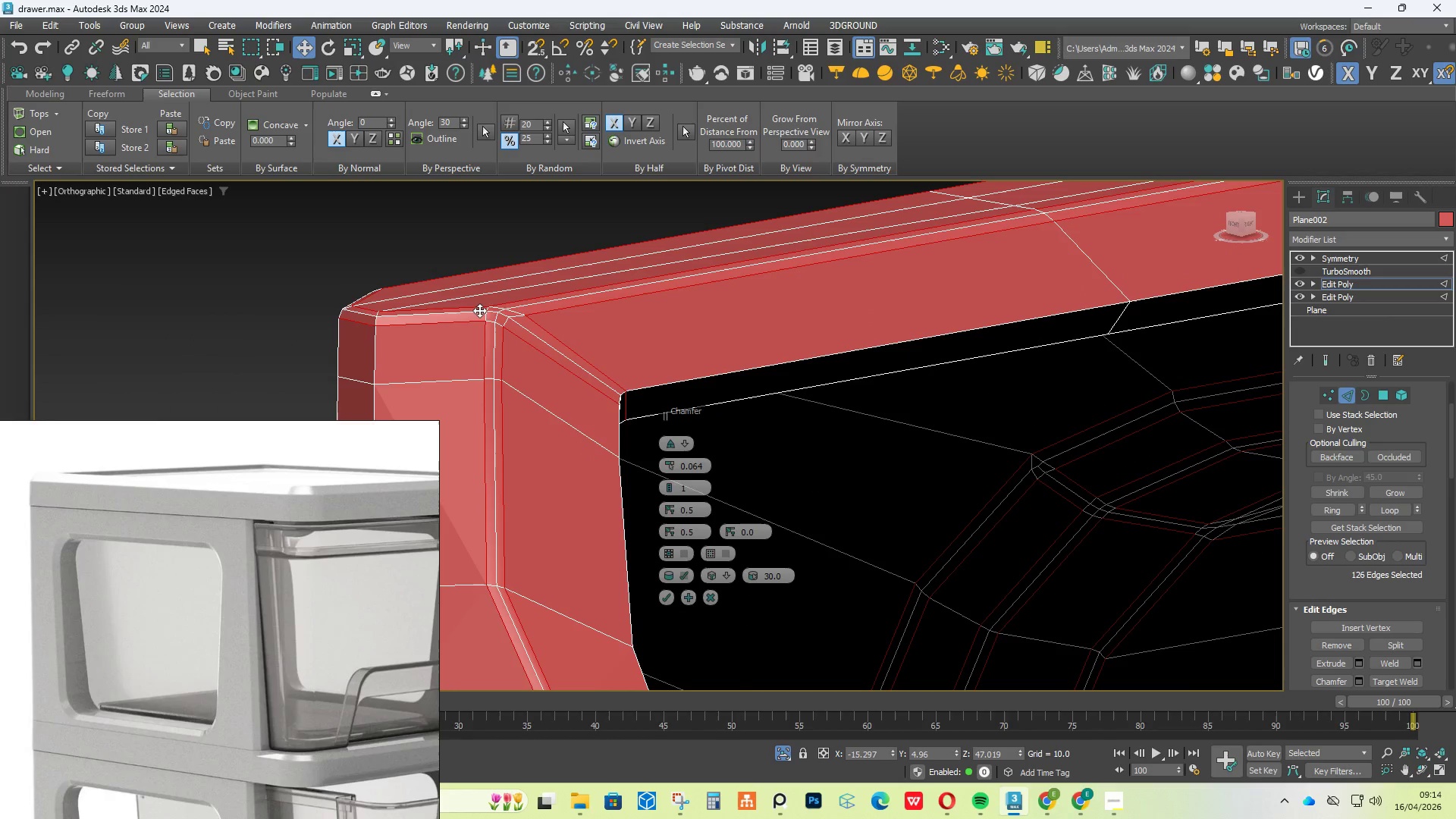 
hold_key(key=AltLeft, duration=1.19)
 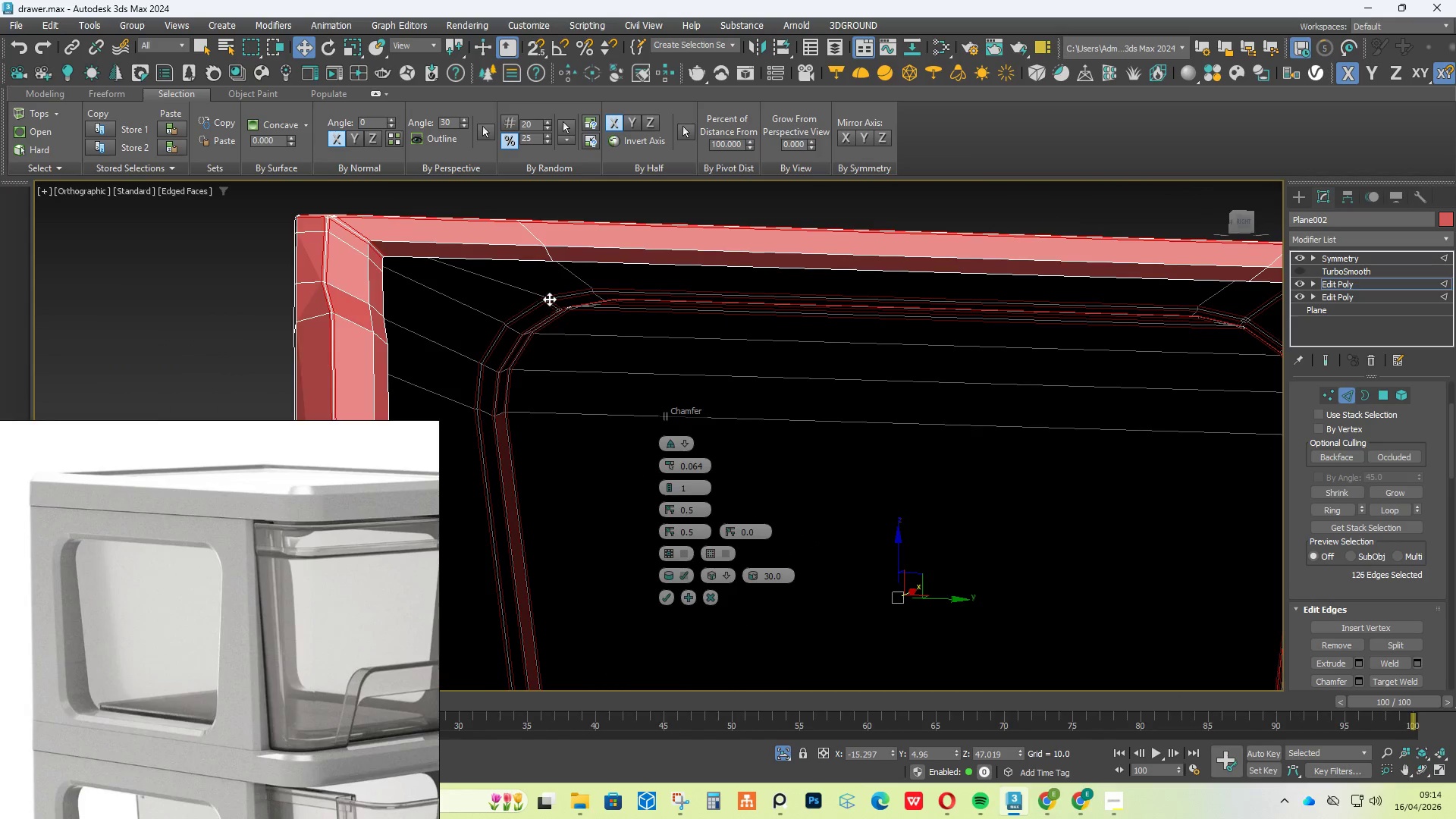 
scroll: coordinate [549, 299], scroll_direction: down, amount: 7.0
 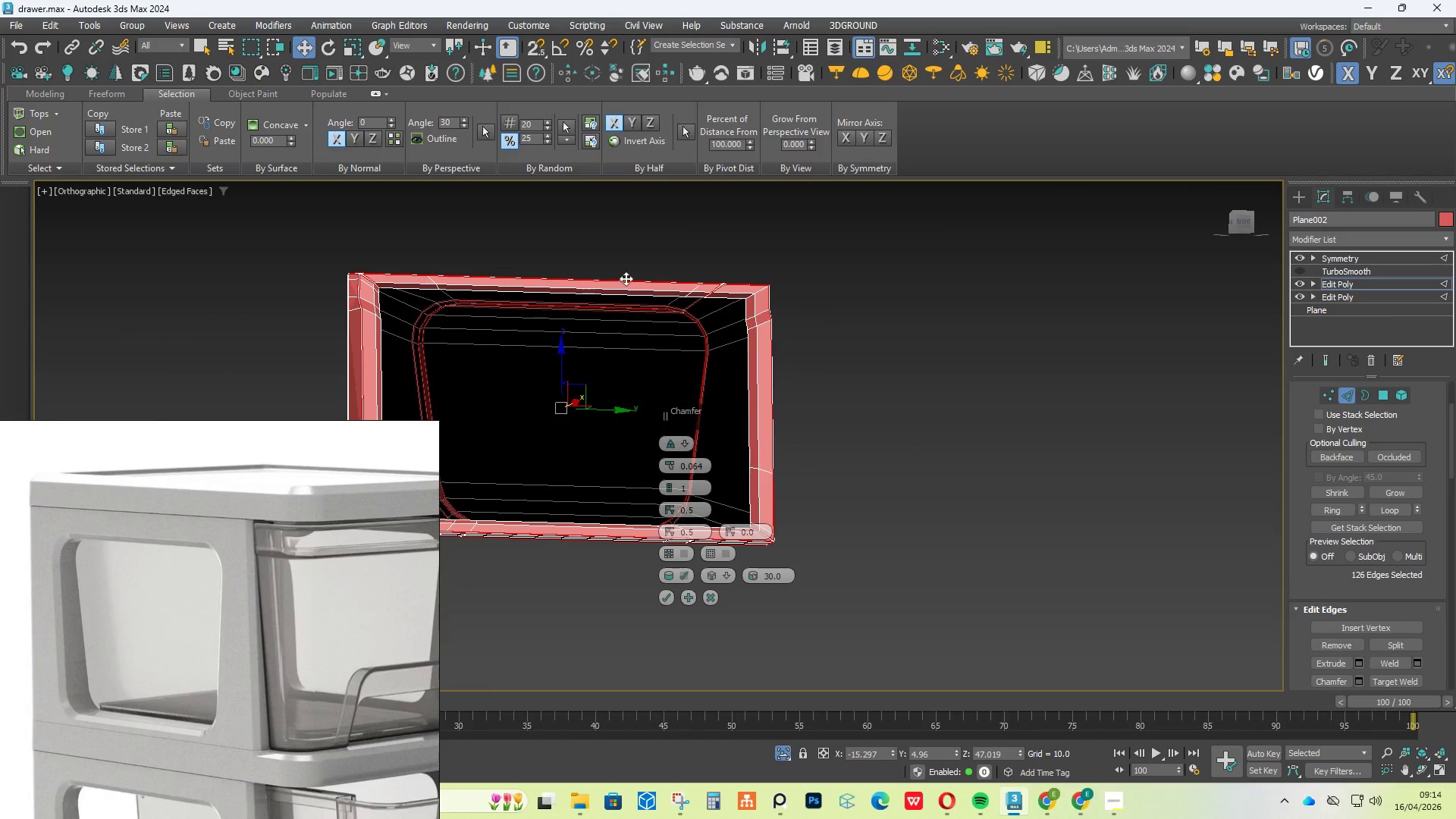 
hold_key(key=ControlLeft, duration=0.7)
 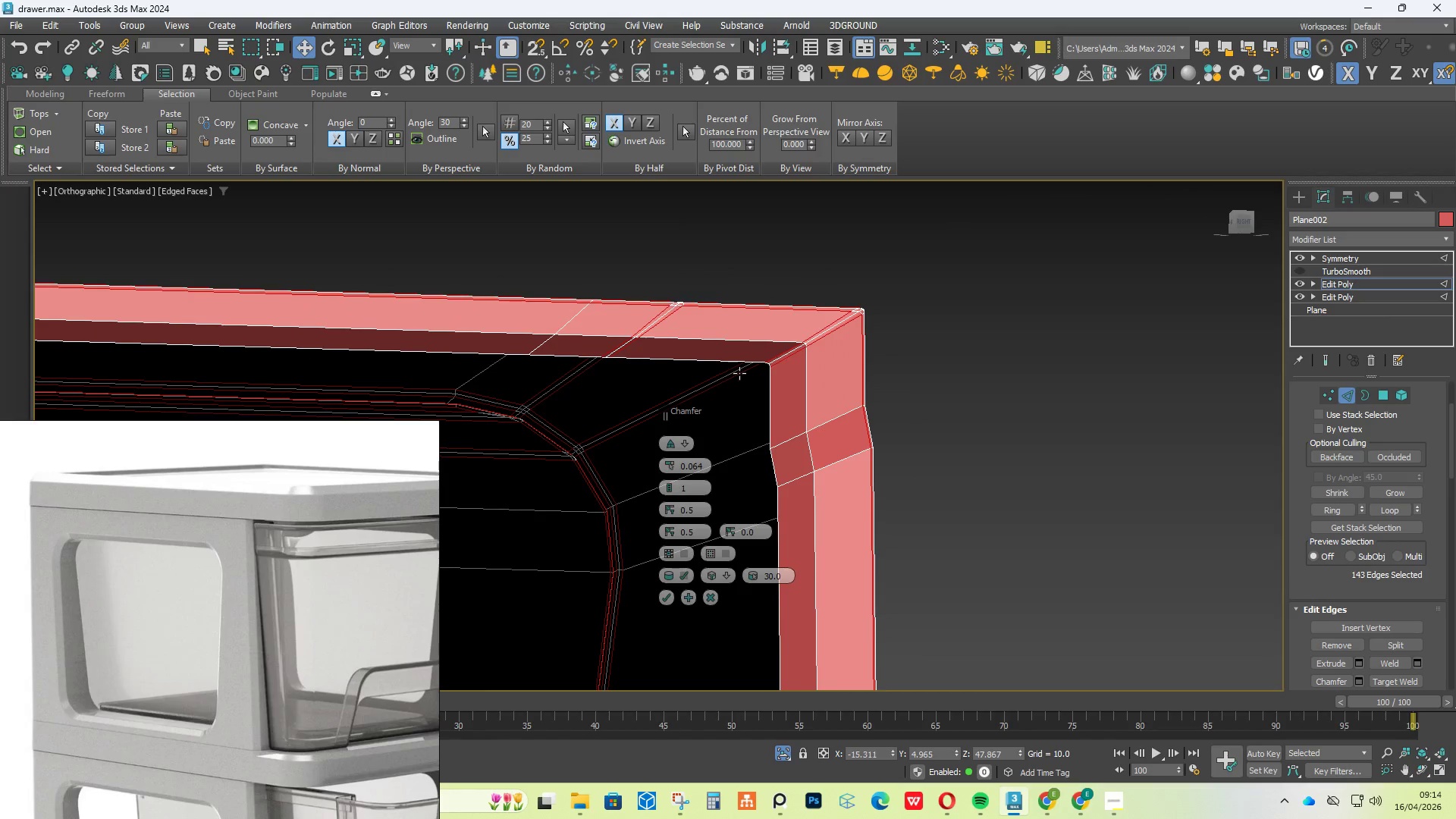 
scroll: coordinate [778, 297], scroll_direction: up, amount: 4.0
 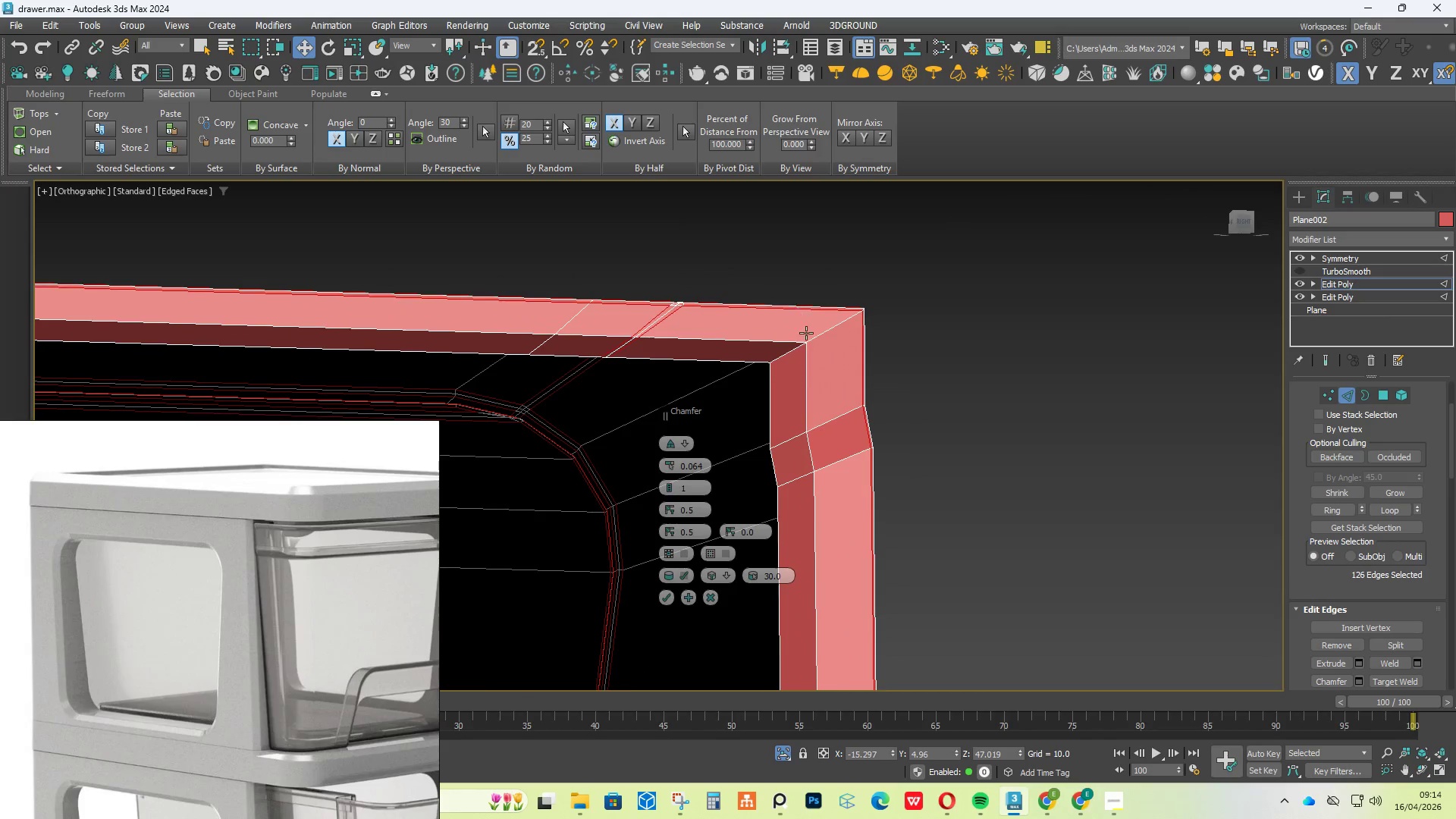 
double_click([816, 339])
 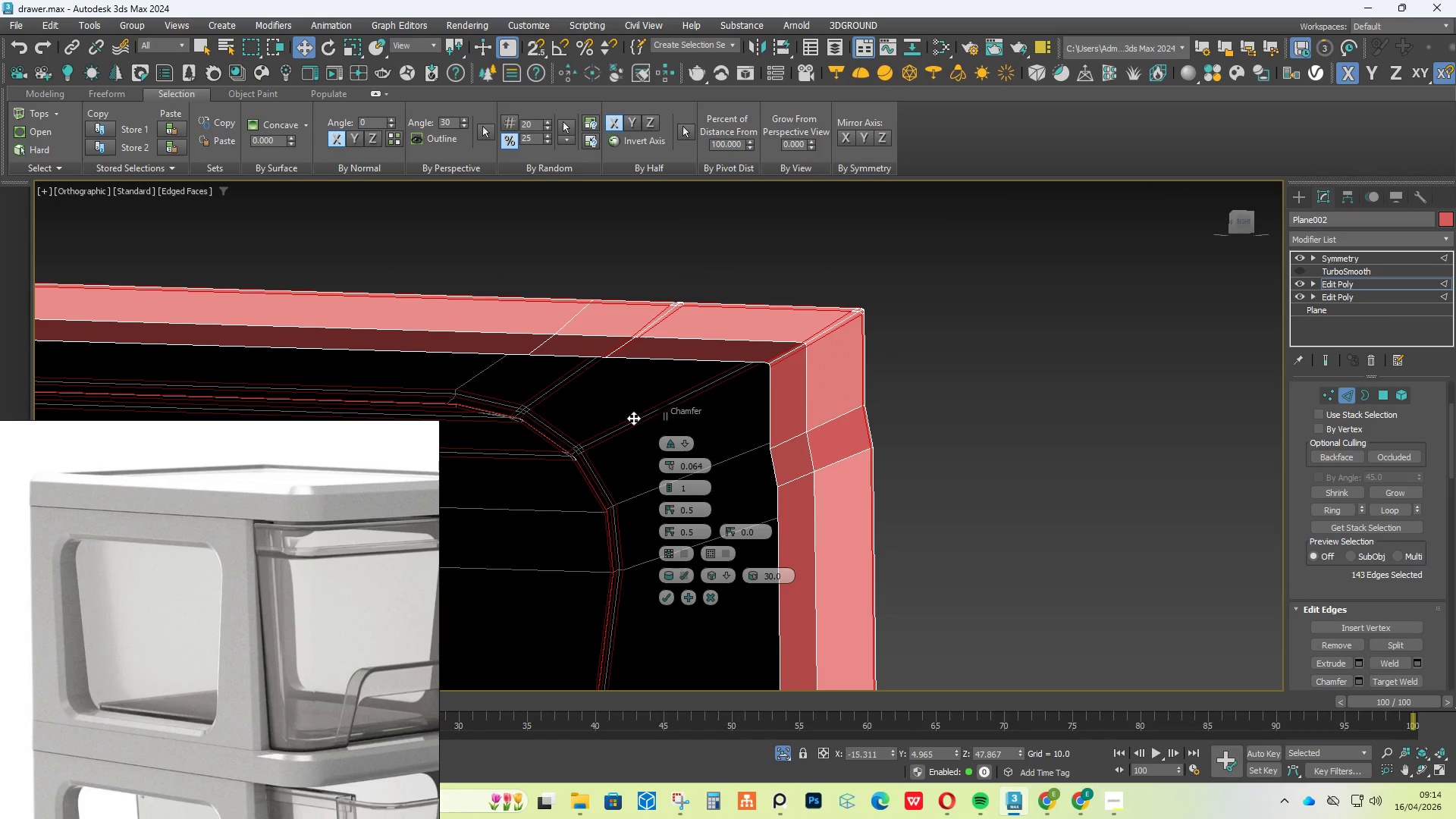 
hold_key(key=AltLeft, duration=1.75)
double_click([629, 424])
 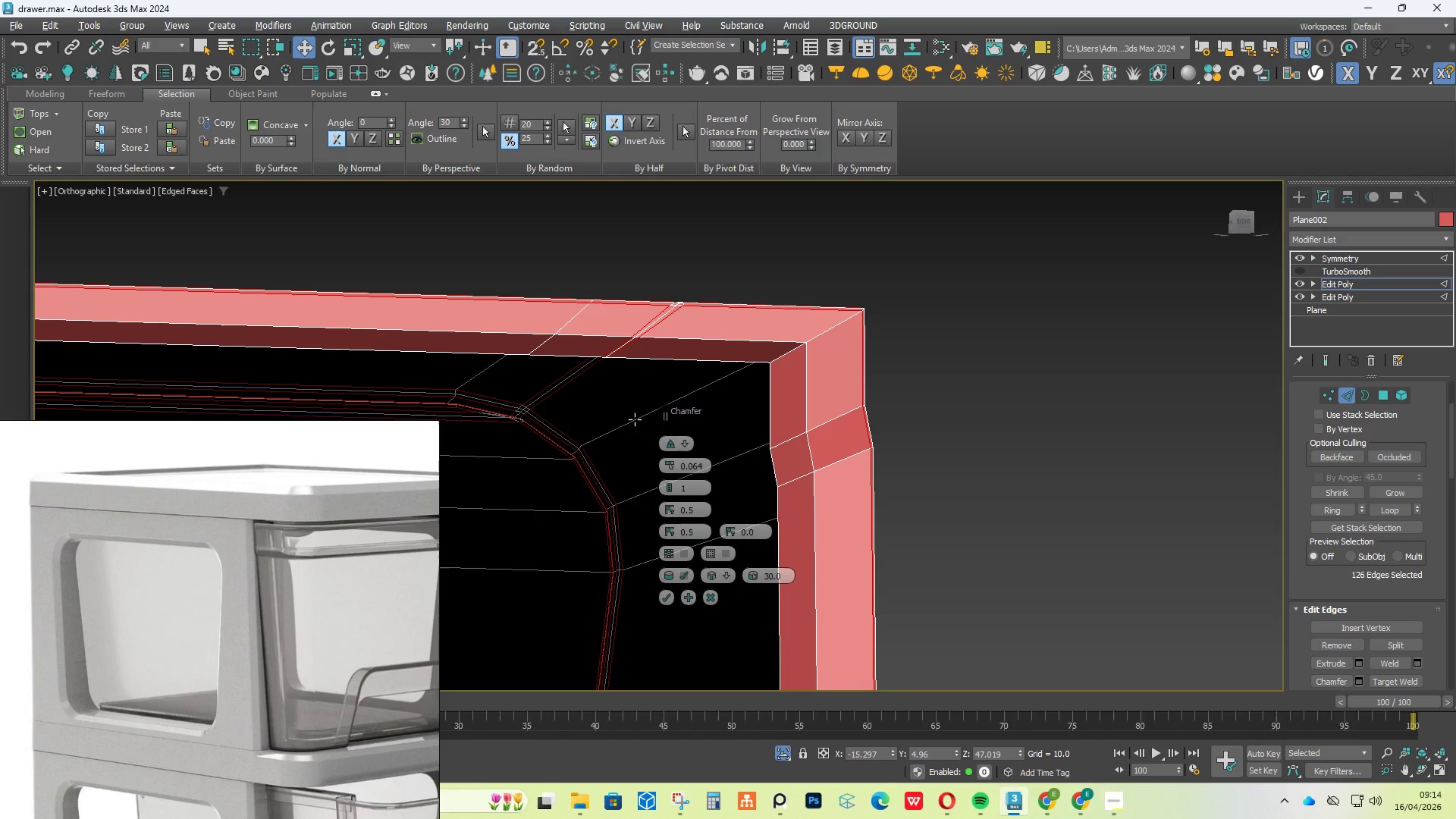 
hold_key(key=ControlLeft, duration=1.19)
double_click([817, 335])
 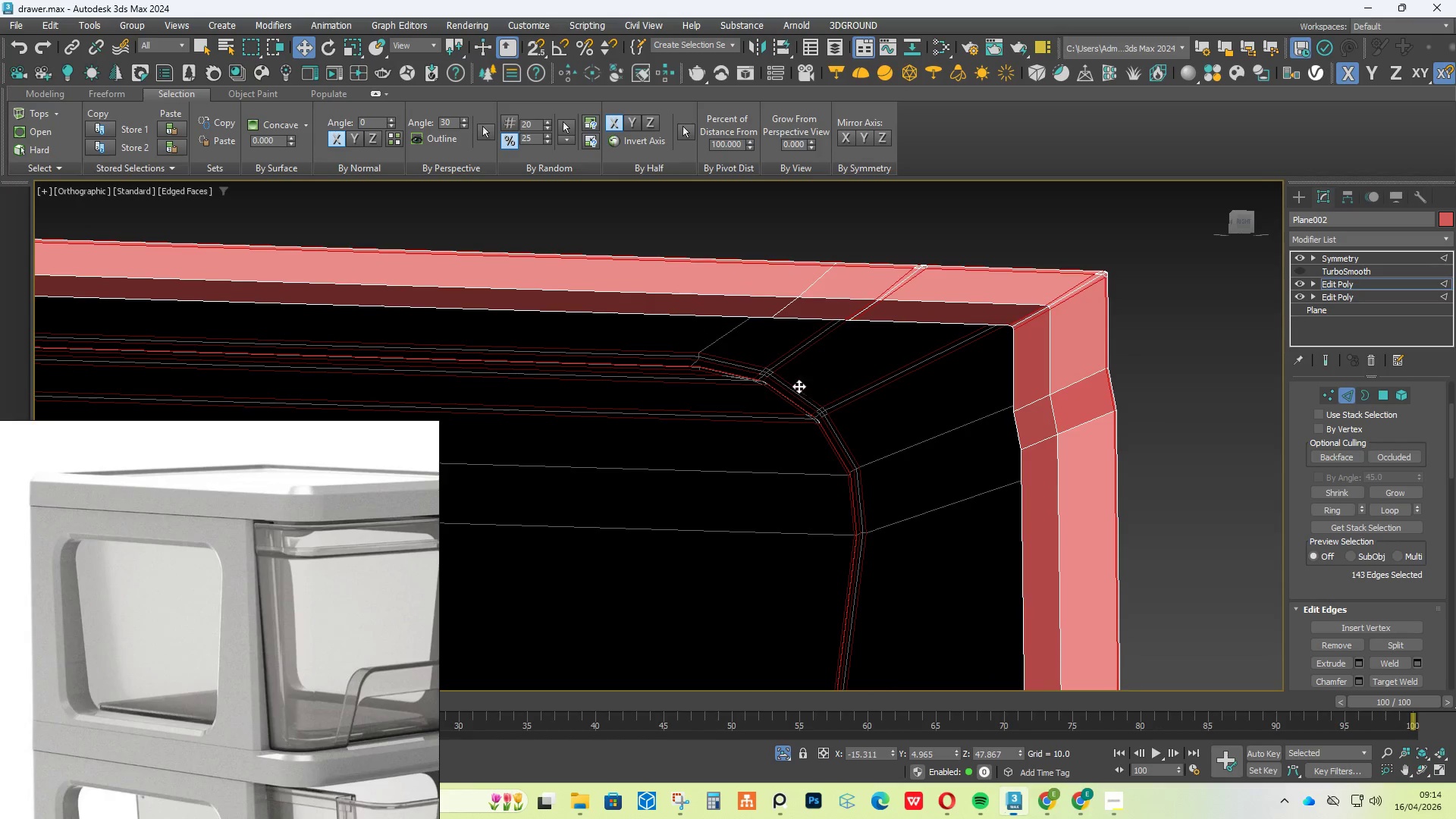 
hold_key(key=AltLeft, duration=1.33)
left_click([683, 377])
 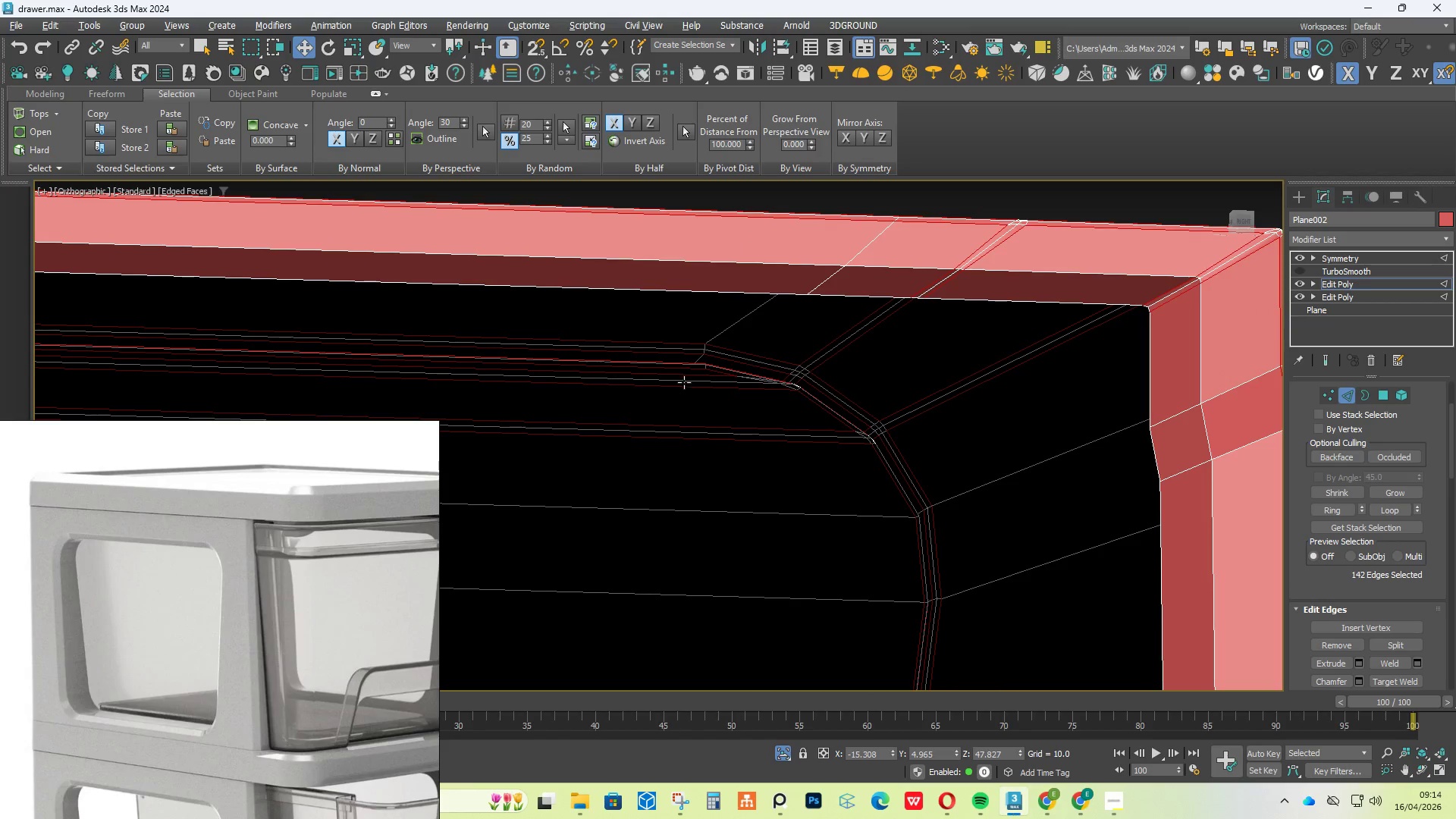 
scroll: coordinate [685, 373], scroll_direction: up, amount: 1.0
 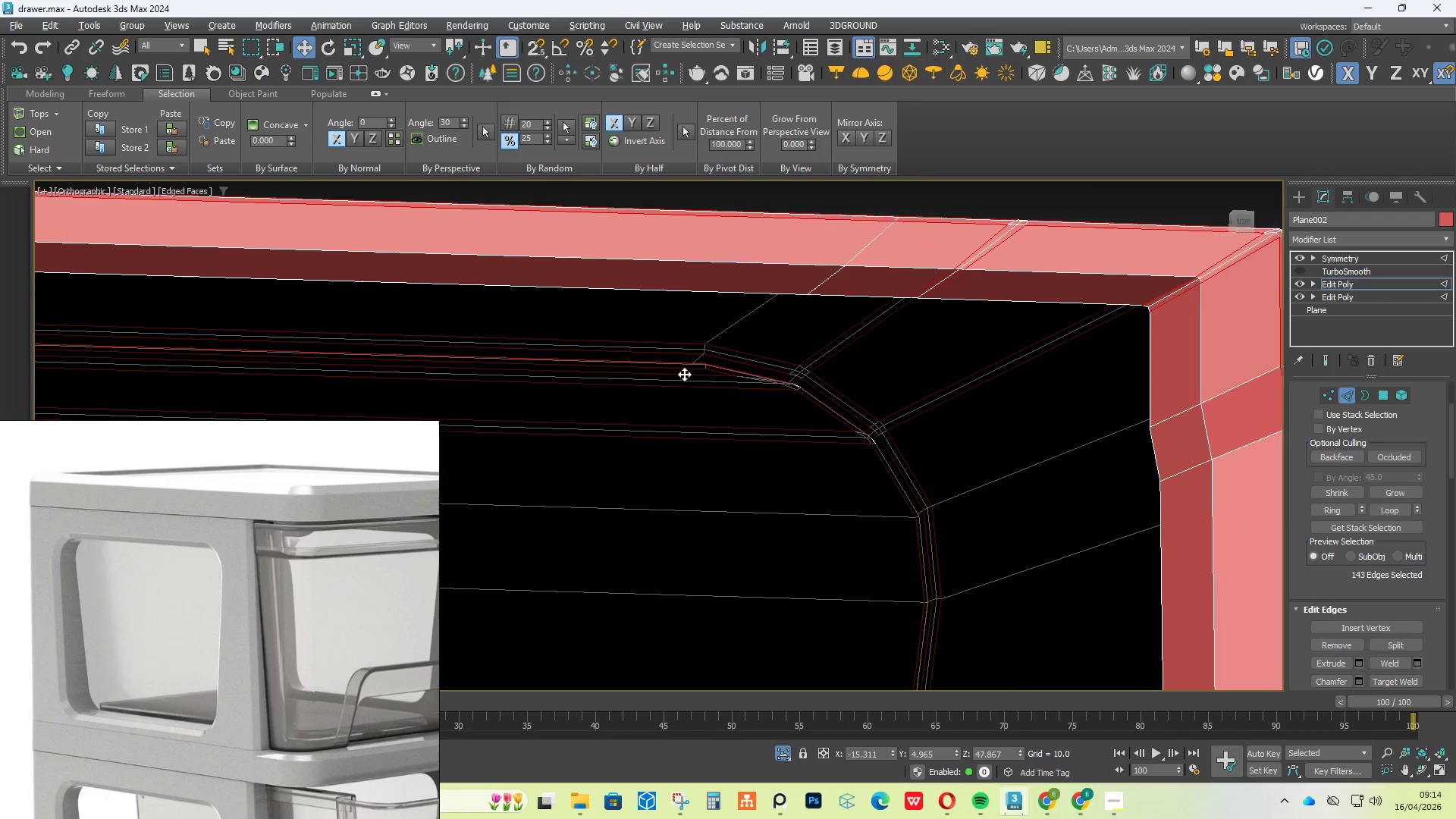 
left_click([684, 382])
 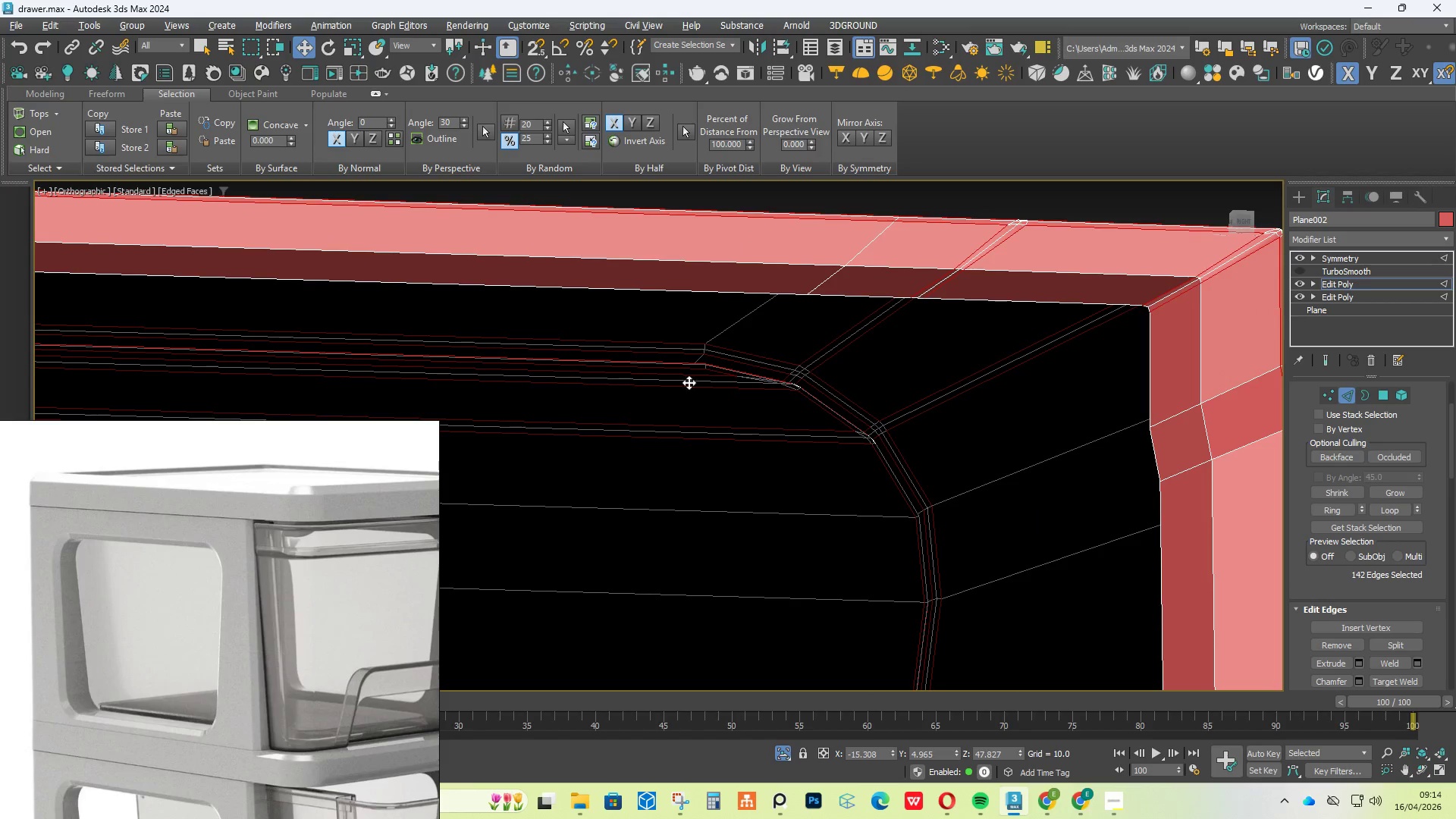 
hold_key(key=AltLeft, duration=0.89)
 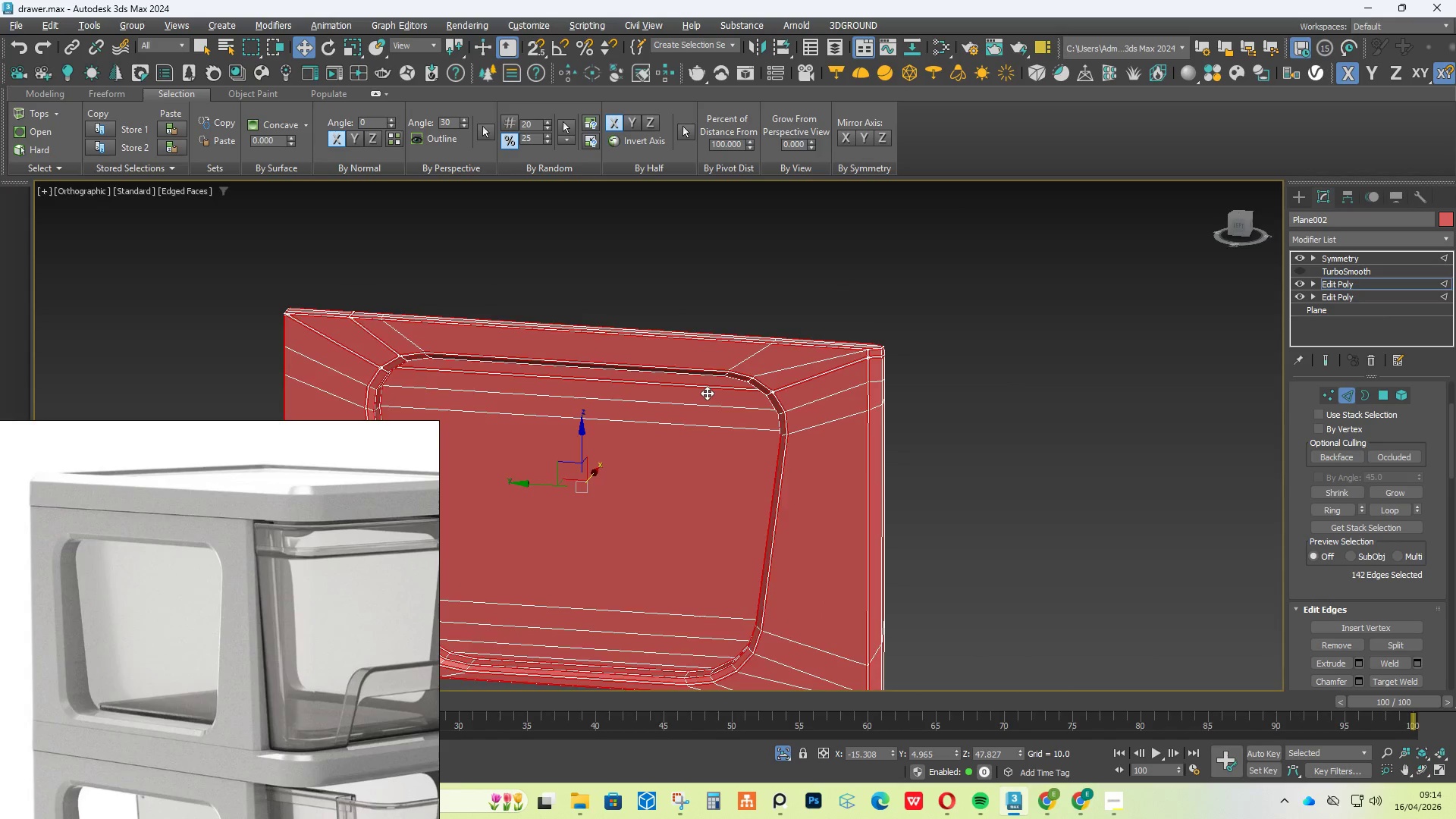 
scroll: coordinate [740, 364], scroll_direction: down, amount: 4.0
 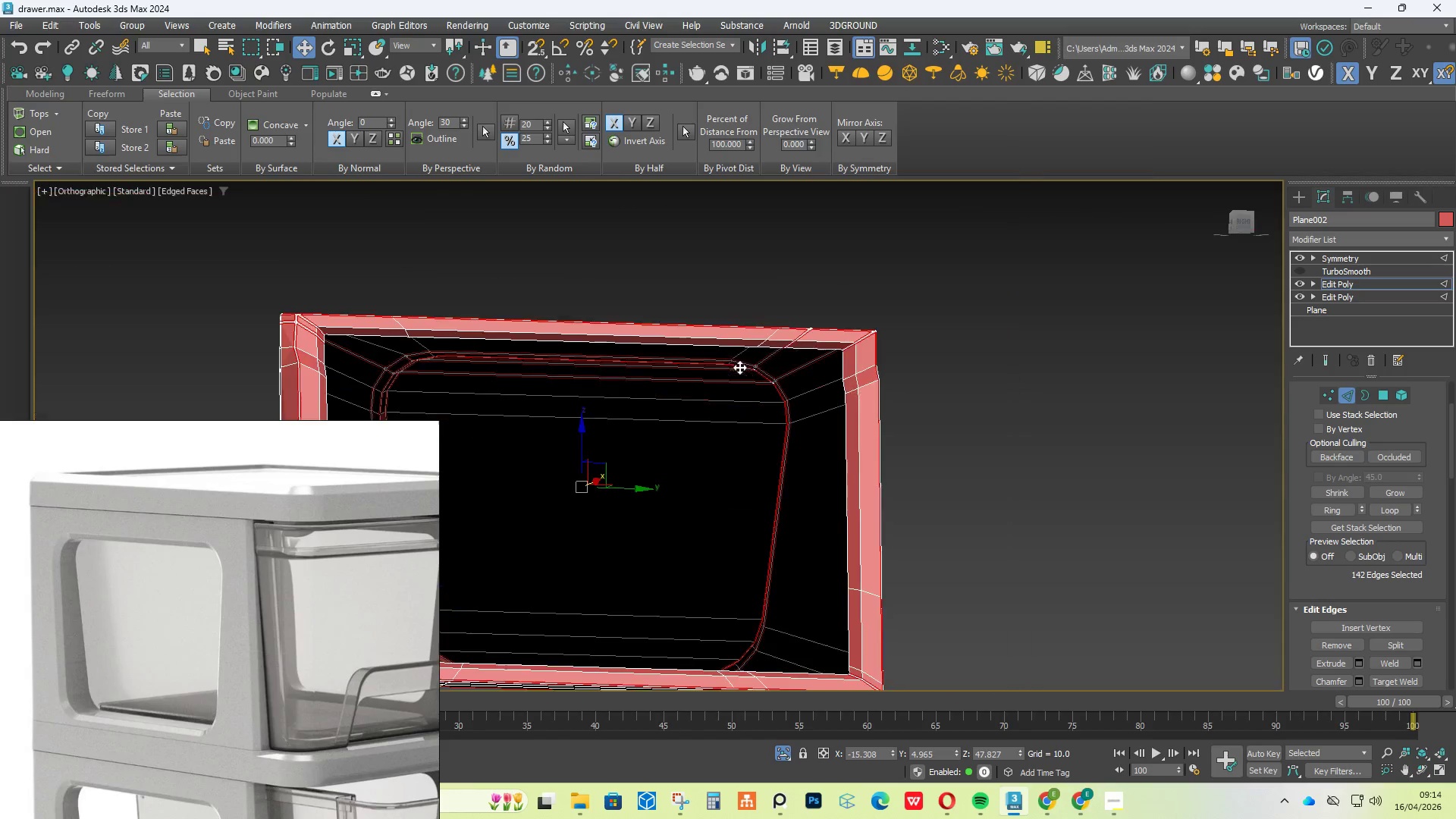 
hold_key(key=AltLeft, duration=7.64)
 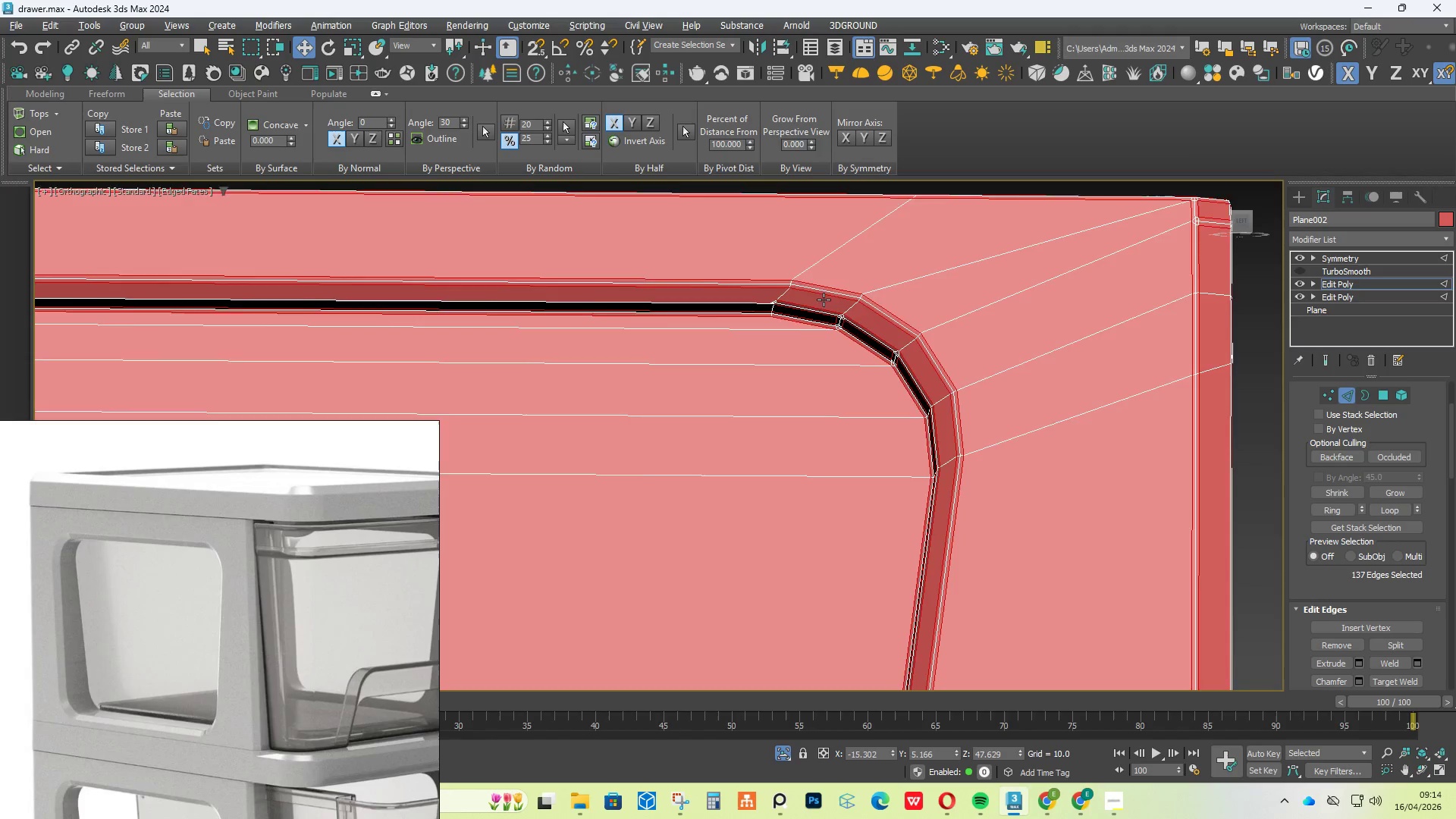 
scroll: coordinate [706, 392], scroll_direction: up, amount: 3.0
 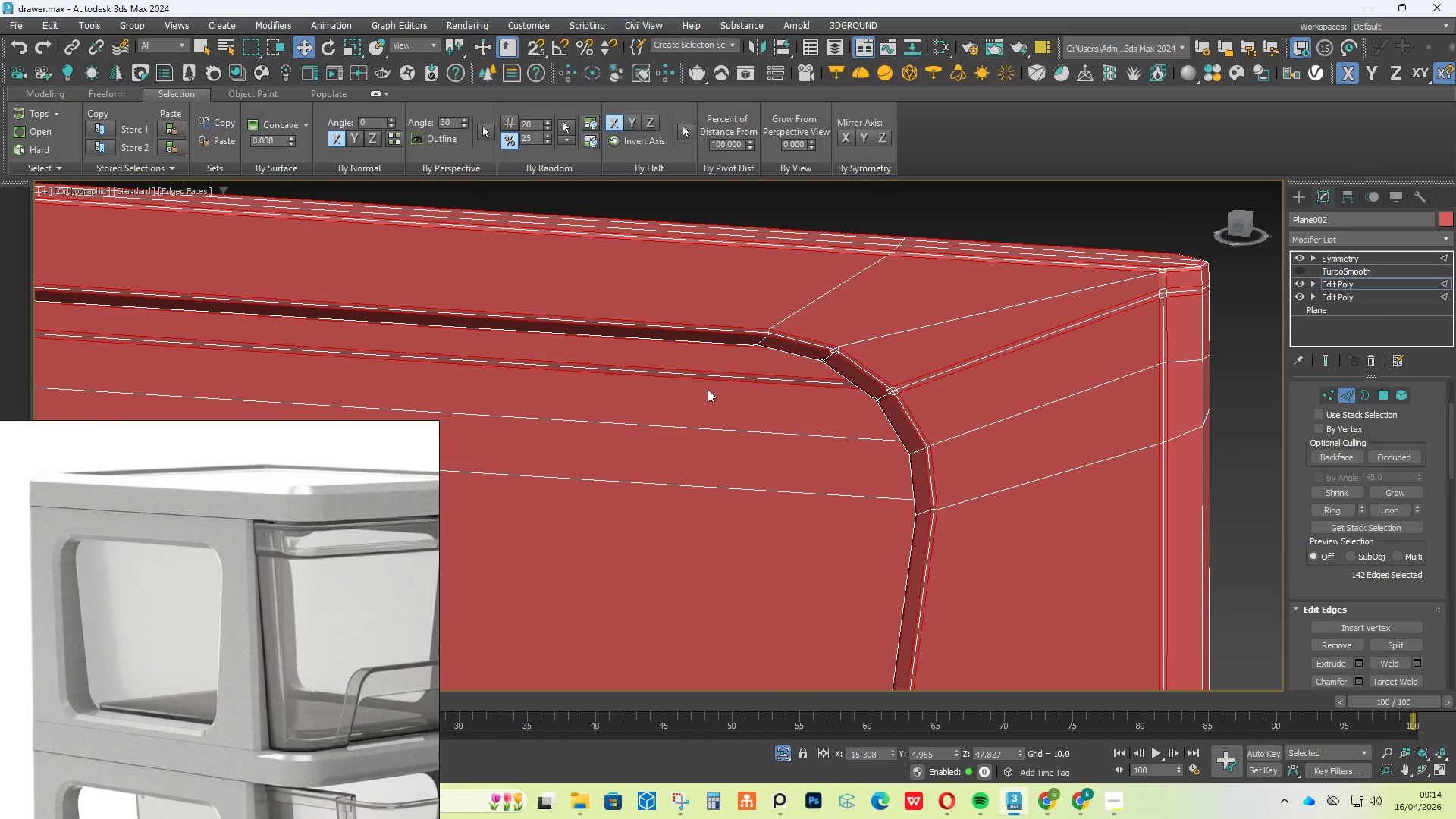 
left_click([729, 349])
 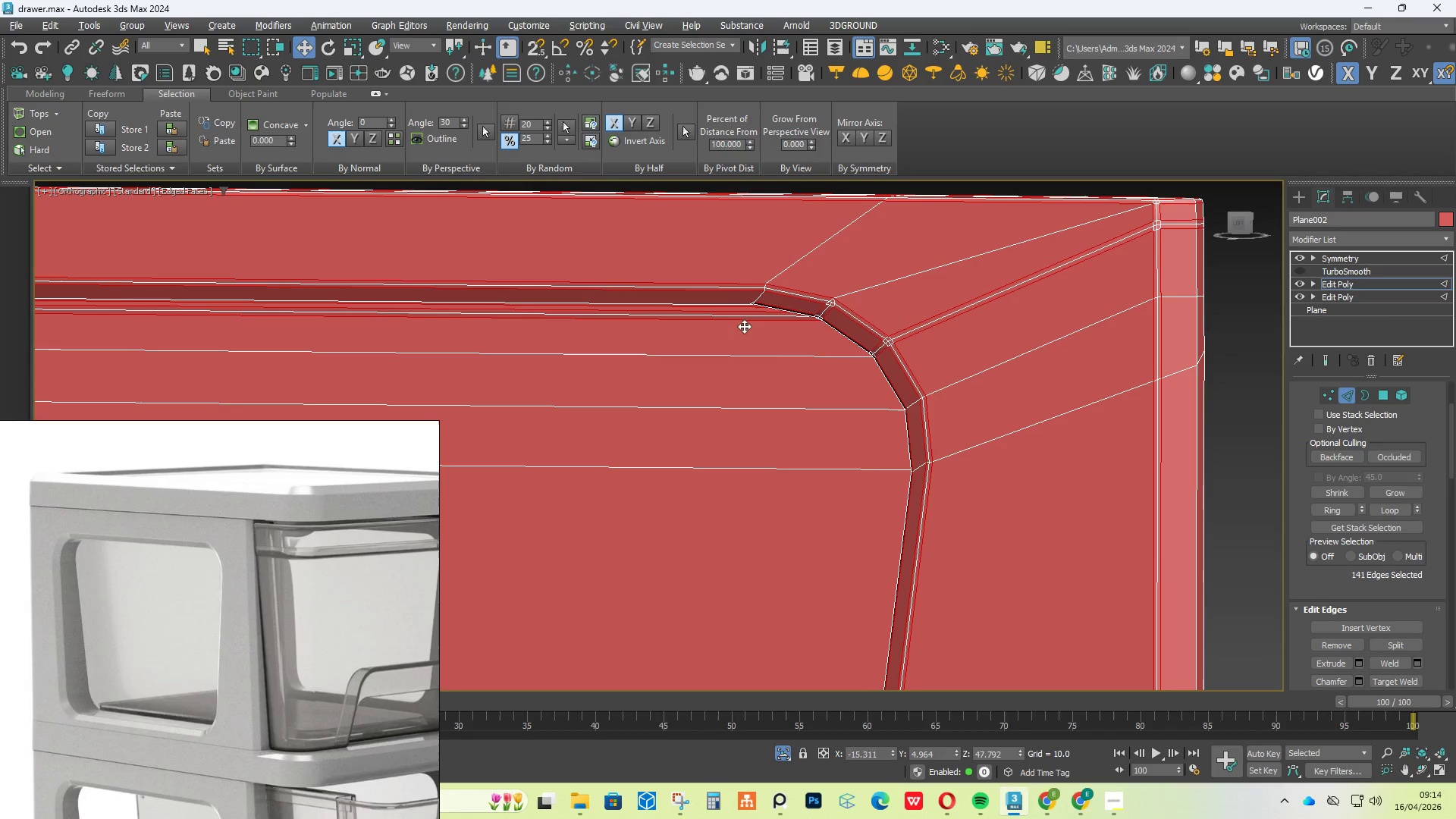 
left_click([748, 313])
 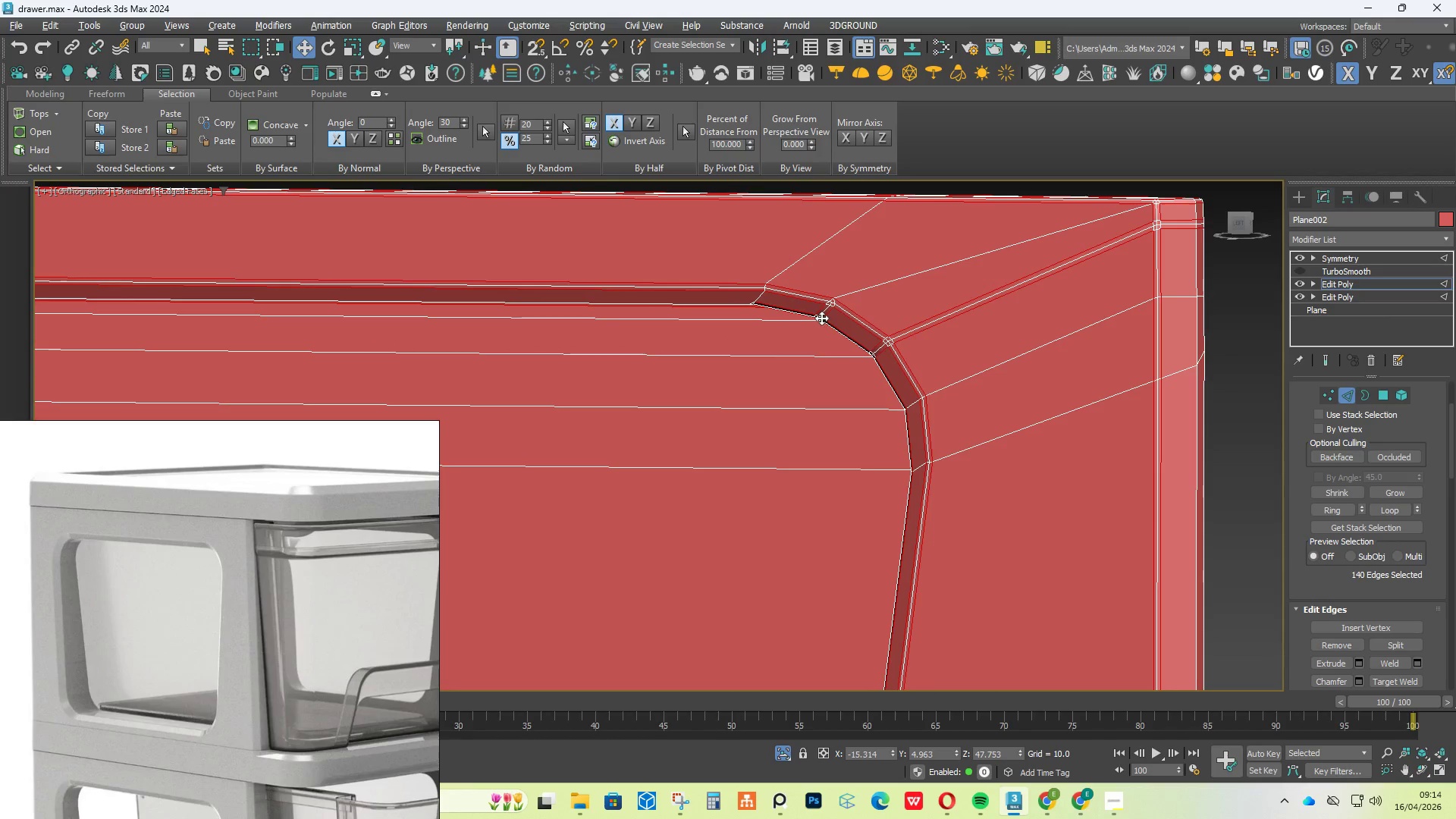 
left_click([825, 309])
 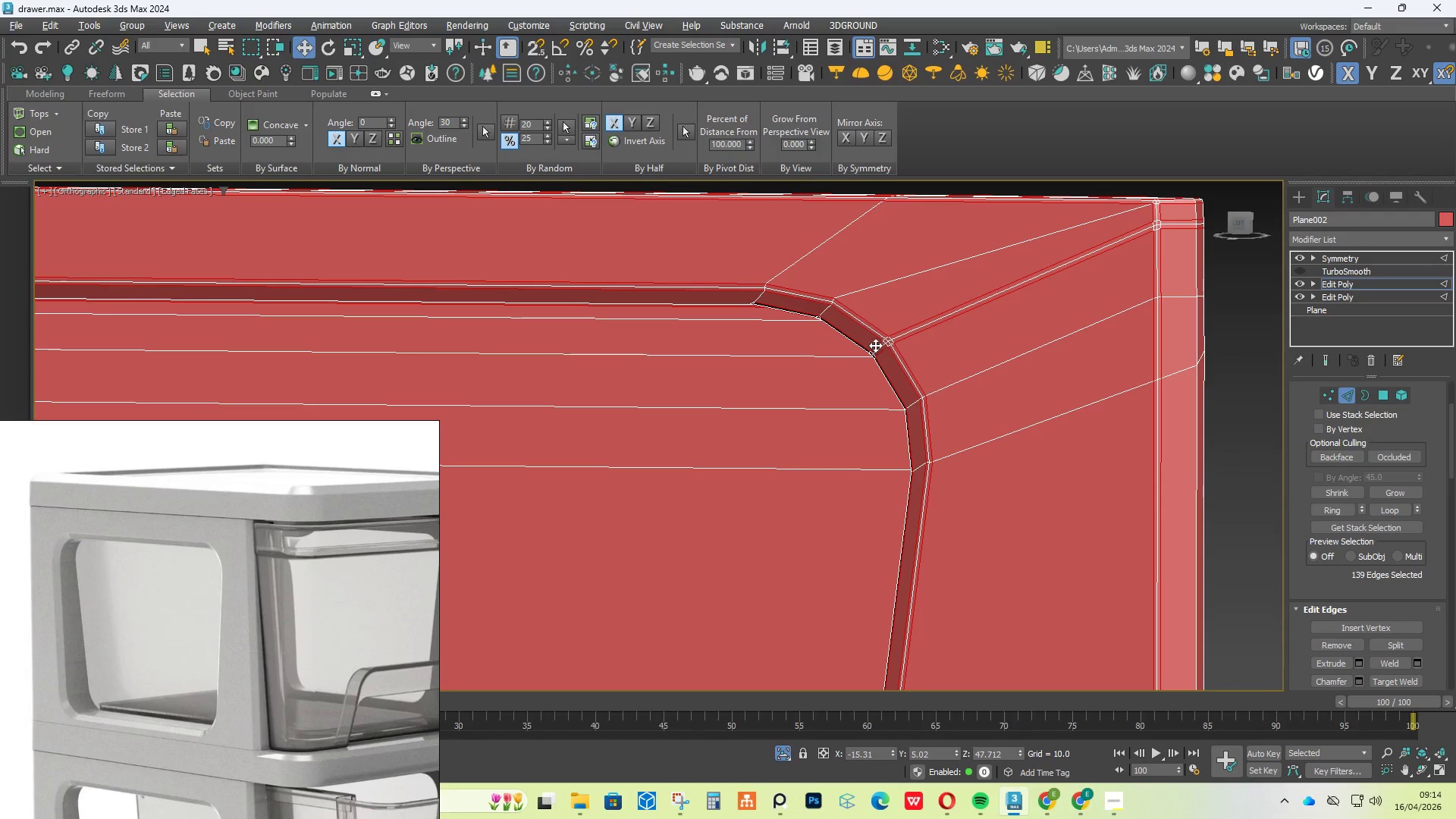 
left_click([876, 350])
 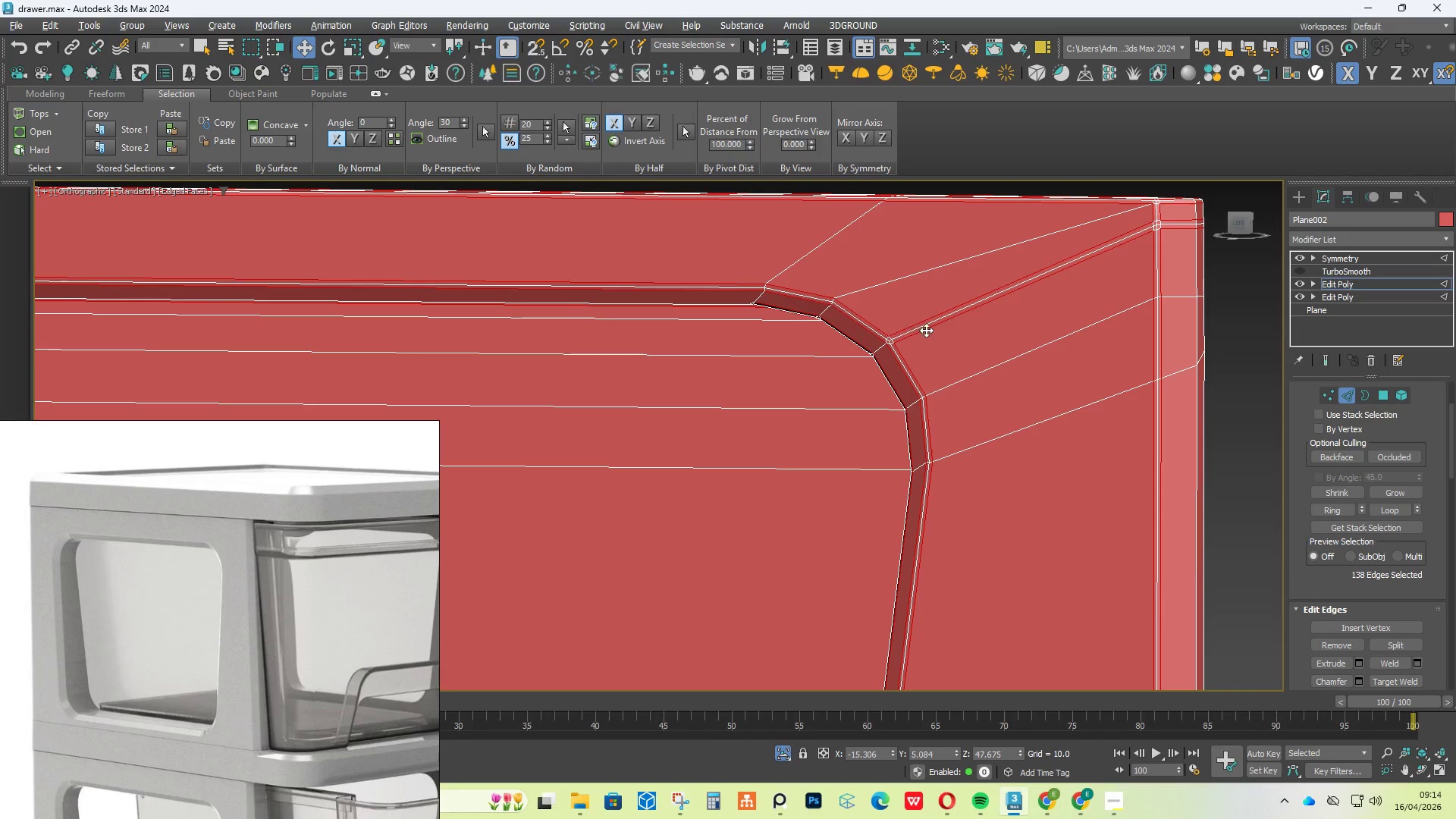 
left_click([929, 321])
 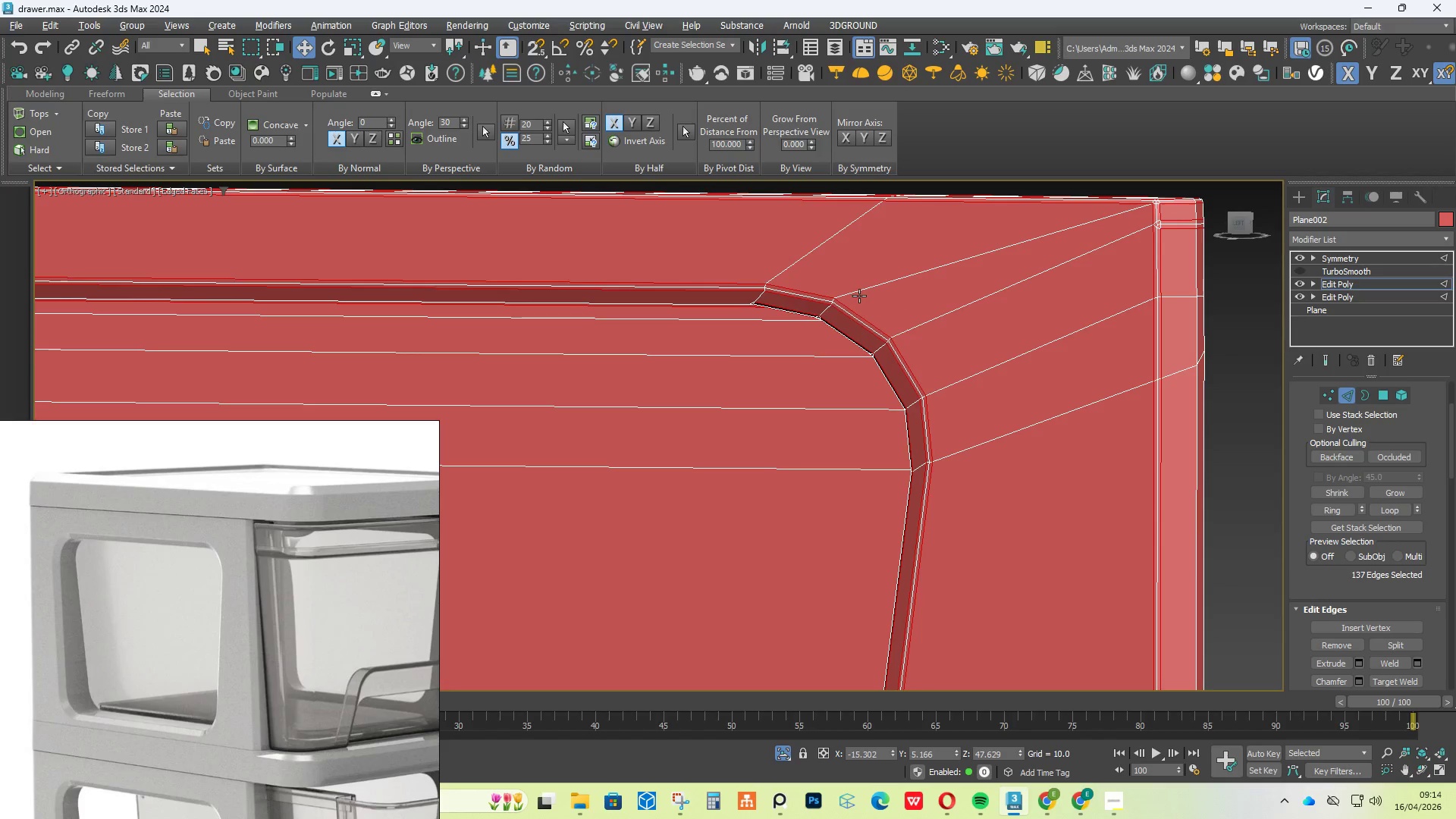 
left_click([859, 290])
 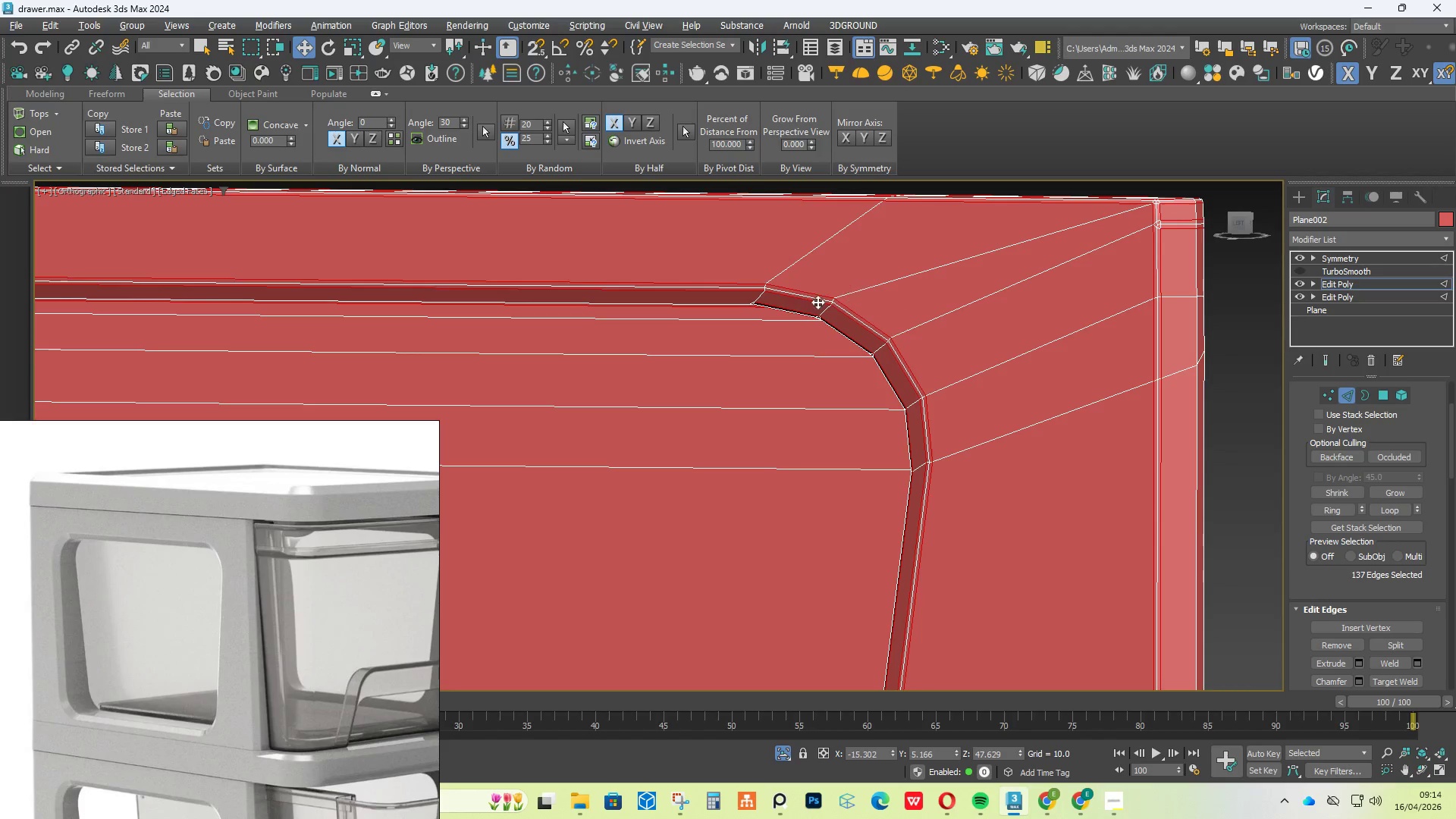 
hold_key(key=AltLeft, duration=2.53)
left_click([837, 331])
 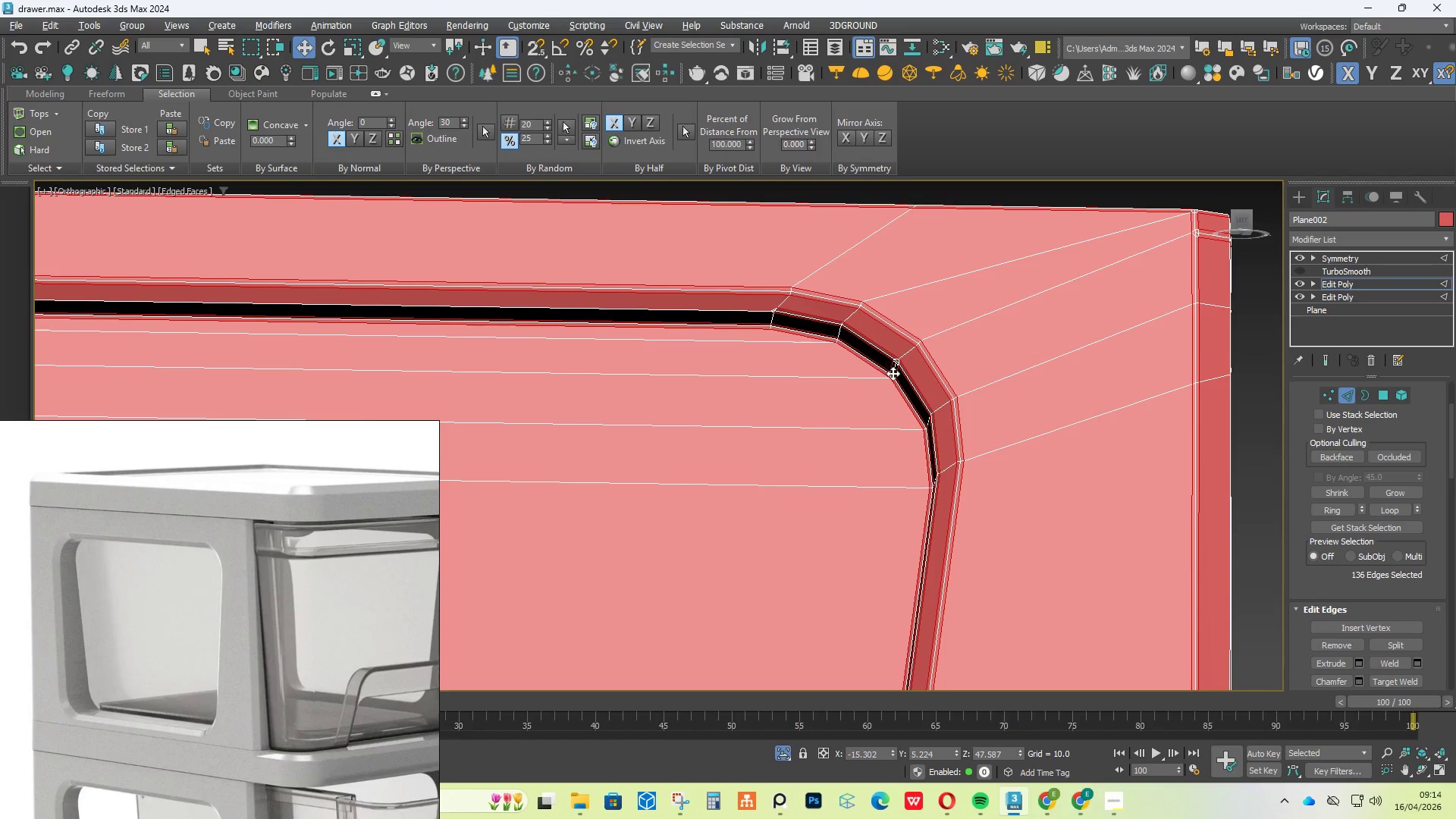 
left_click([894, 372])
 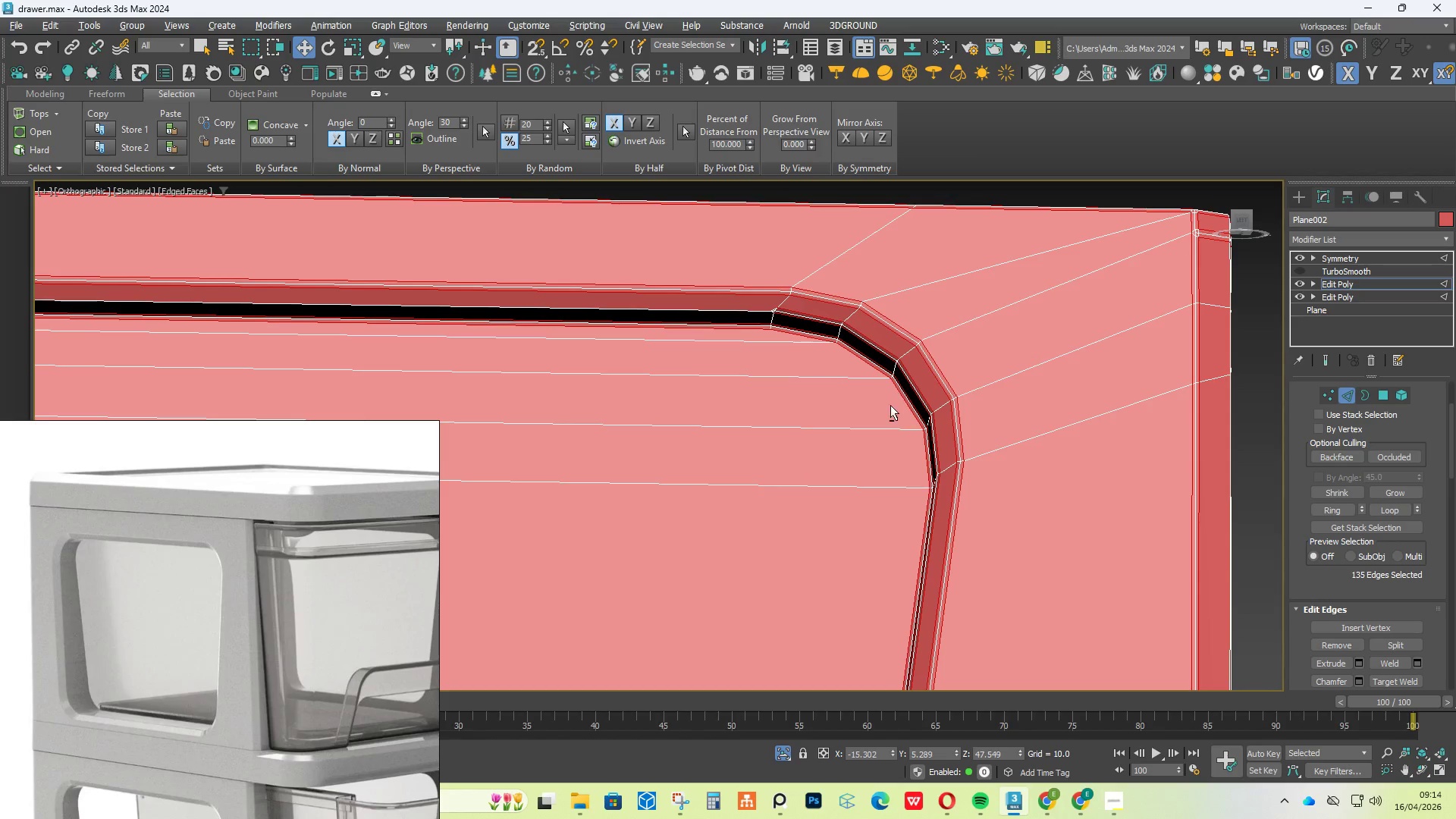 
hold_key(key=AltLeft, duration=0.83)
 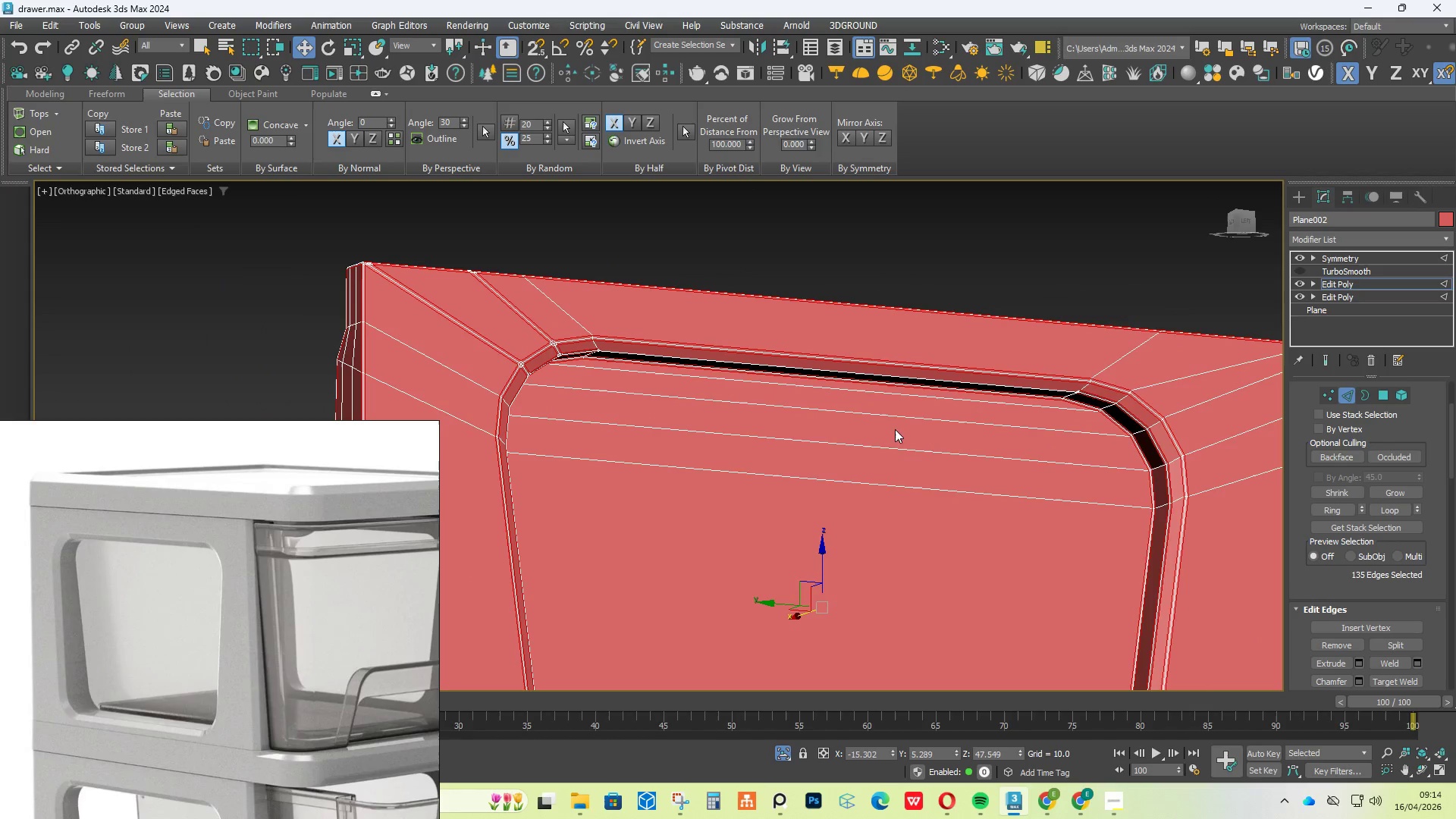 
scroll: coordinate [854, 428], scroll_direction: down, amount: 2.0
 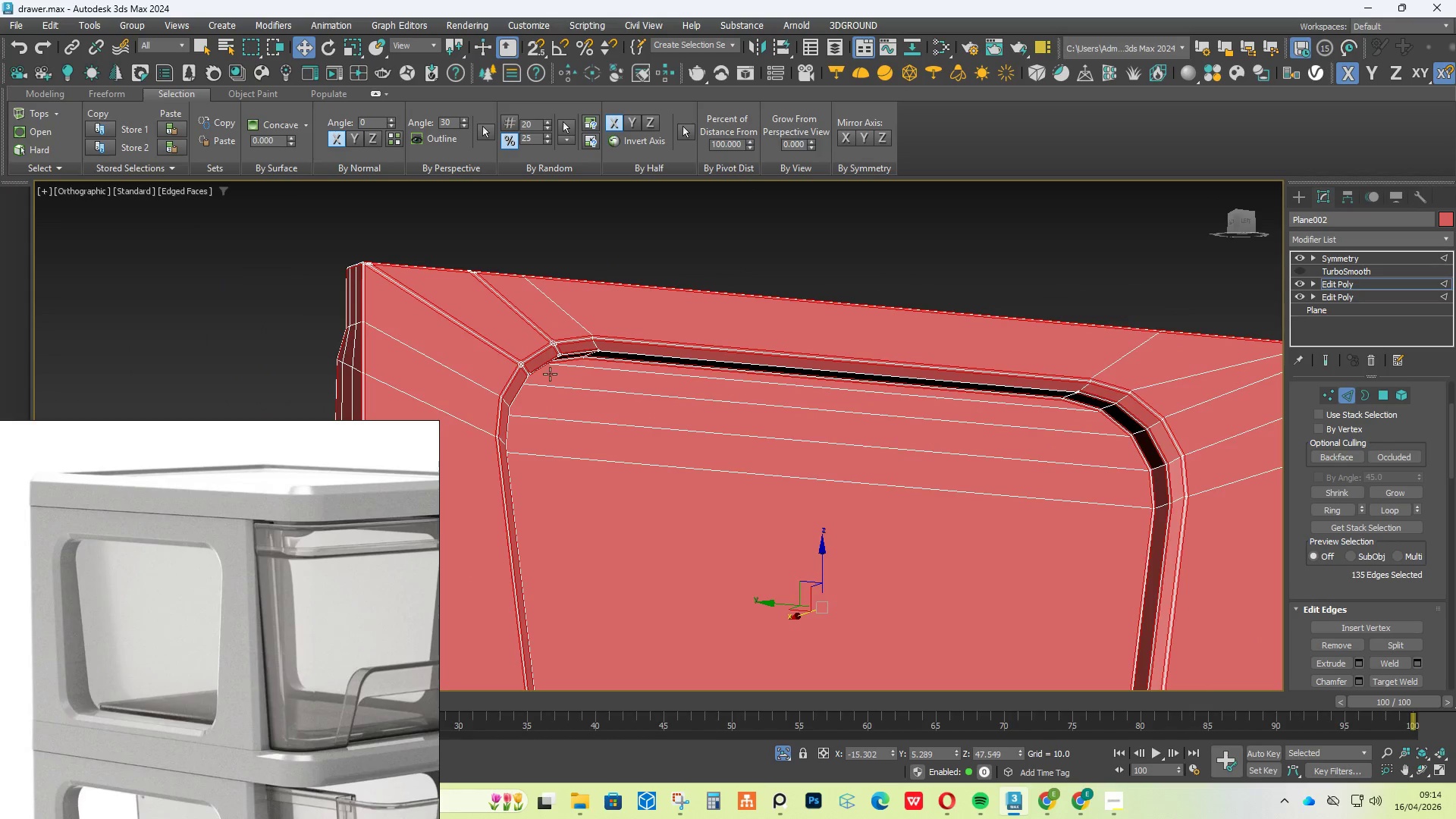 
hold_key(key=AltLeft, duration=4.92)
 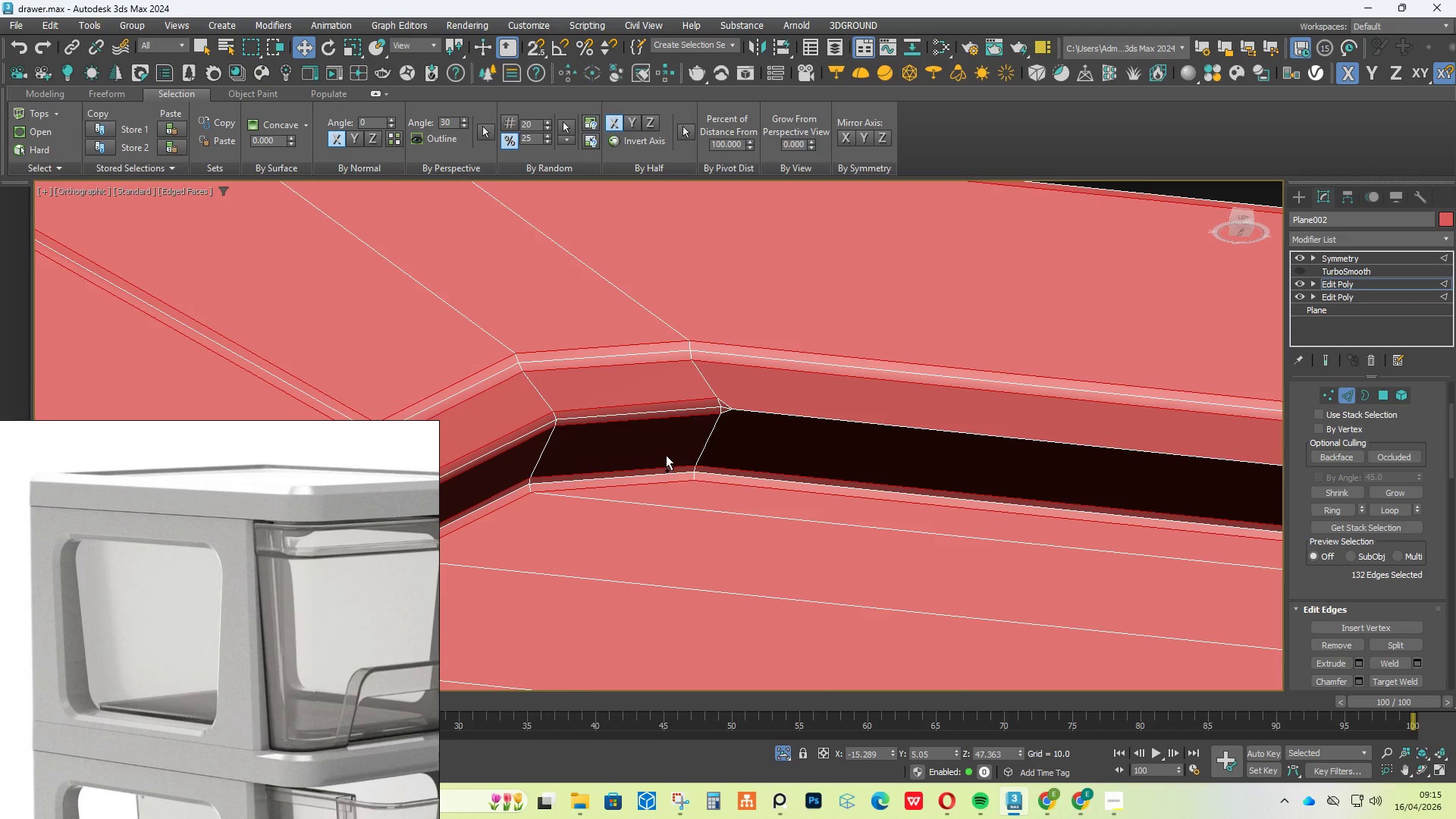 
scroll: coordinate [536, 334], scroll_direction: up, amount: 4.0
 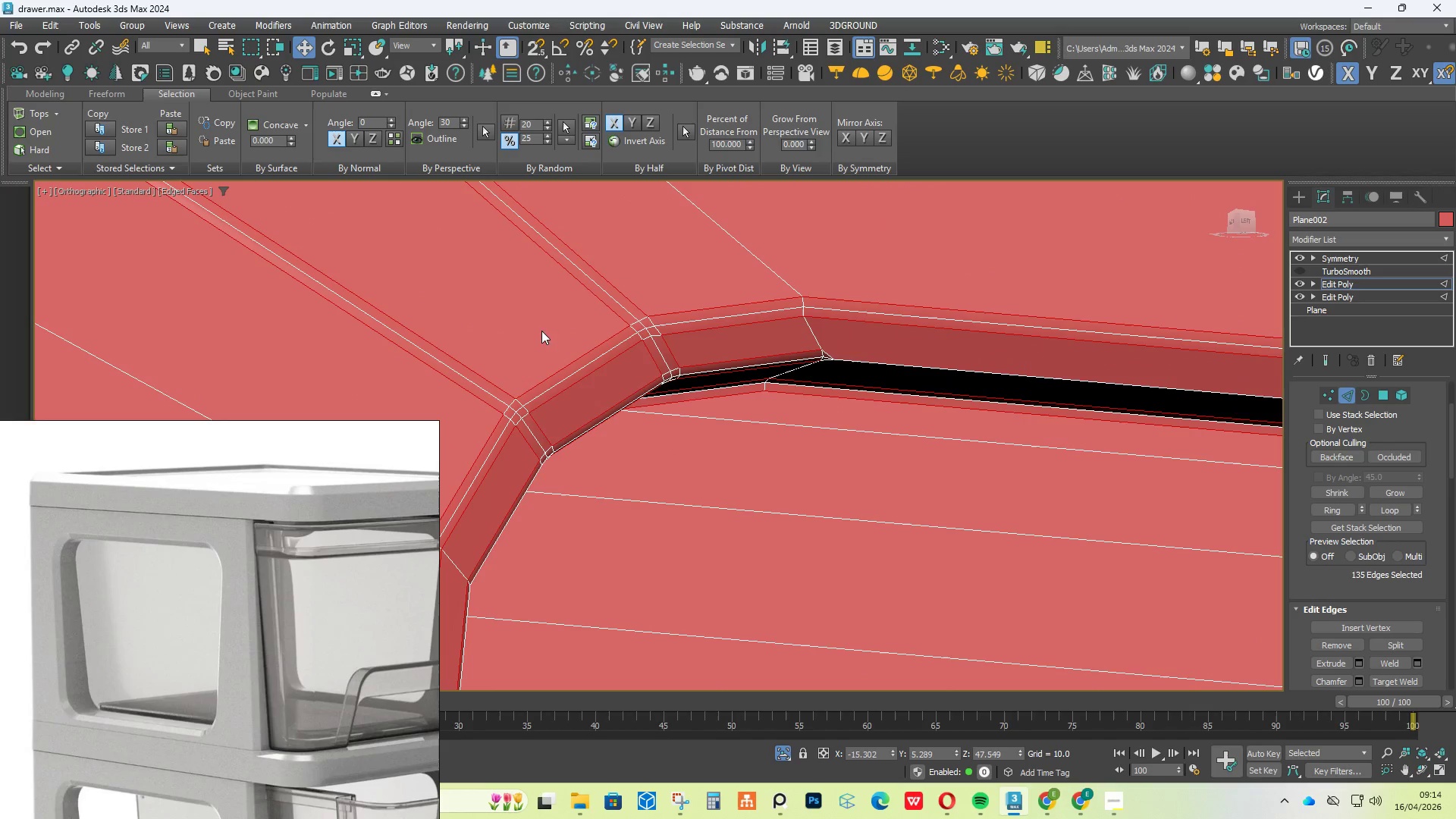 
left_click([590, 280])
 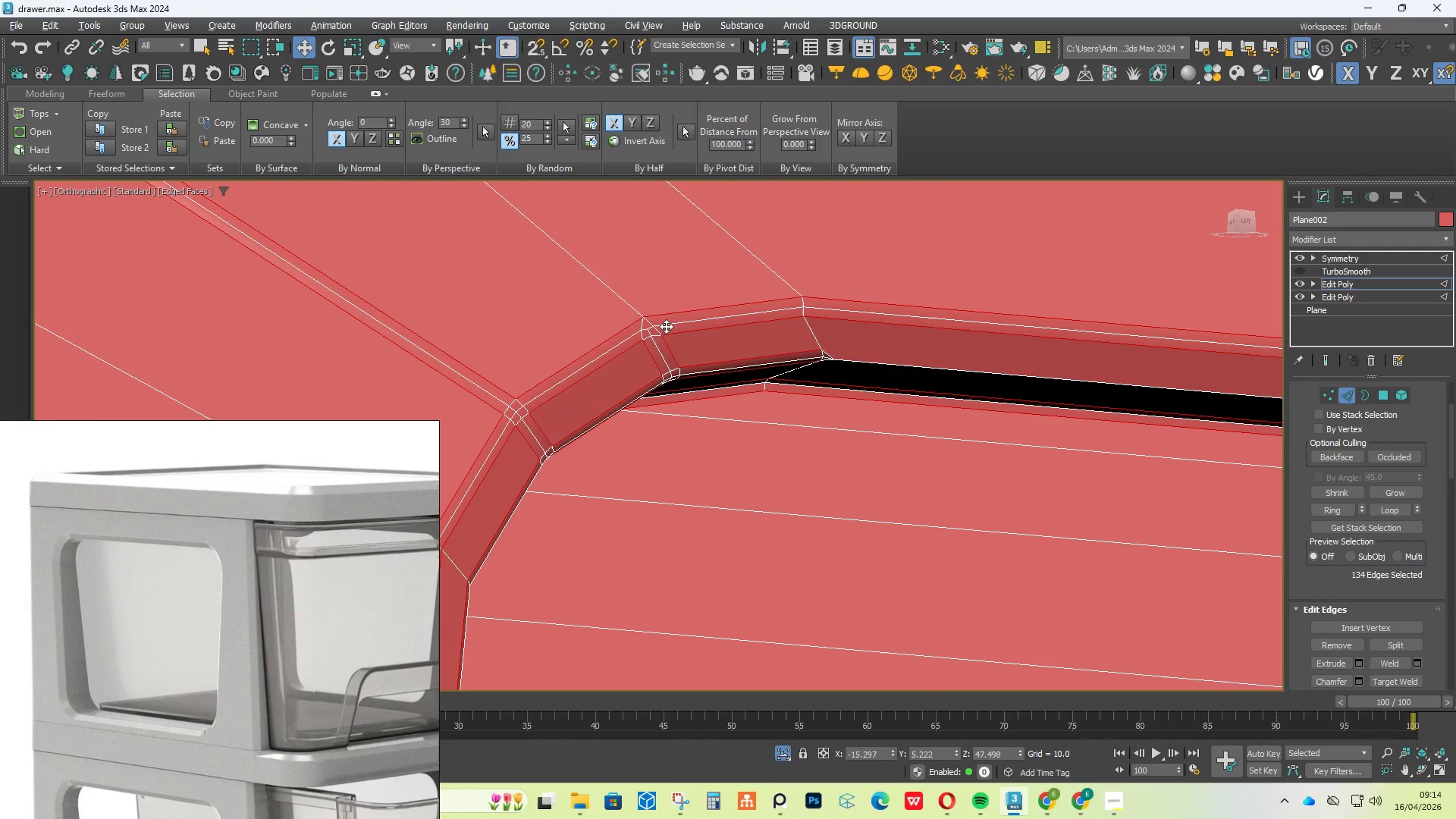 
left_click([654, 335])
 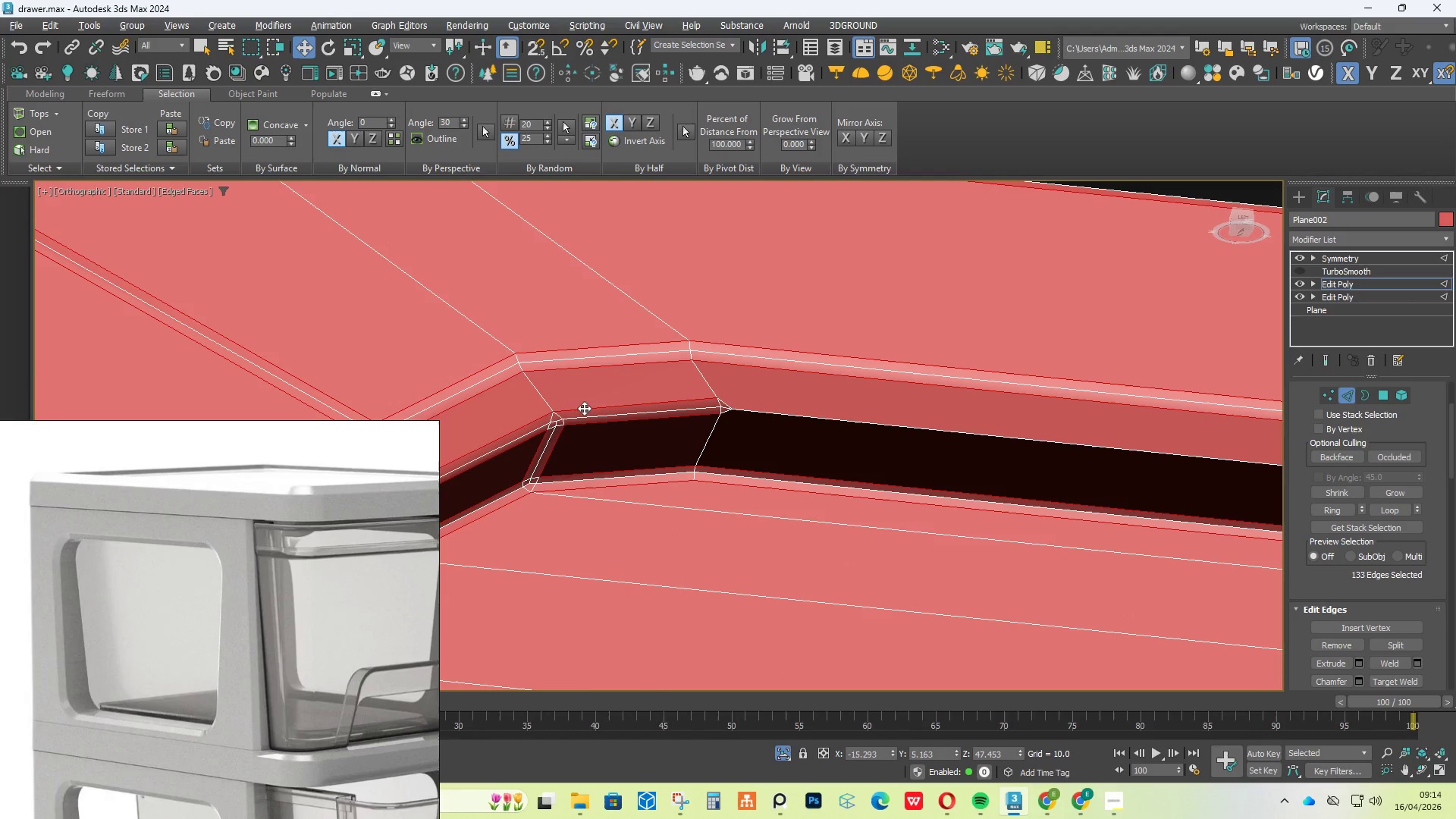 
left_click([554, 435])
 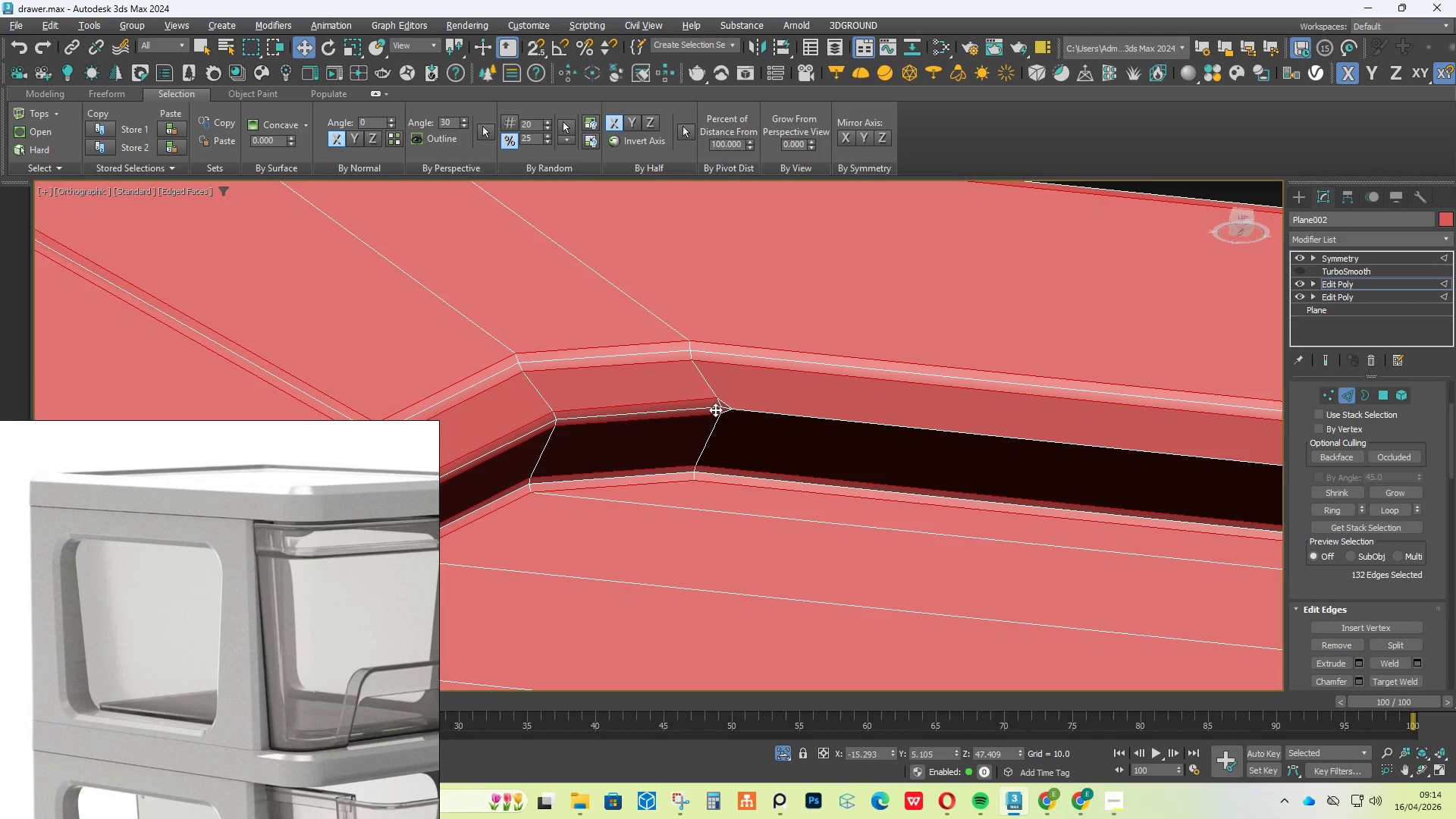 
left_click([714, 407])
 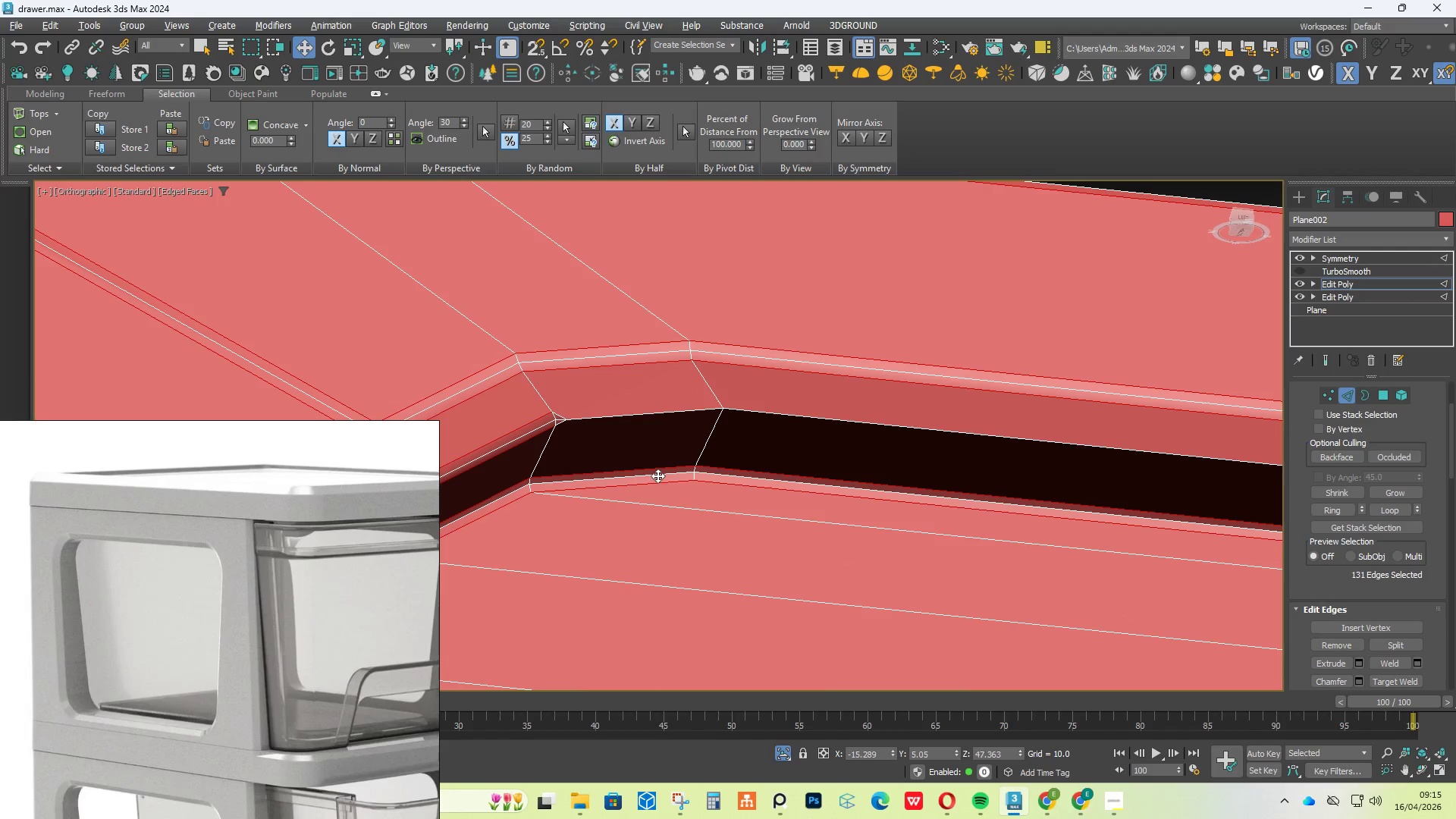 
key(Control+Z)
 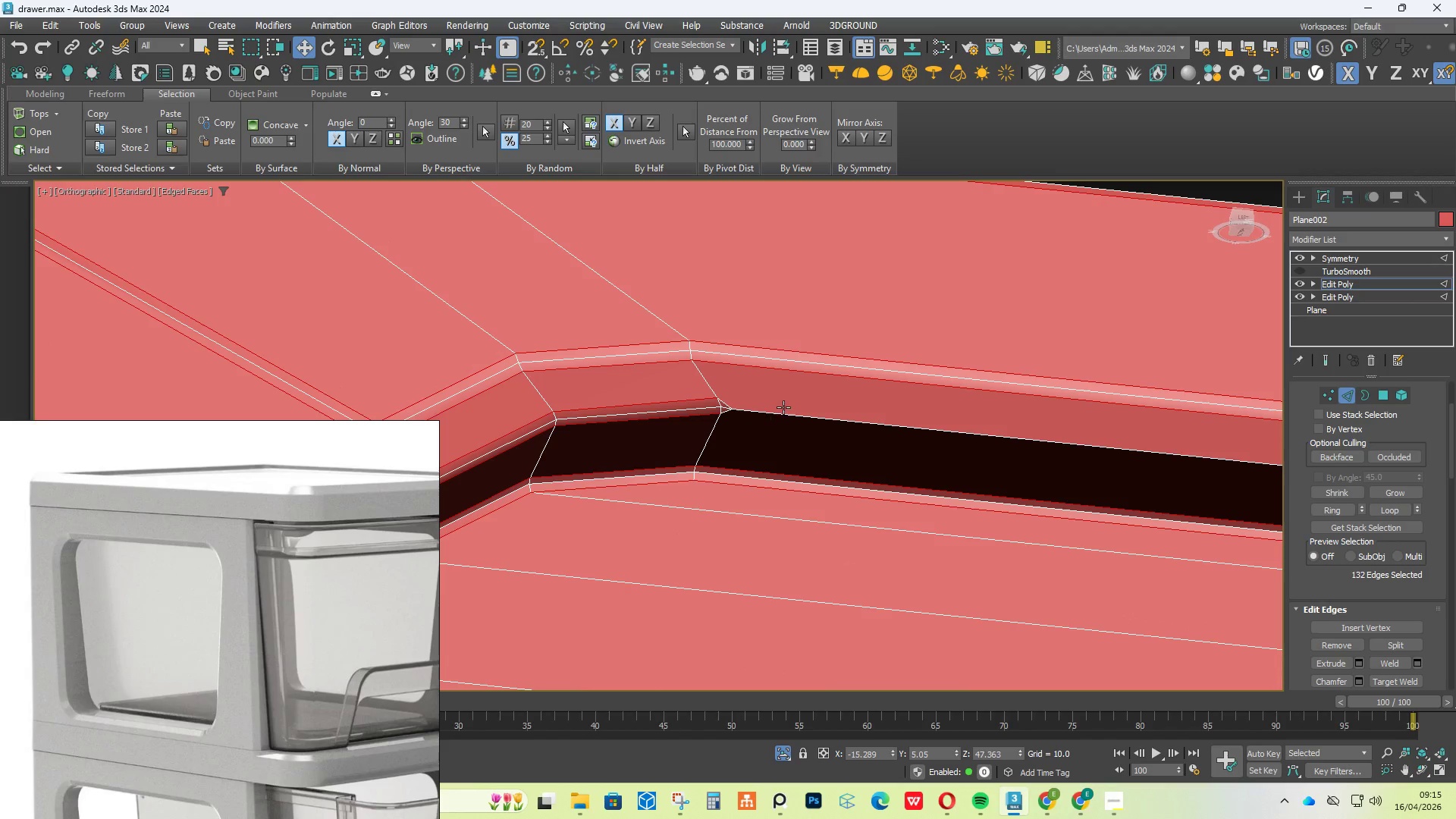 
key(Alt+AltLeft)
 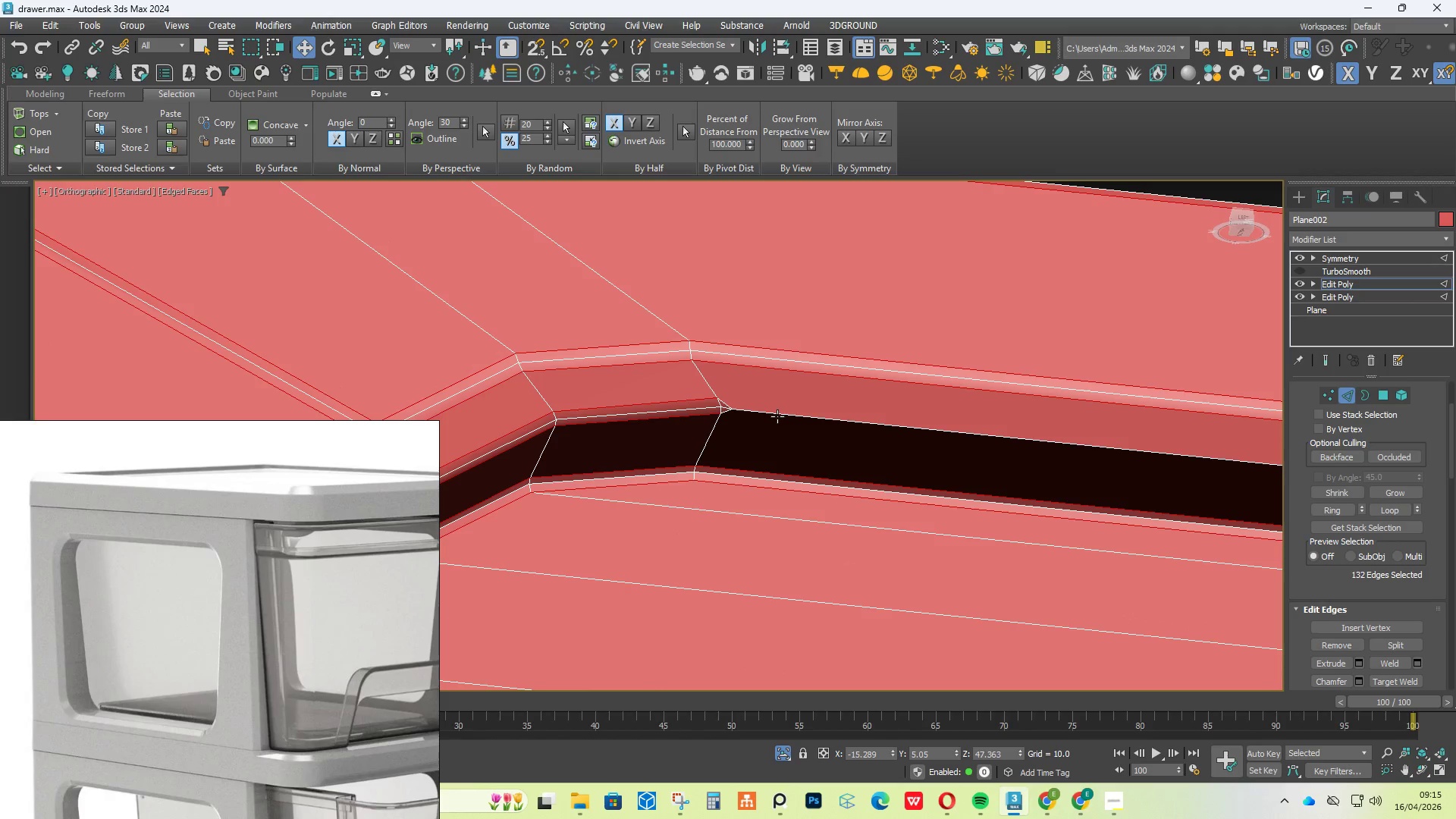 
hold_key(key=ControlLeft, duration=0.47)
left_click([777, 416])
 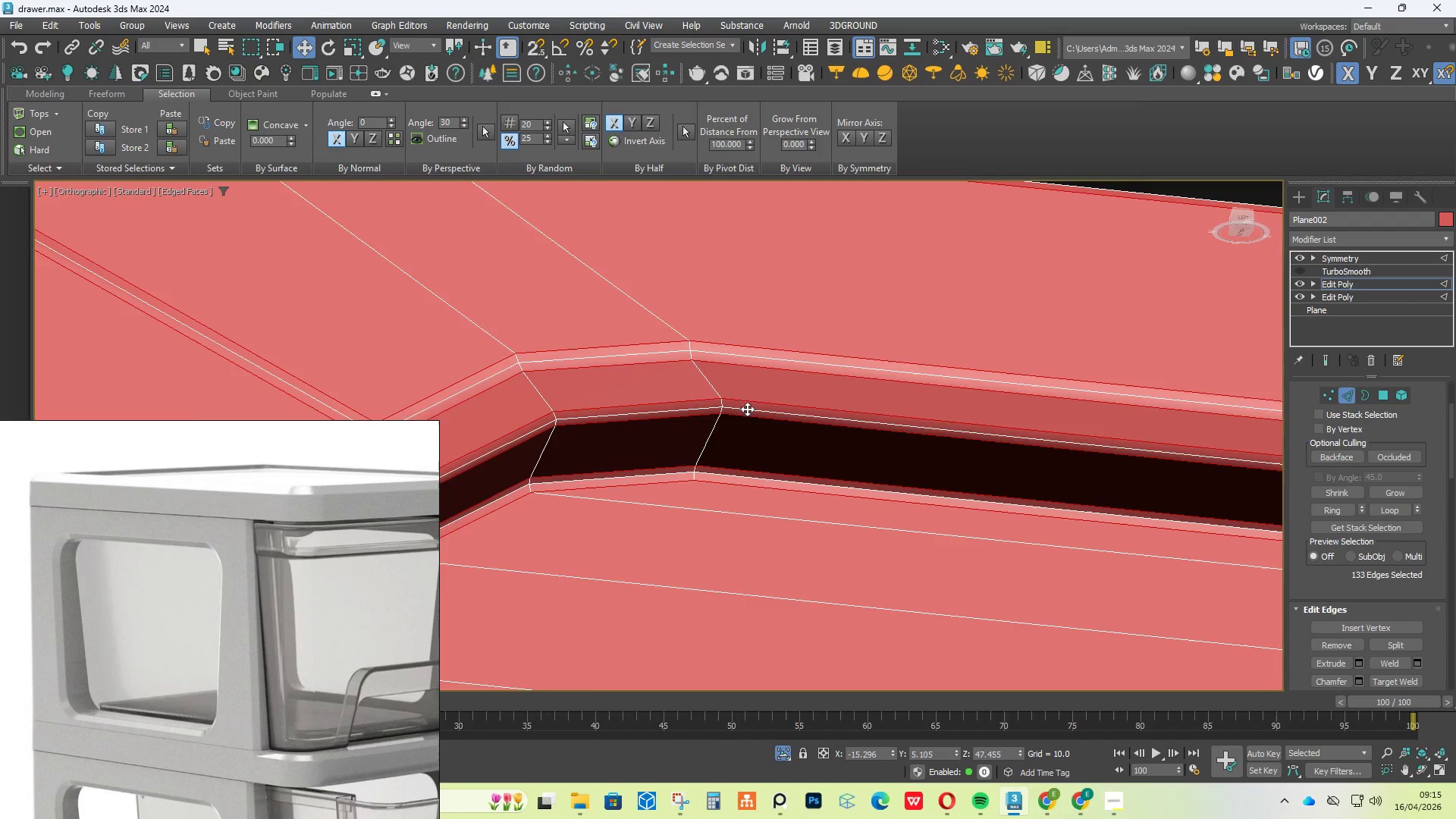 
scroll: coordinate [998, 463], scroll_direction: down, amount: 5.0
 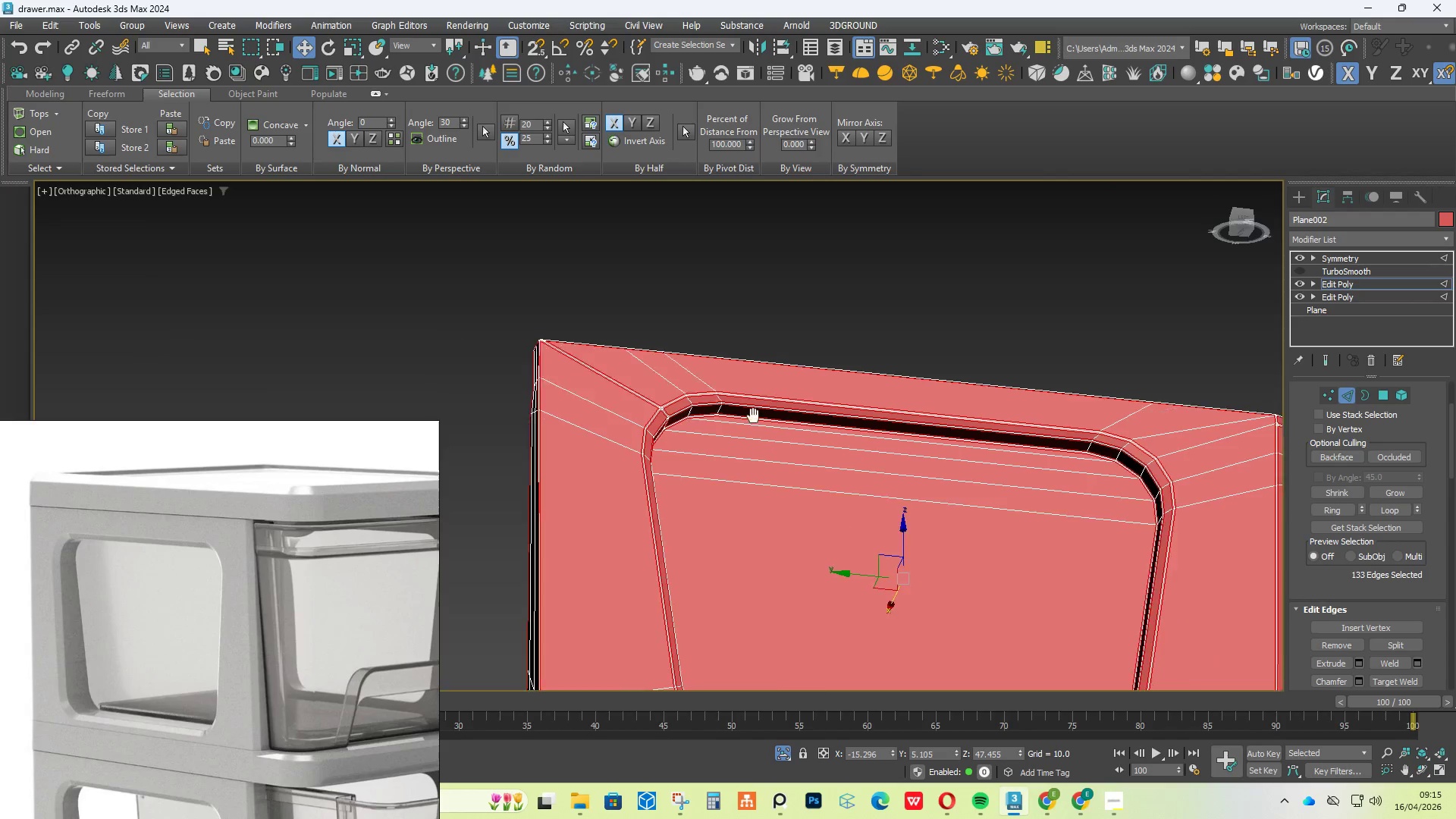 
hold_key(key=AltLeft, duration=0.42)
 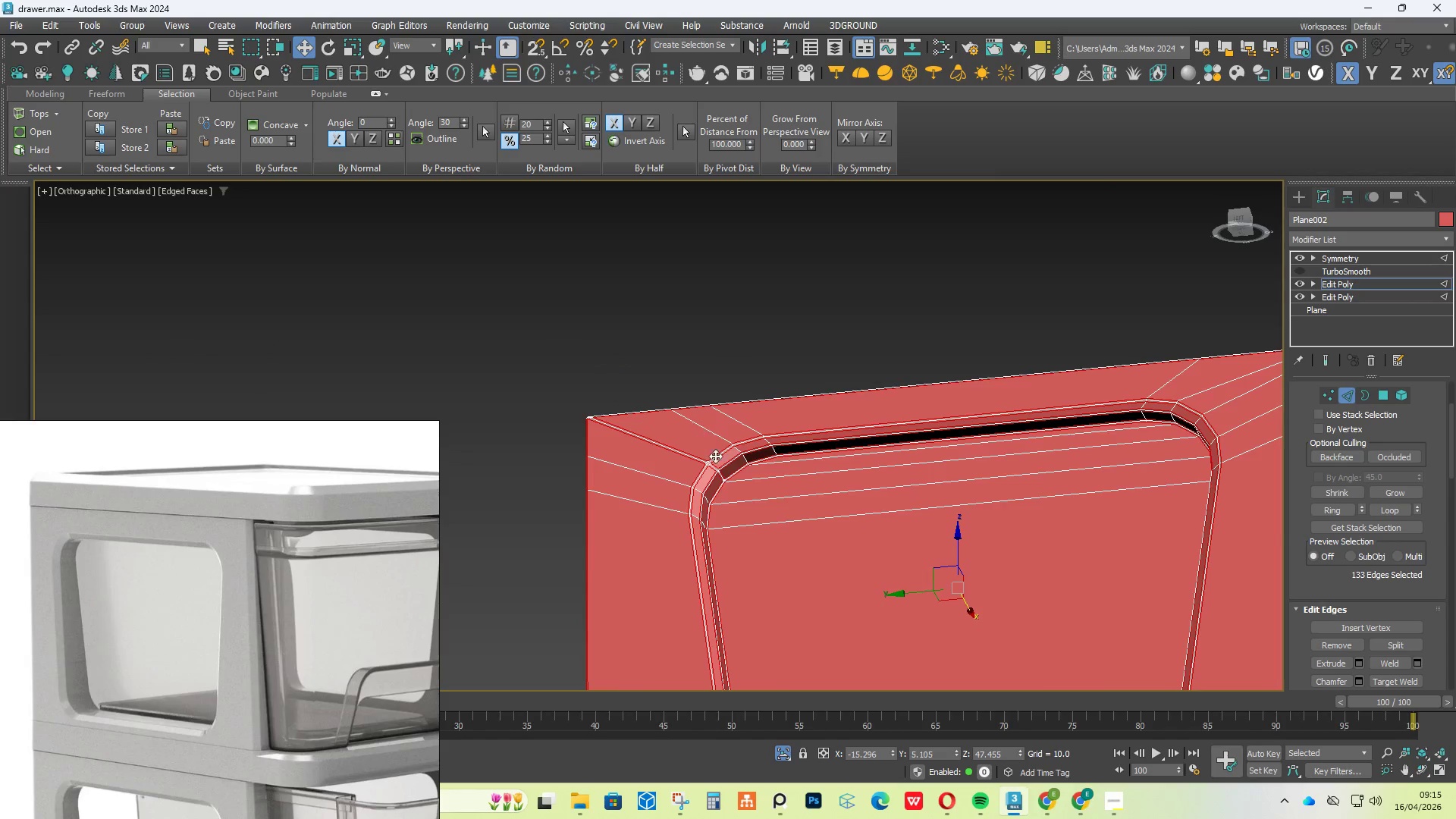 
hold_key(key=AltLeft, duration=2.41)
 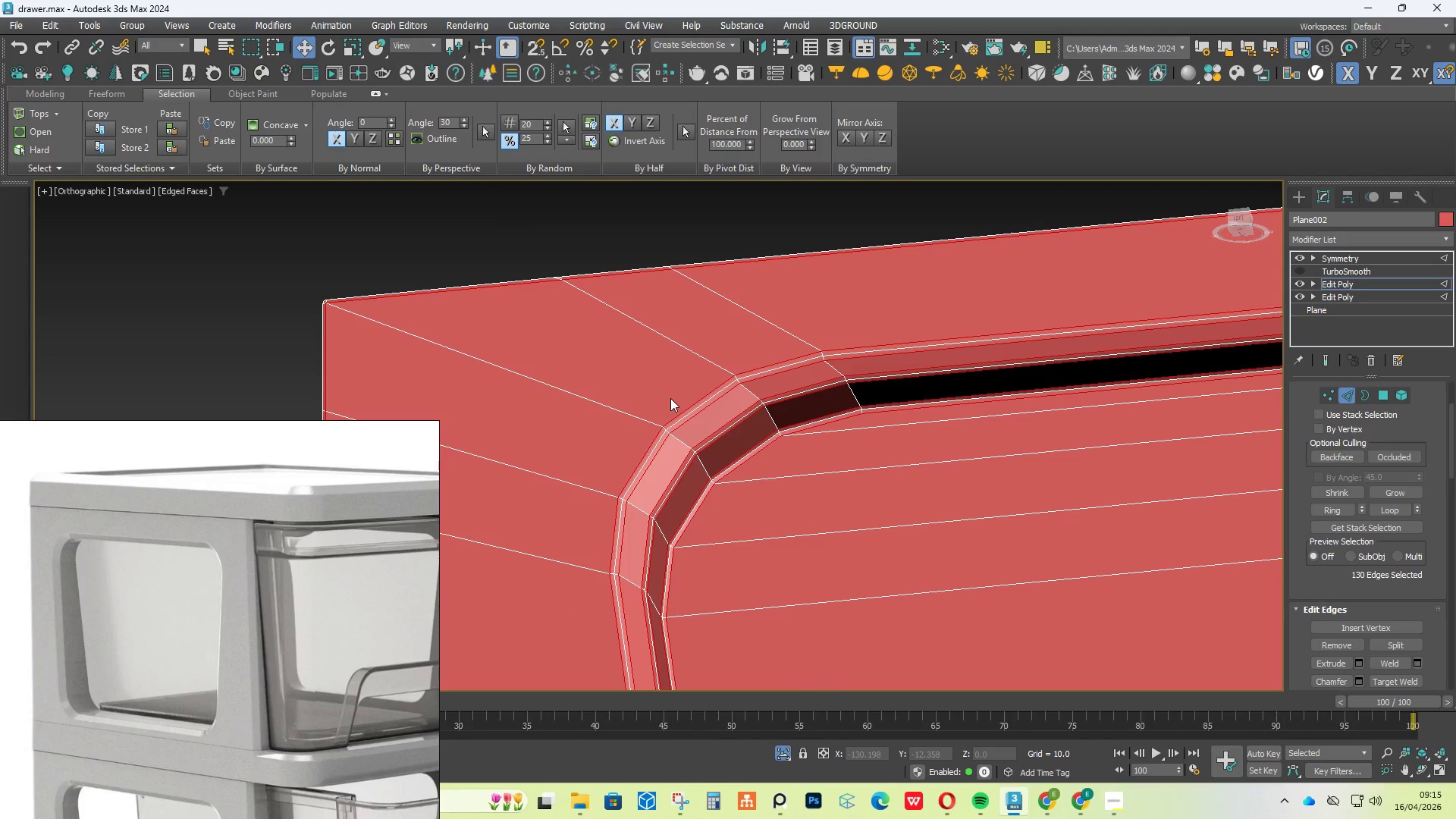 
scroll: coordinate [725, 482], scroll_direction: up, amount: 5.0
 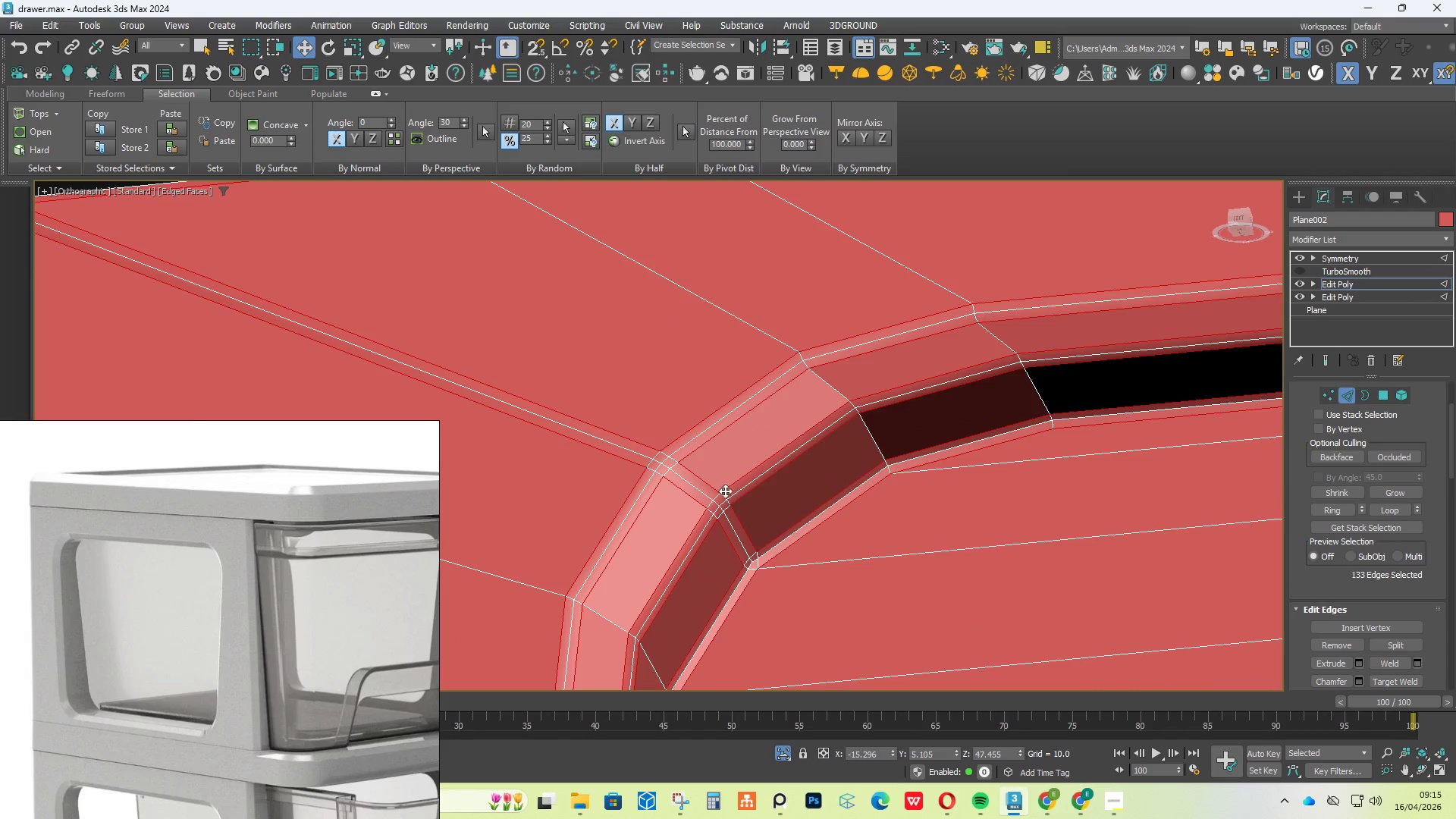 
double_click([741, 534])
 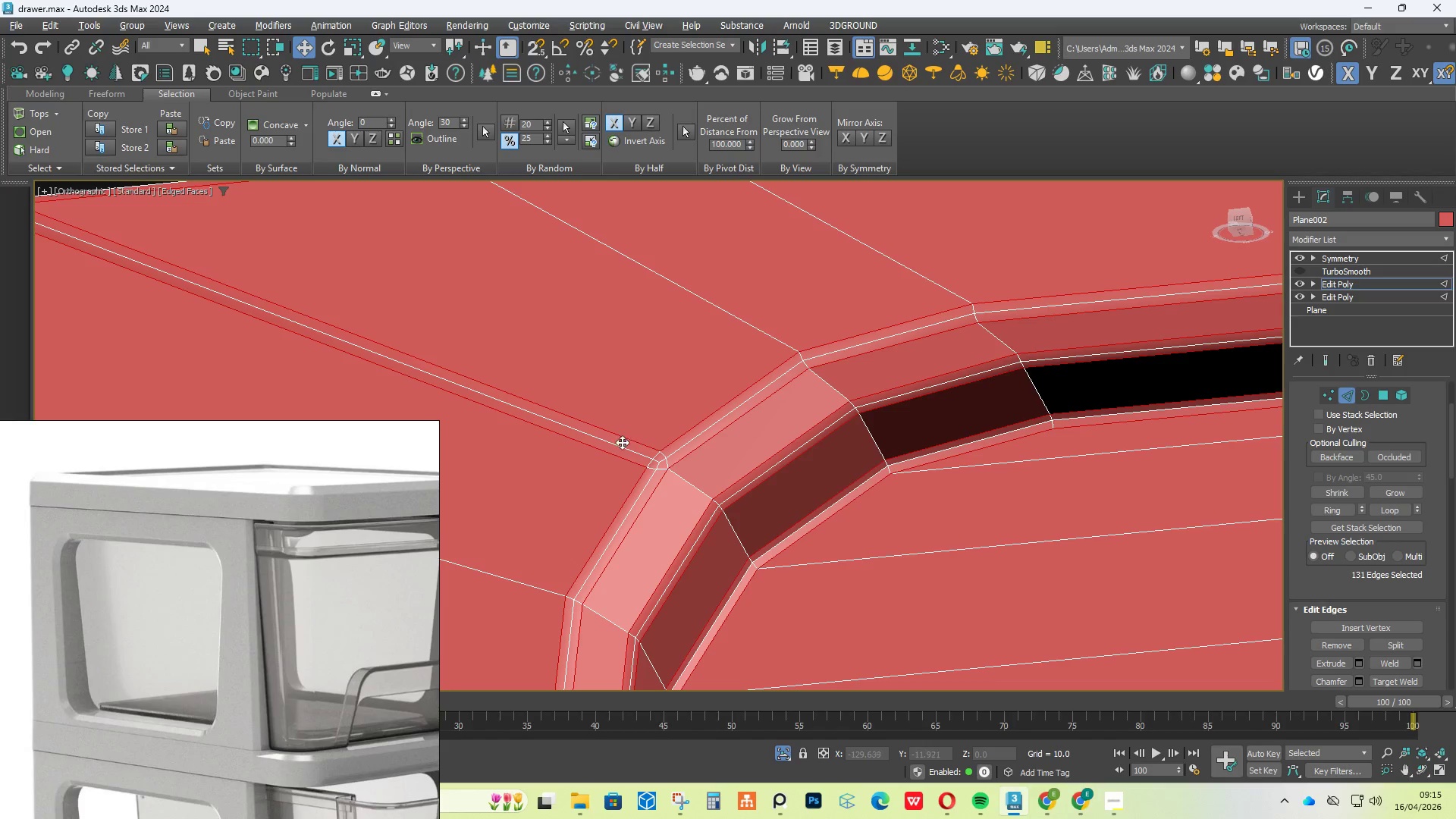 
left_click([620, 447])
 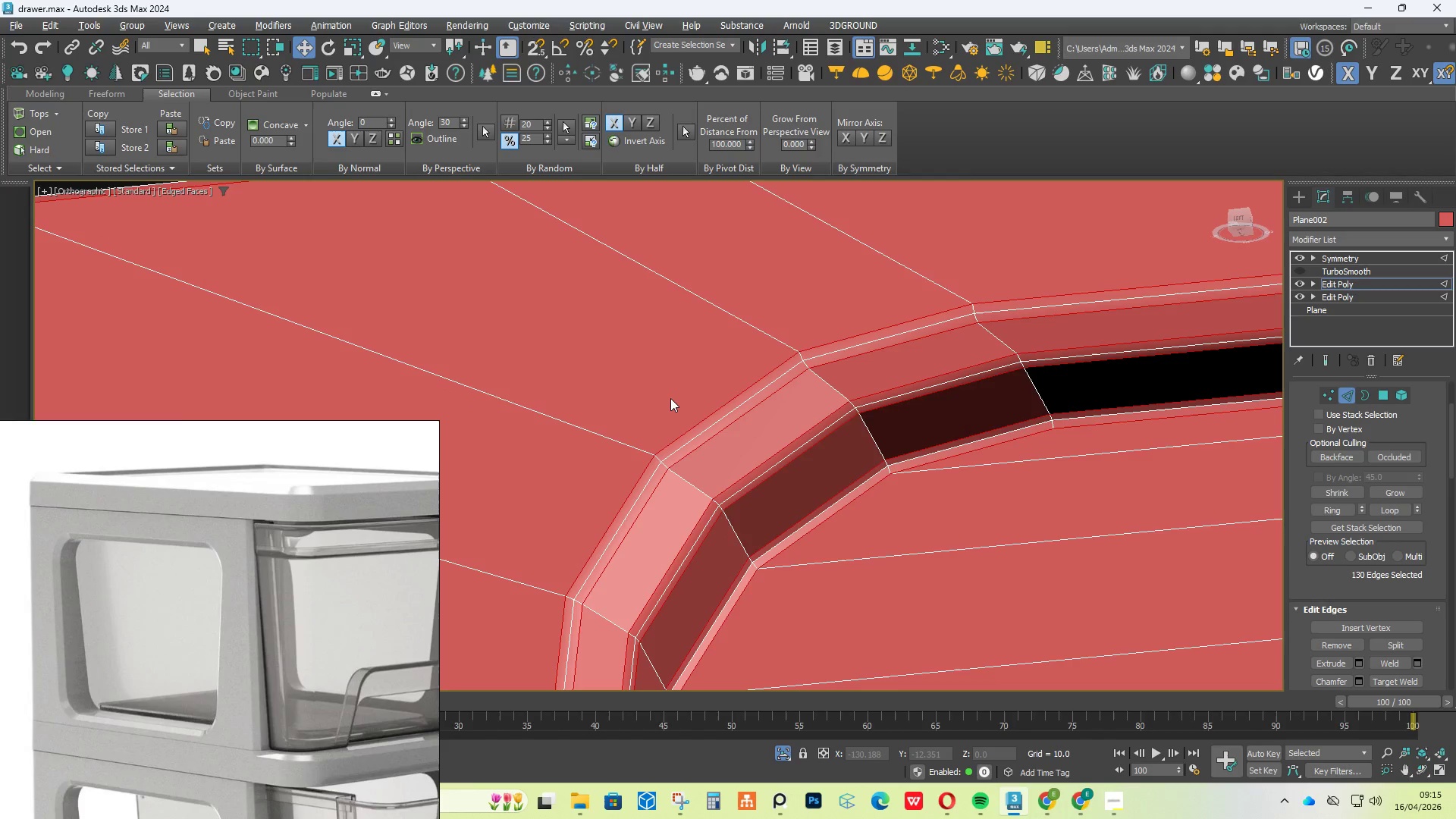 
scroll: coordinate [670, 398], scroll_direction: down, amount: 2.0
 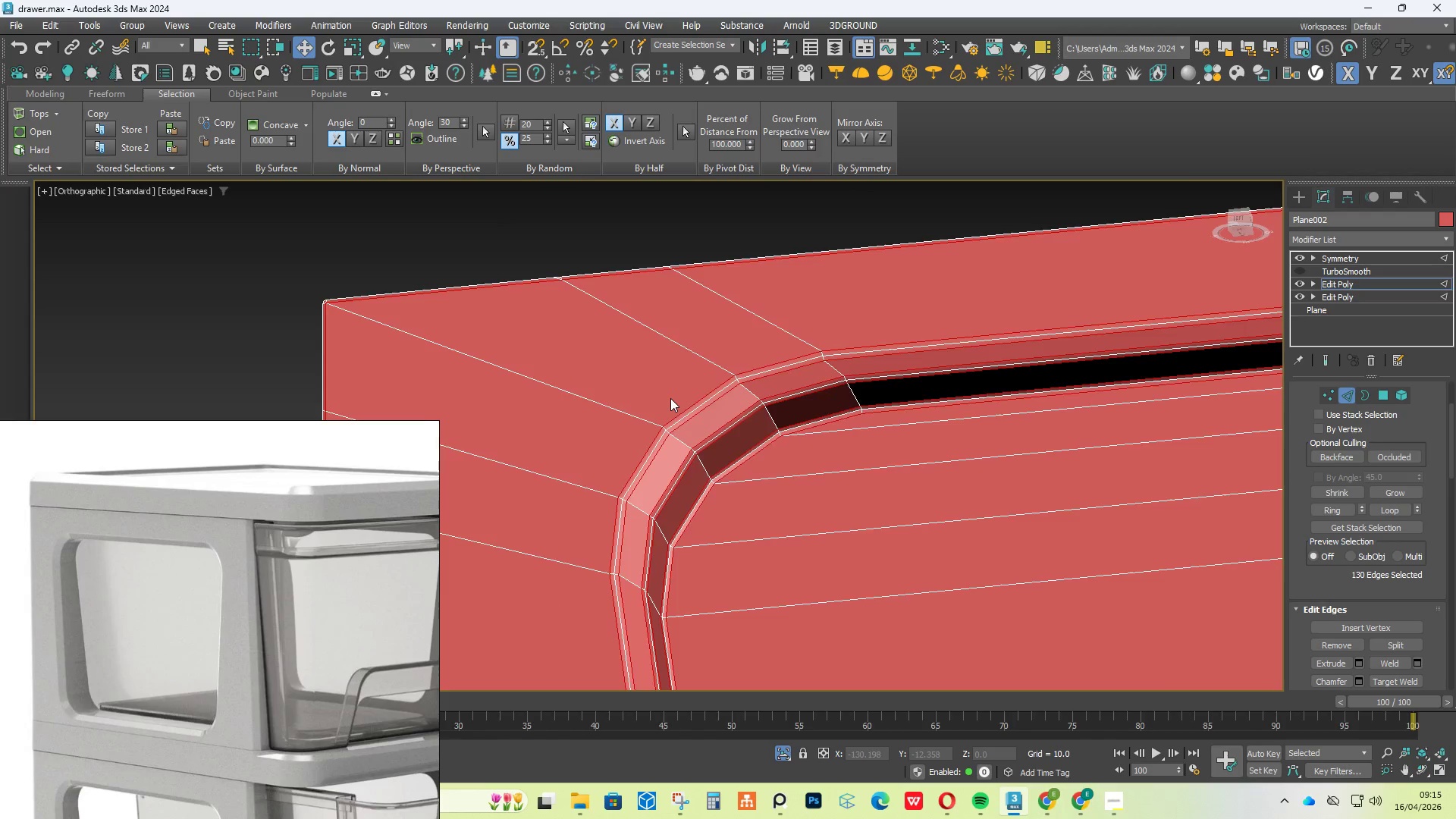 
hold_key(key=AltLeft, duration=0.92)
 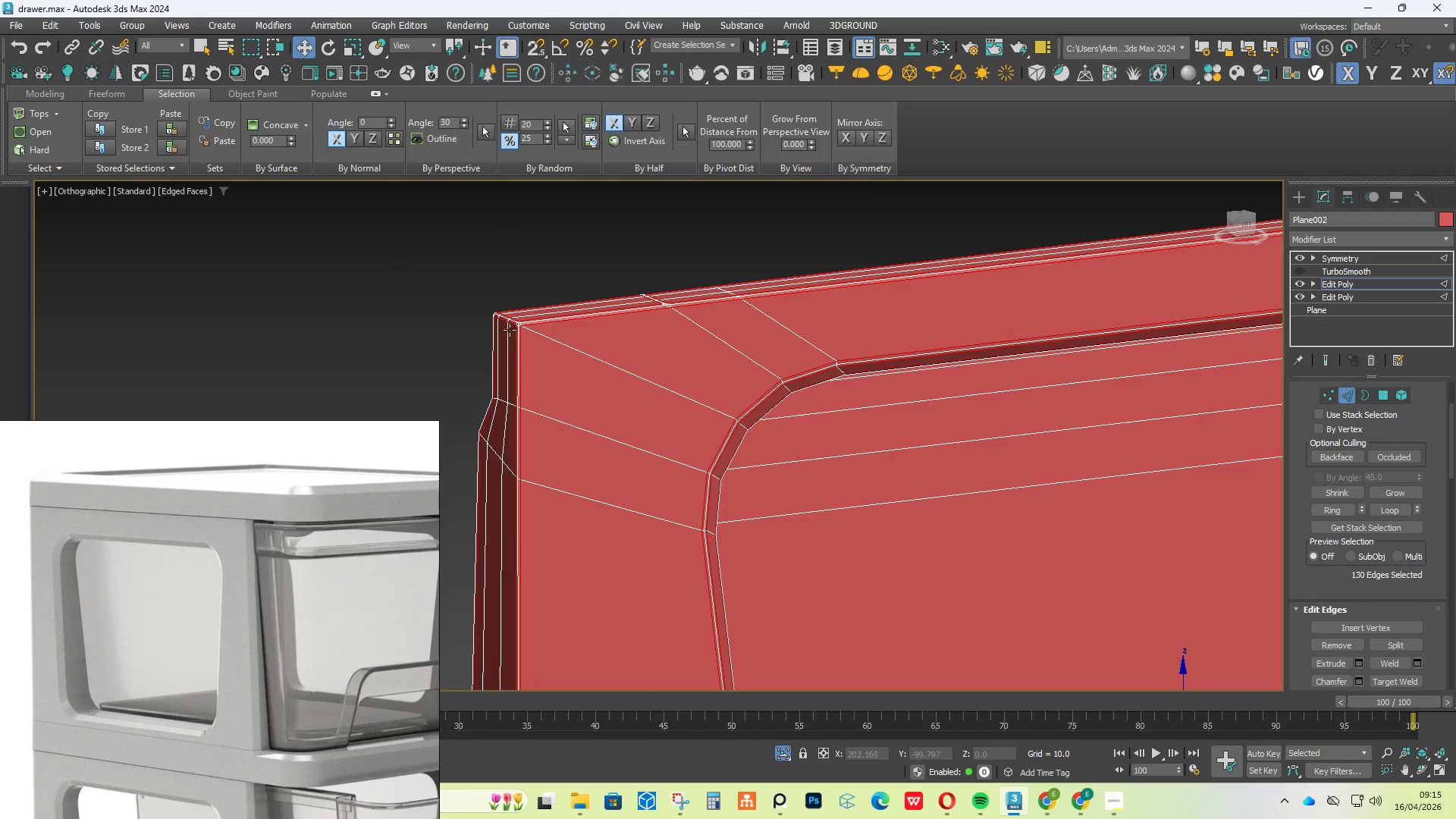 
scroll: coordinate [516, 318], scroll_direction: up, amount: 5.0
 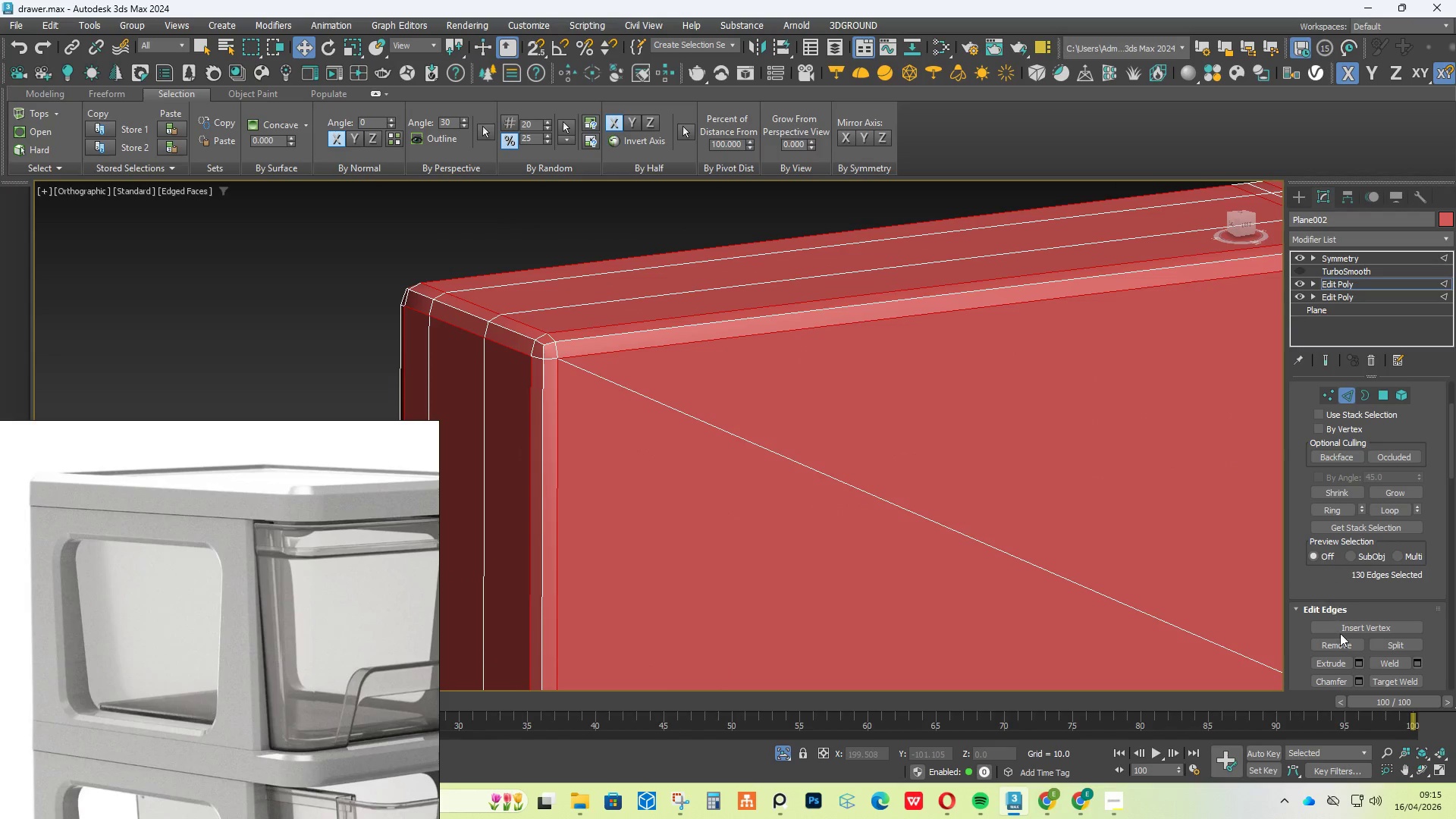 
left_click([1357, 682])
 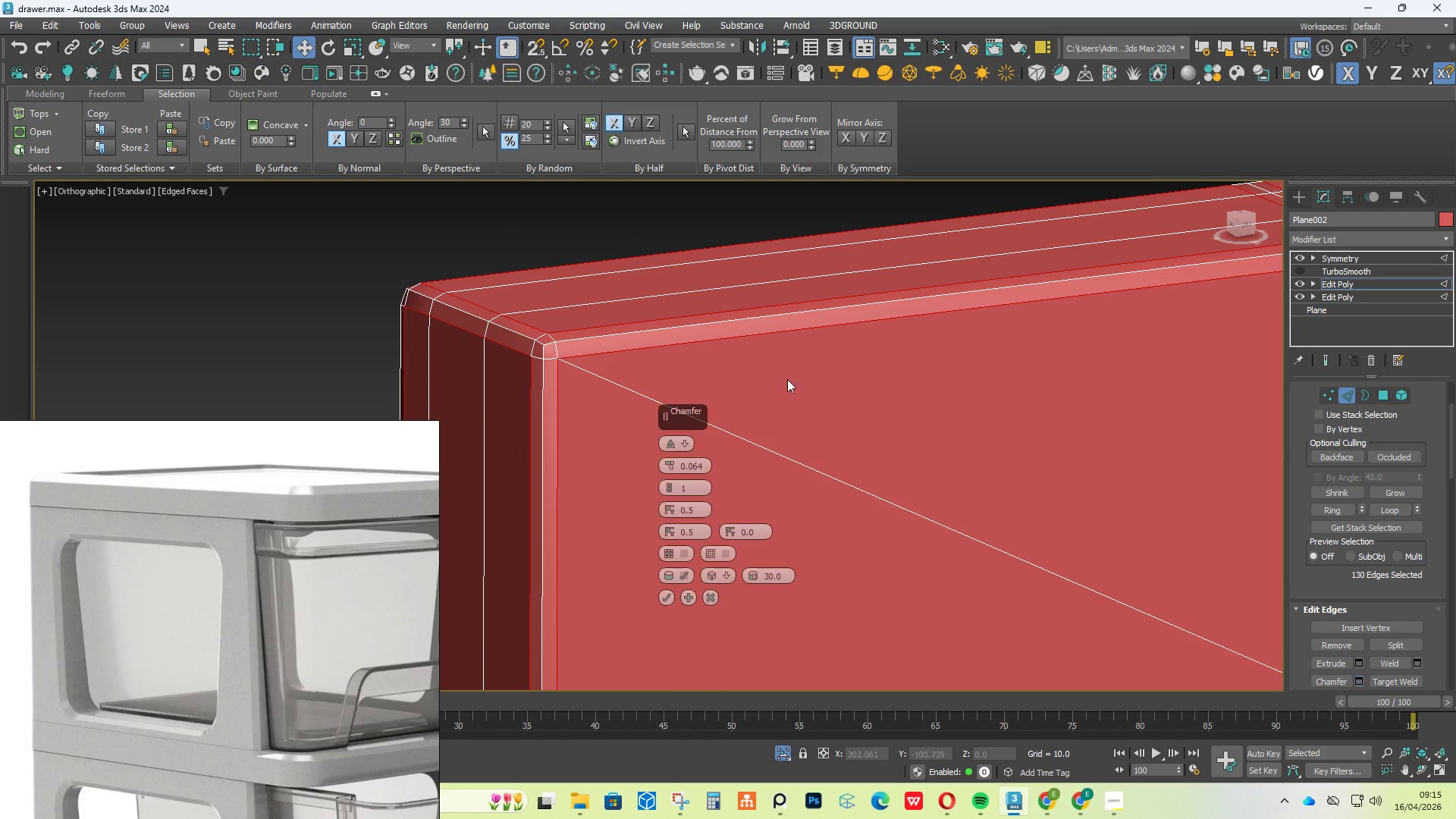 
hold_key(key=AltLeft, duration=0.64)
 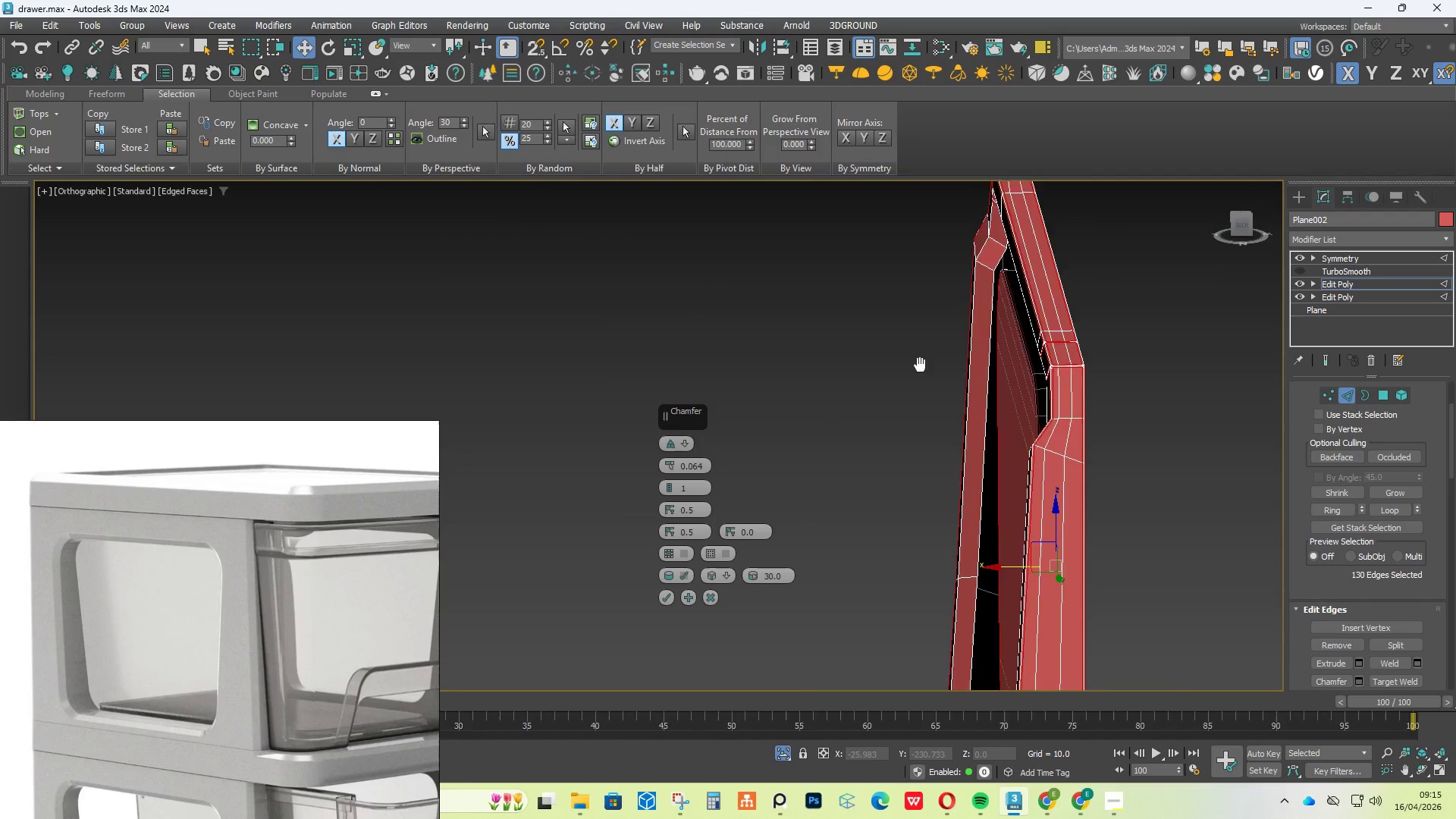 
scroll: coordinate [925, 371], scroll_direction: down, amount: 7.0
 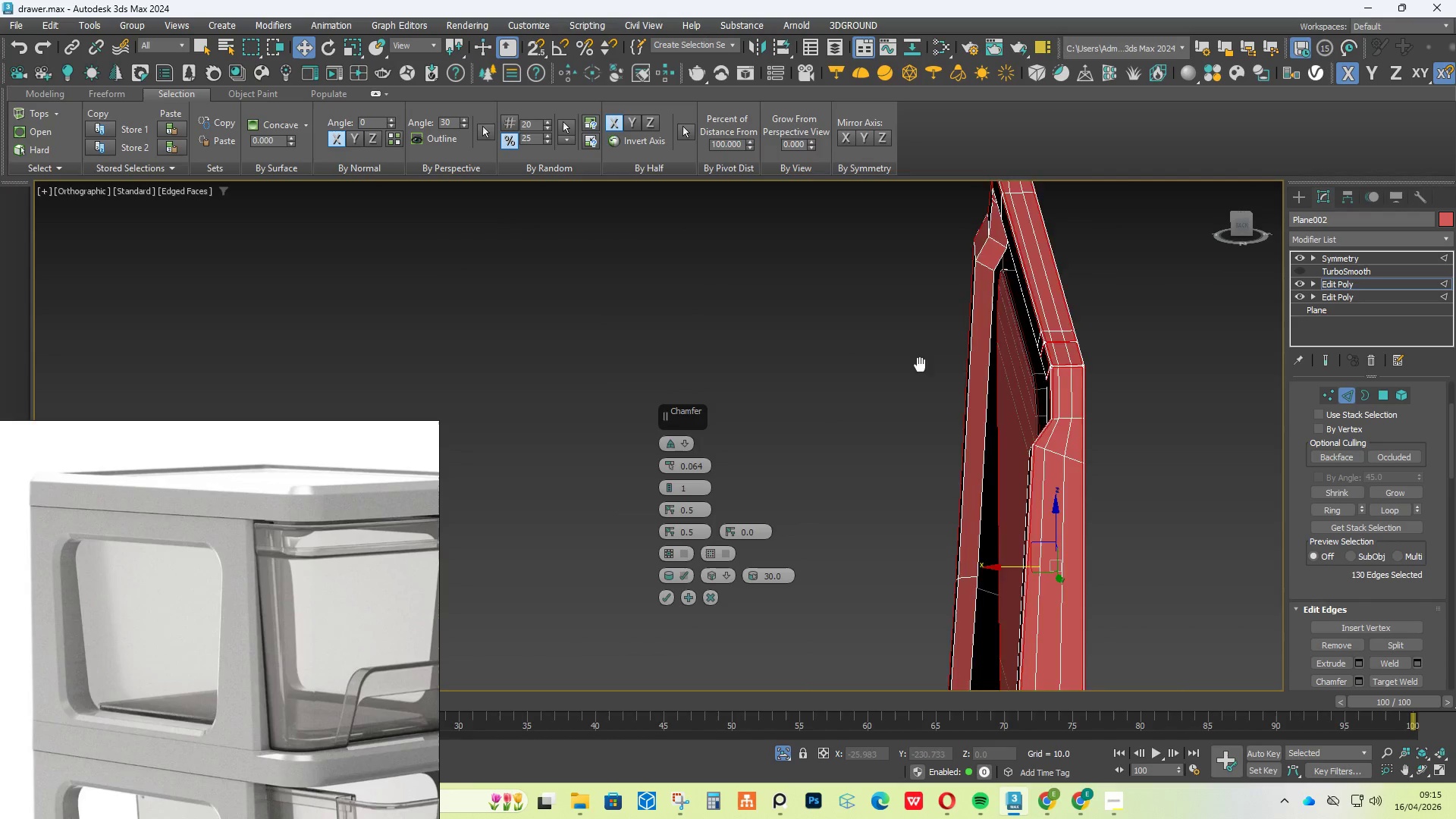 
hold_key(key=AltLeft, duration=0.47)
 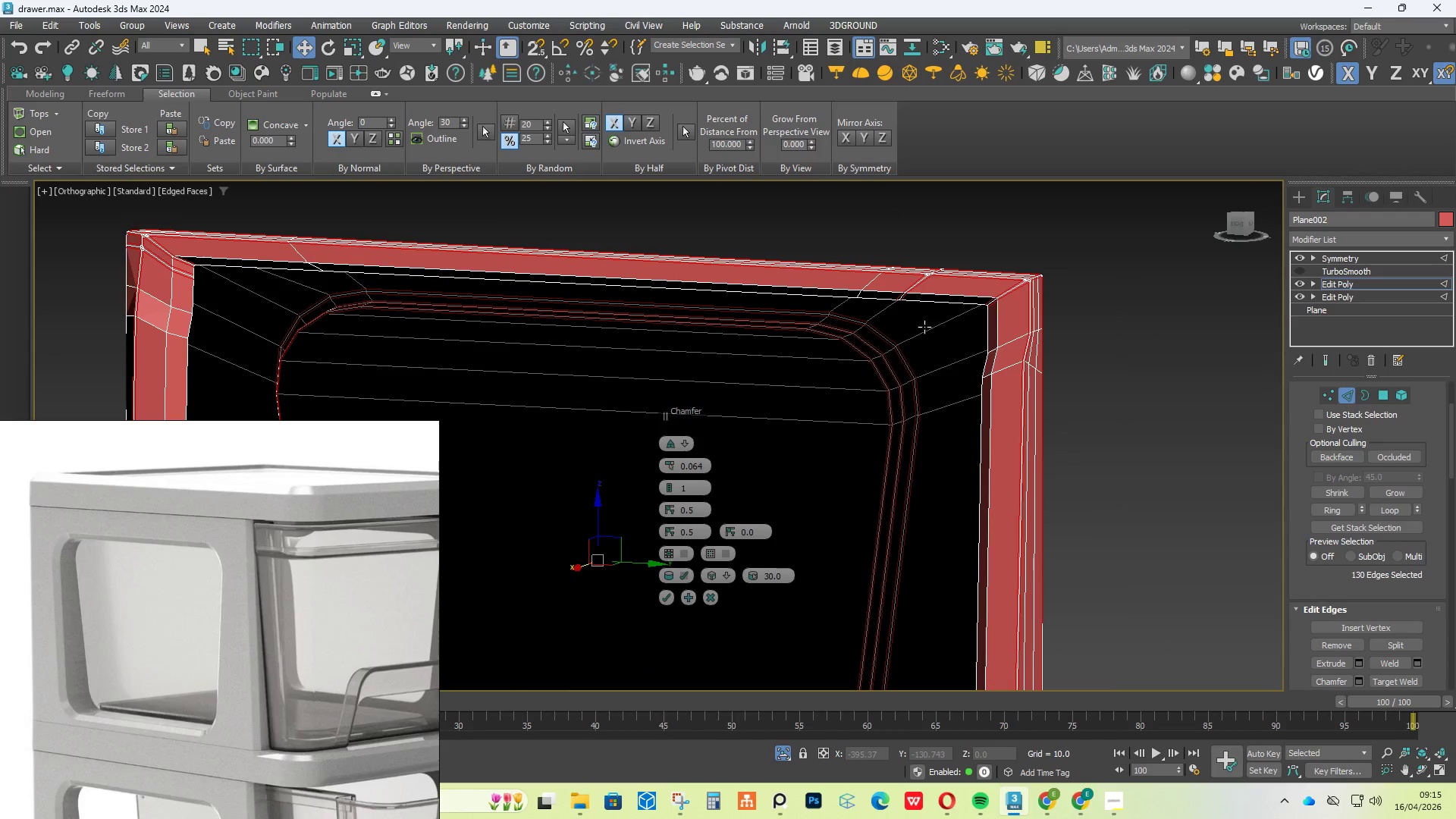 
scroll: coordinate [1021, 292], scroll_direction: up, amount: 4.0
 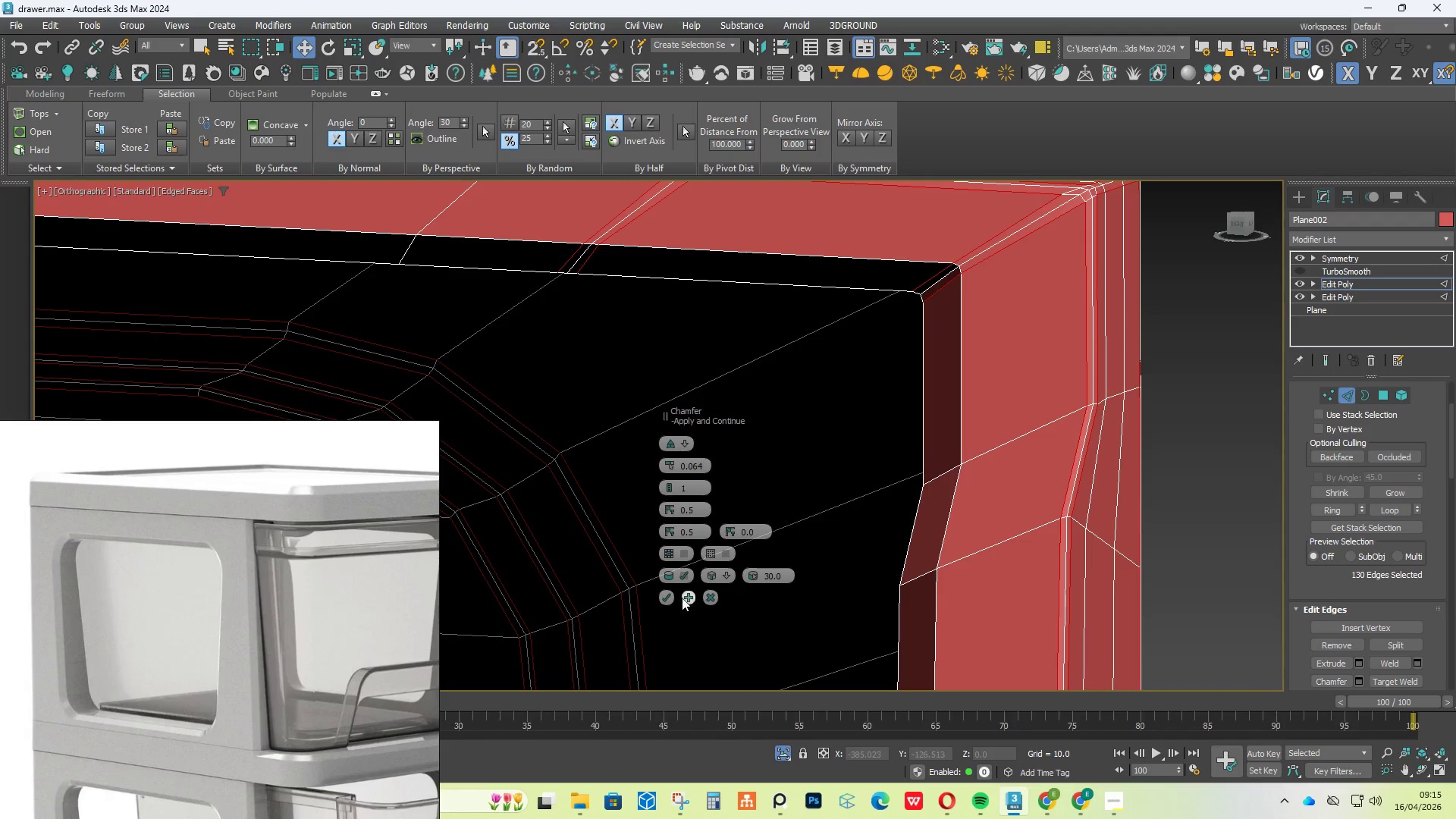 
left_click([732, 573])
 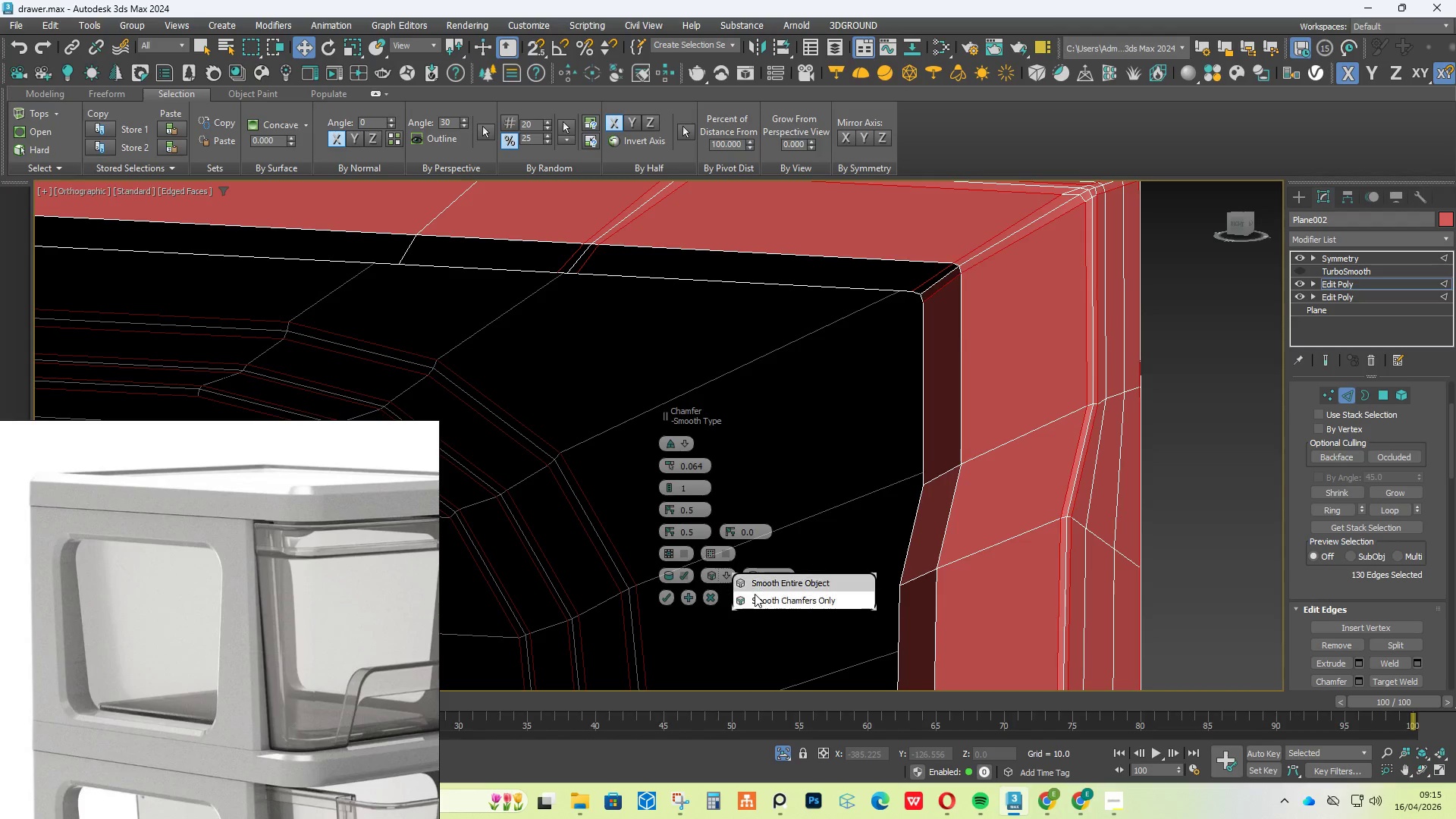 
left_click([760, 602])
 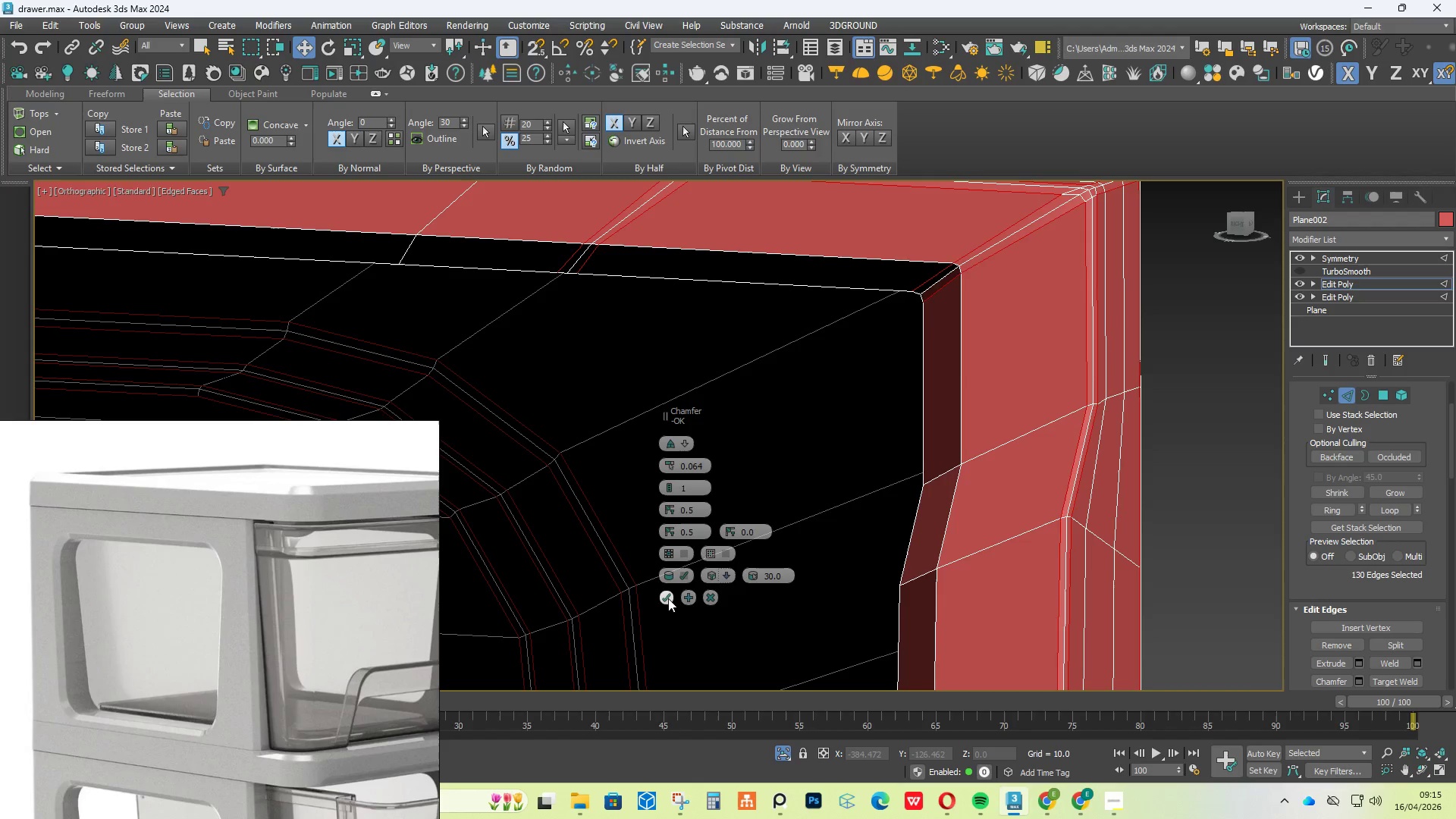 
left_click([665, 598])
 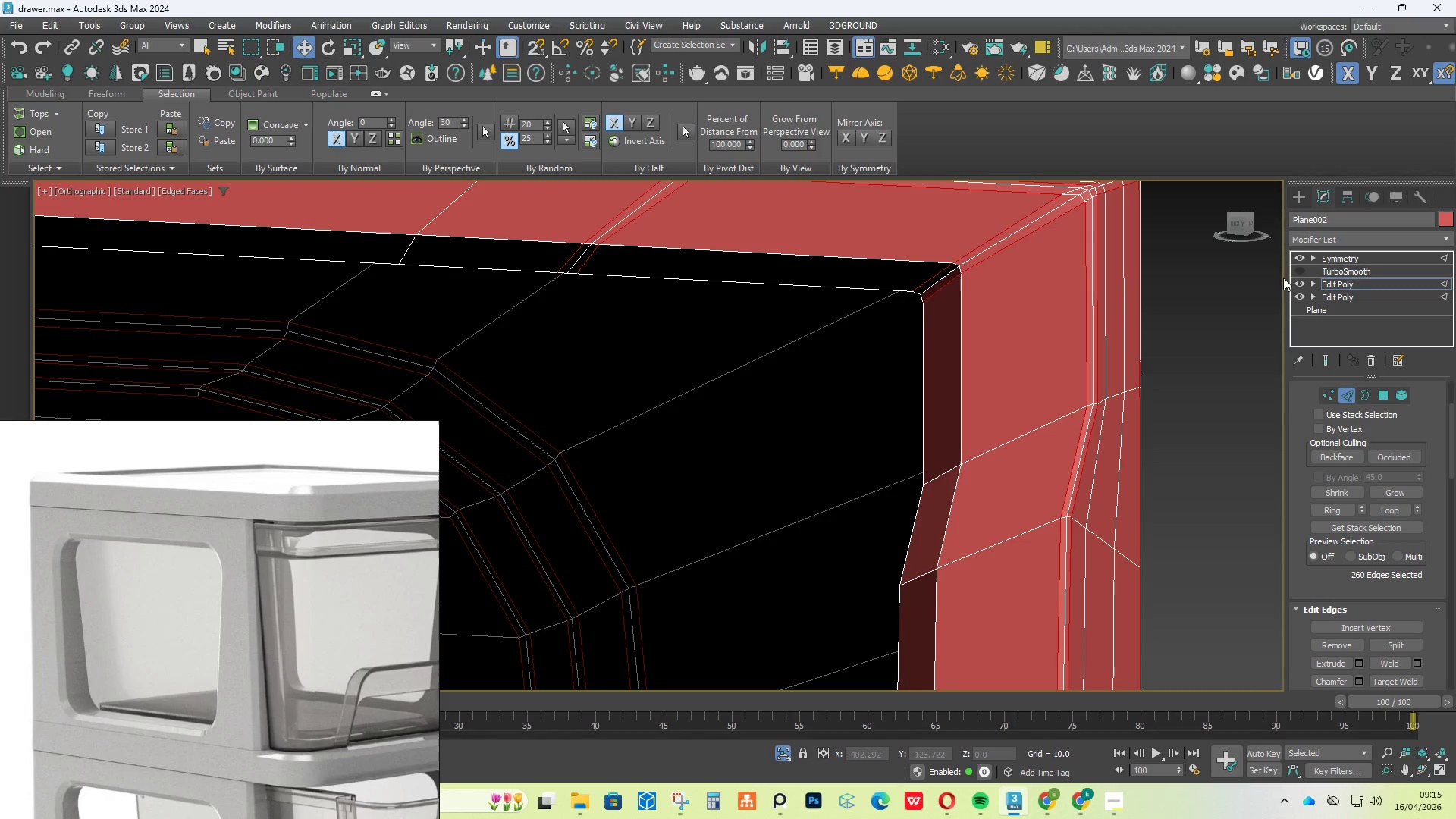 
left_click([1298, 271])
 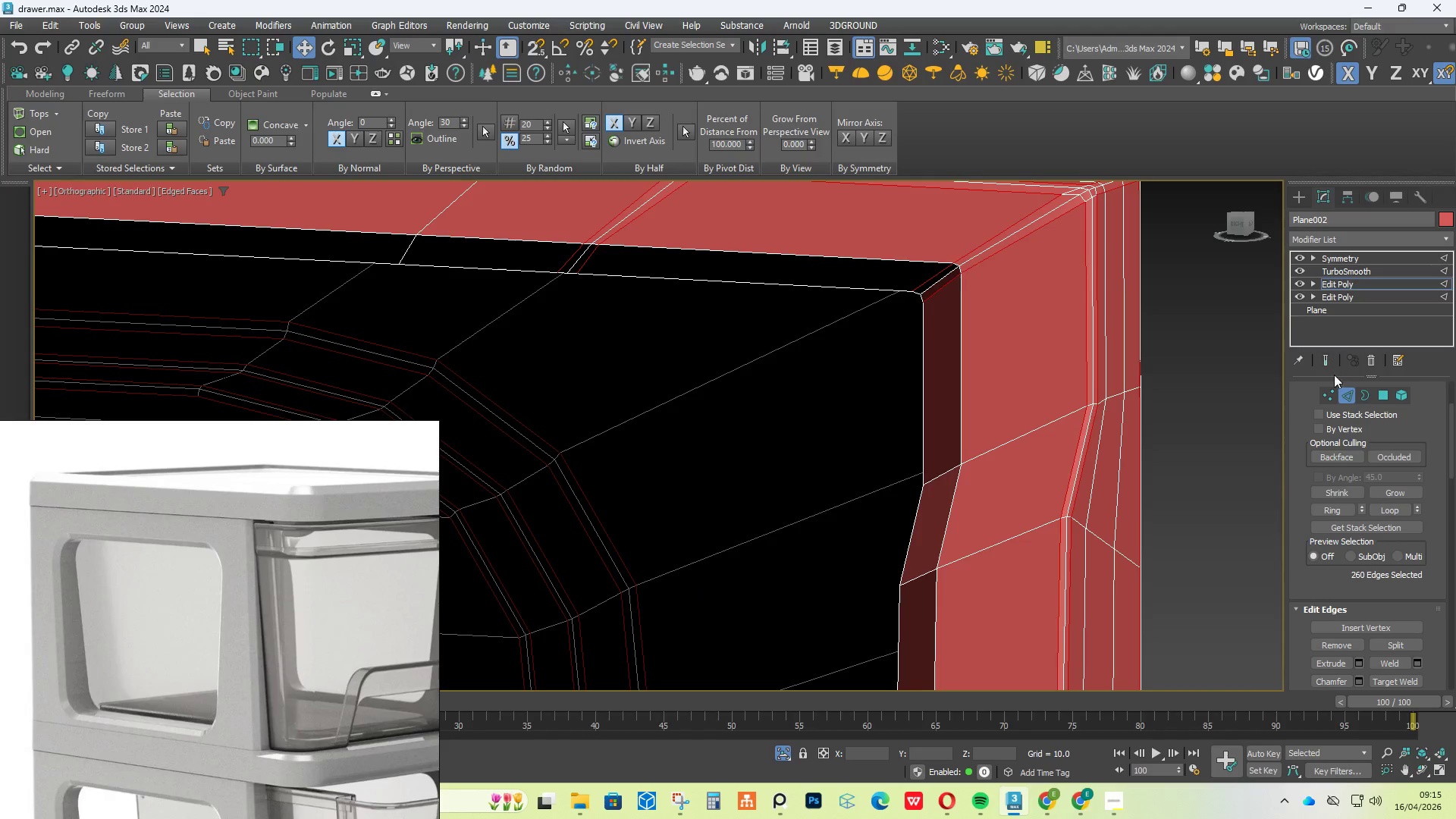 
left_click([1325, 360])
 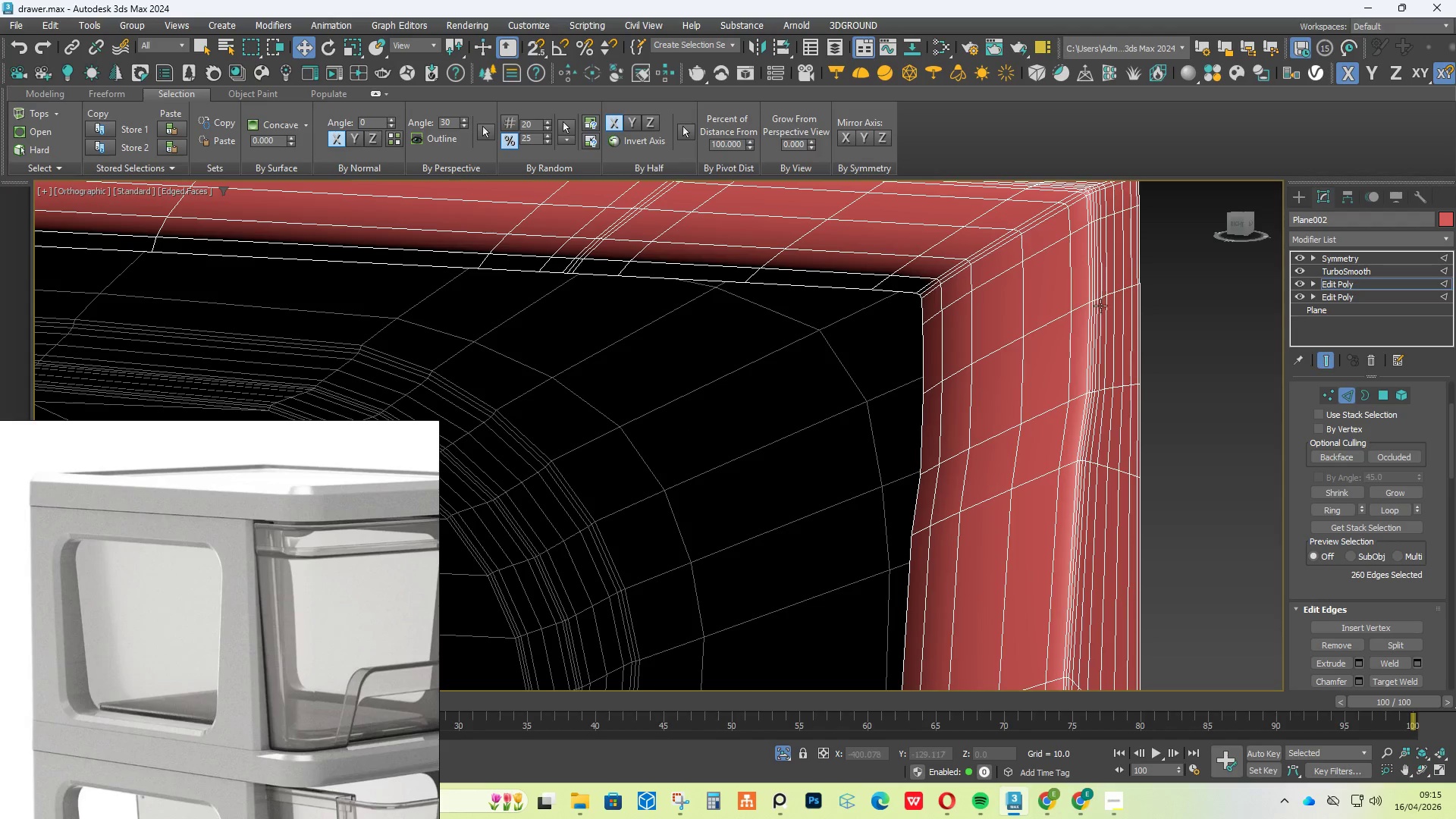 
scroll: coordinate [1078, 295], scroll_direction: down, amount: 4.0
 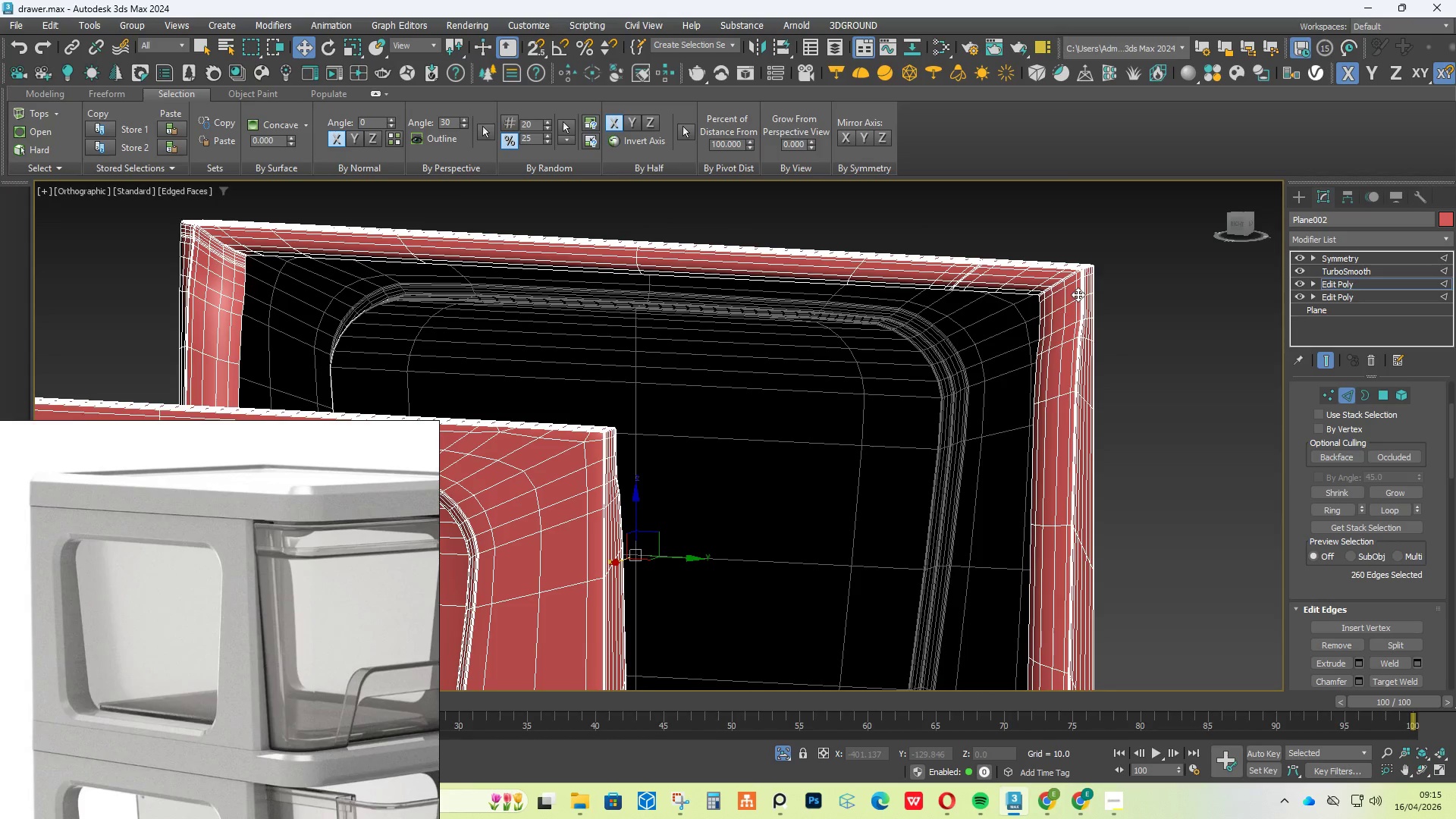 
key(F4)
 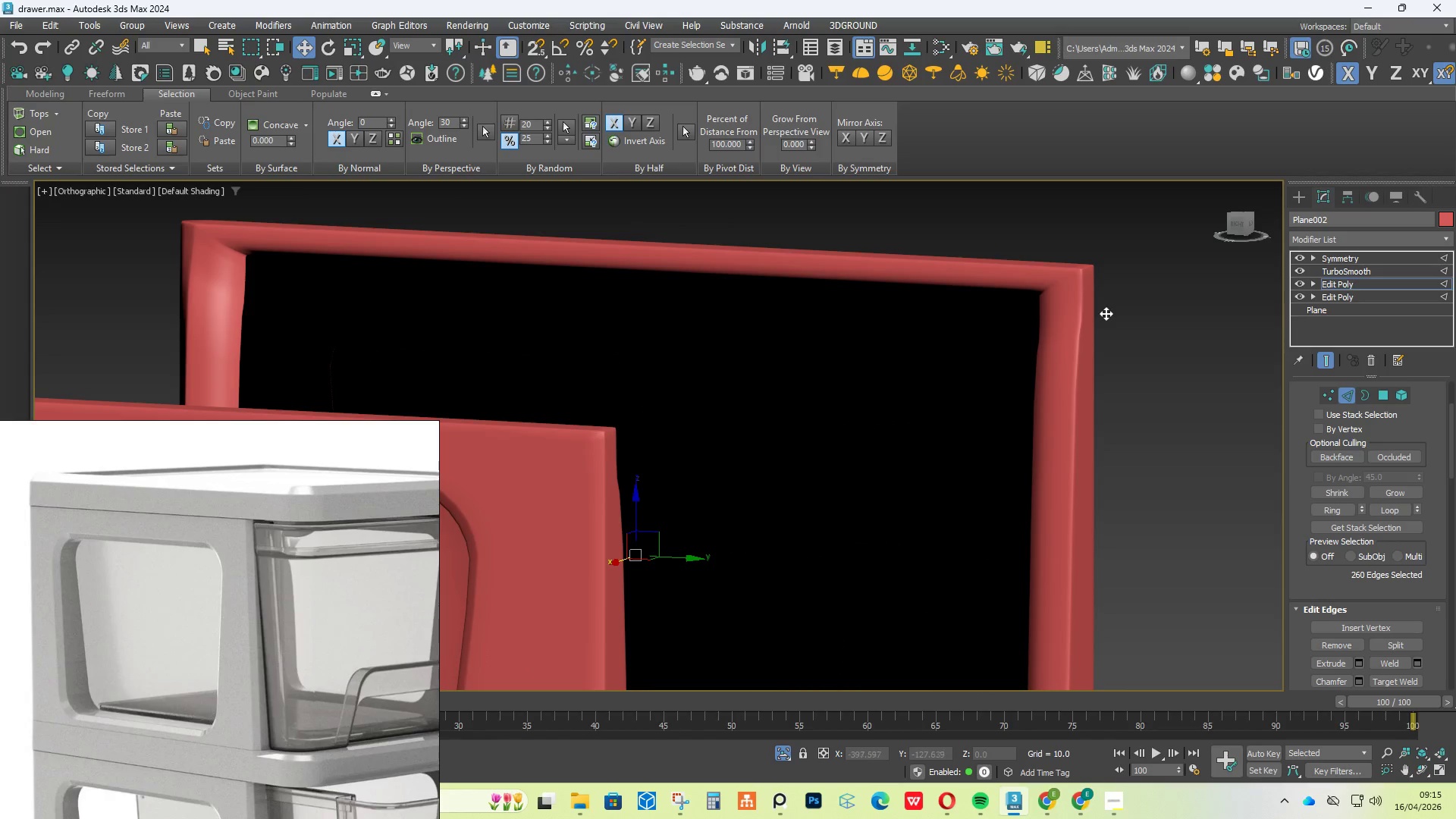 
hold_key(key=AltLeft, duration=2.0)
 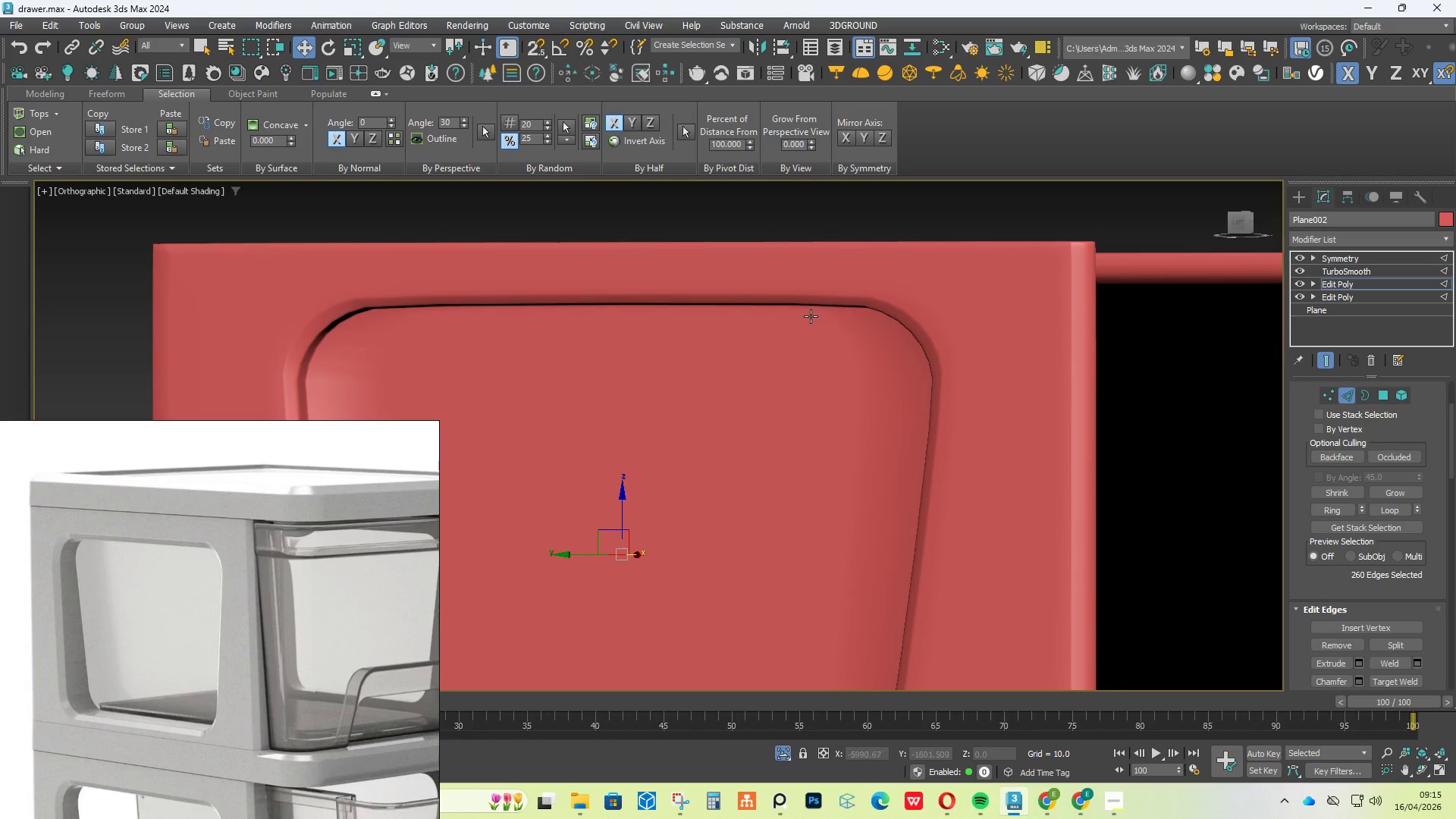 
scroll: coordinate [808, 315], scroll_direction: down, amount: 2.0
 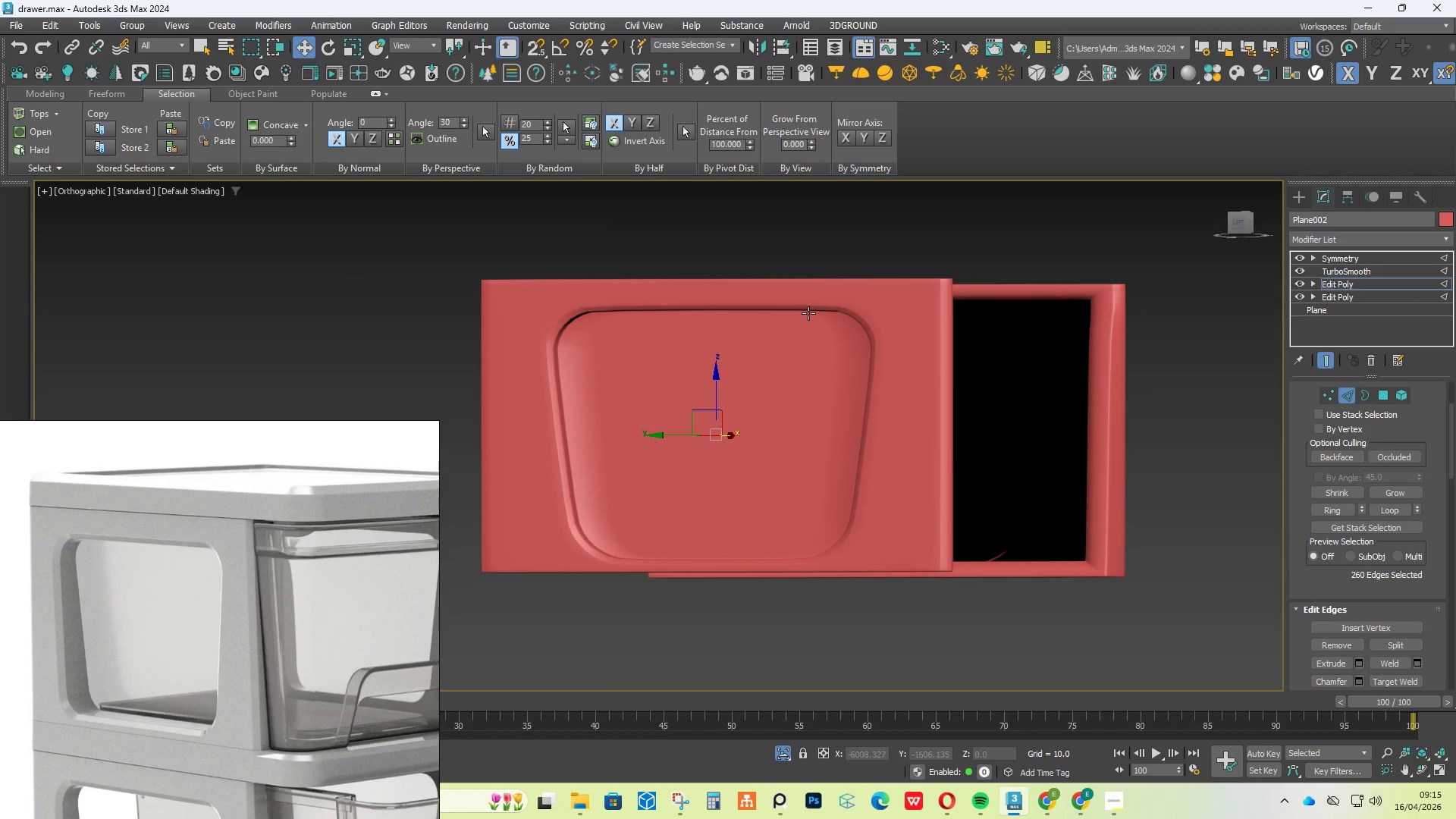 
hold_key(key=AltLeft, duration=1.72)
 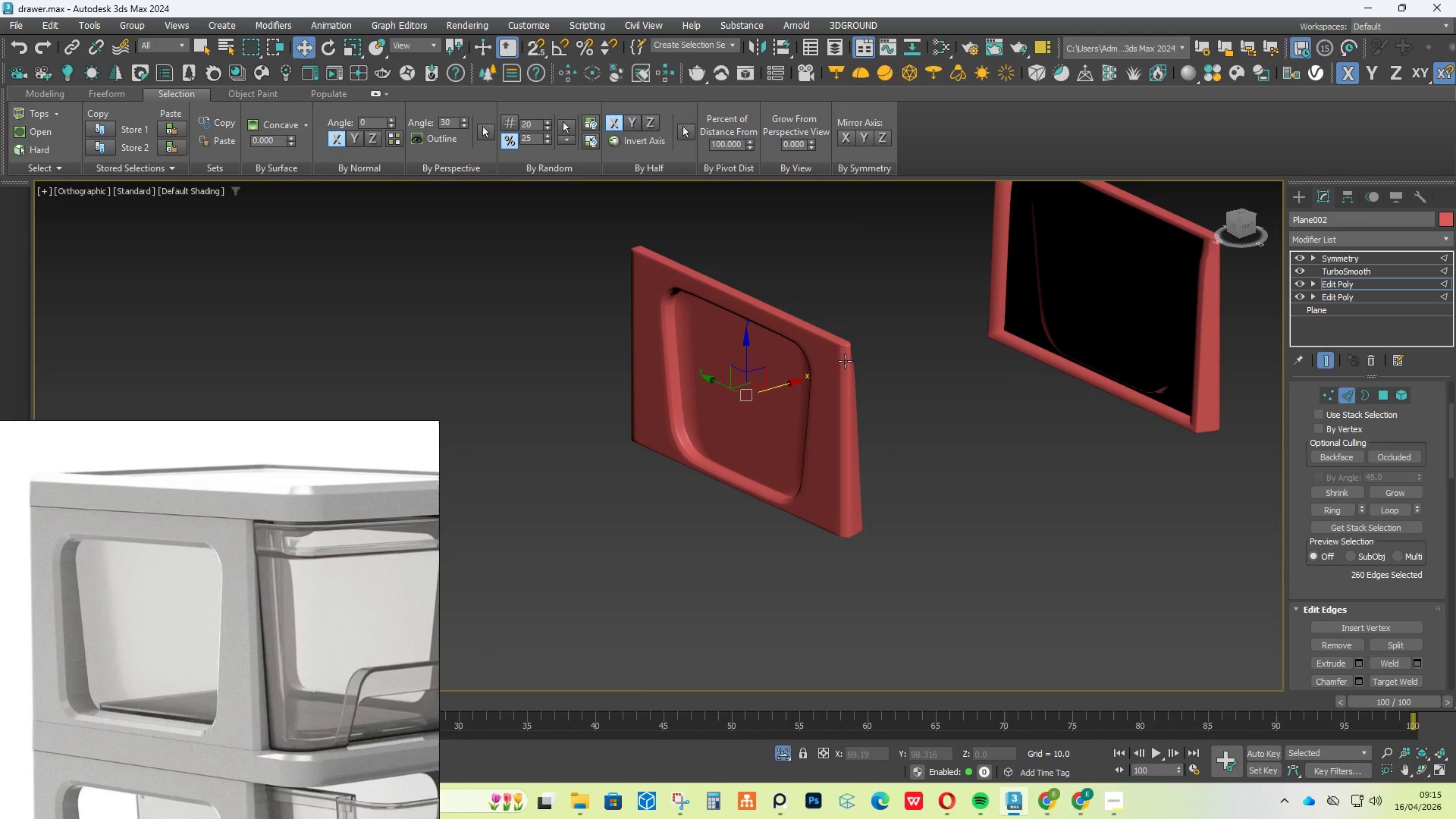 
scroll: coordinate [808, 313], scroll_direction: down, amount: 1.0
 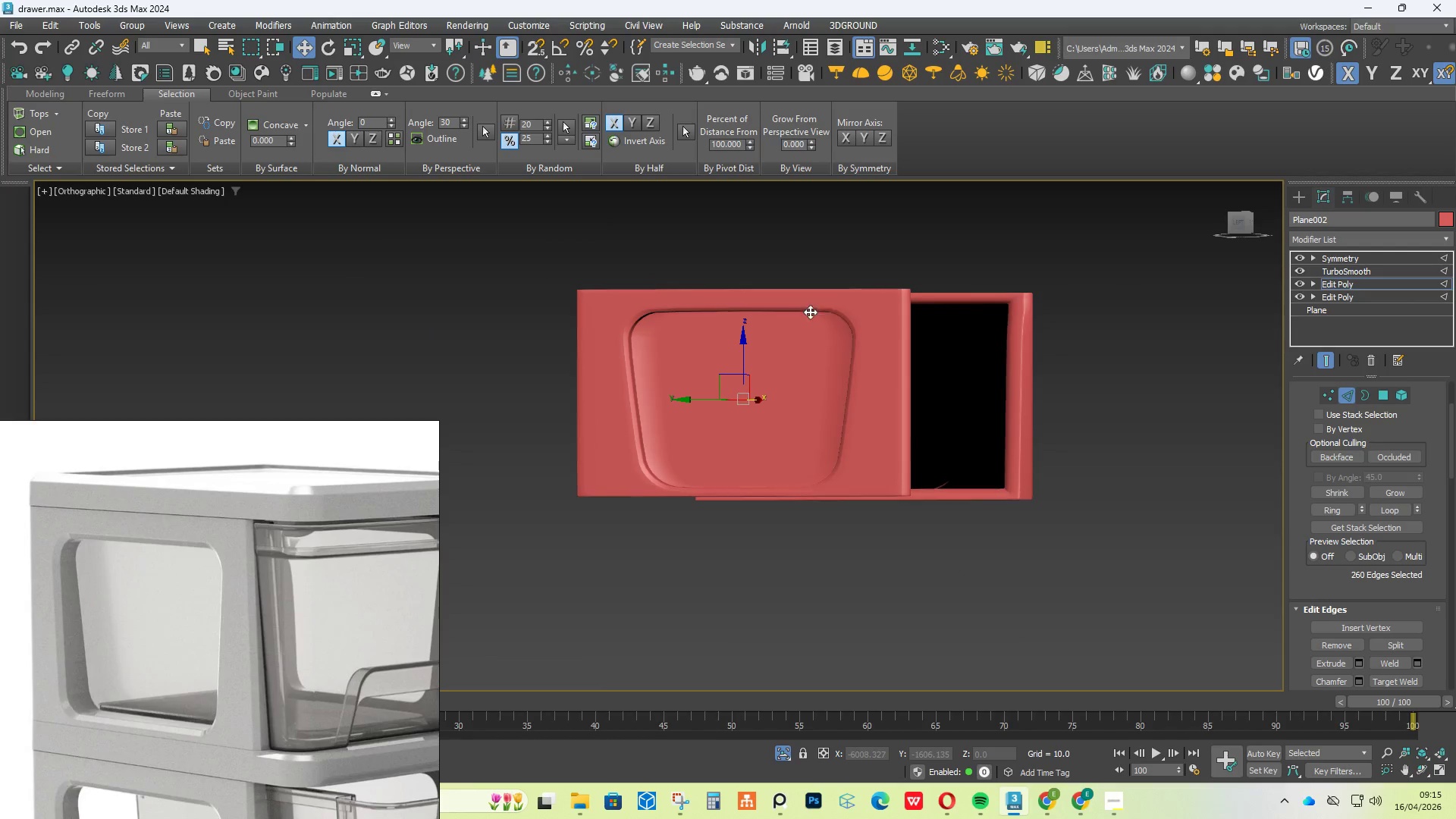 
scroll: coordinate [848, 360], scroll_direction: up, amount: 1.0
 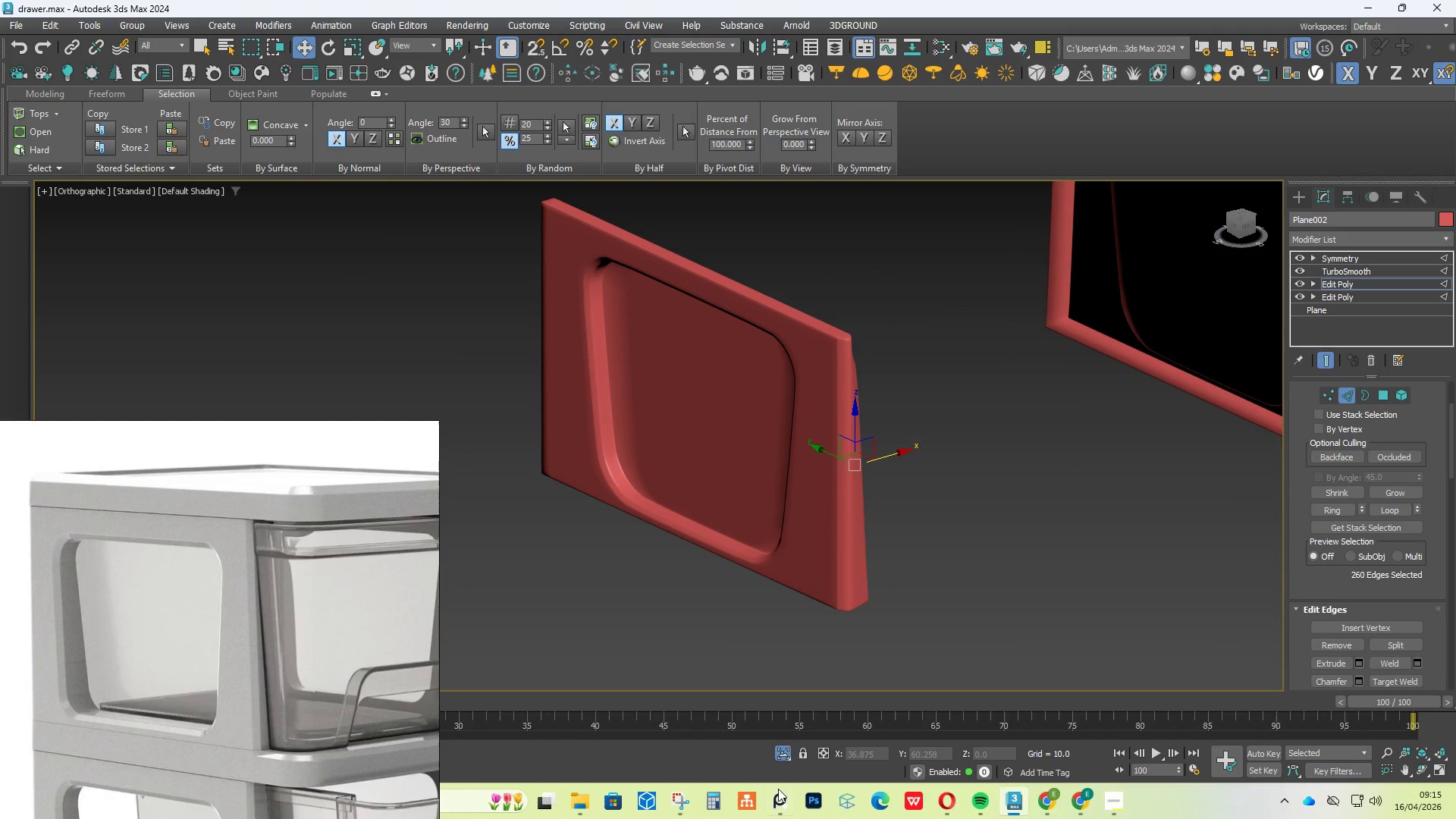 
left_click([789, 754])
 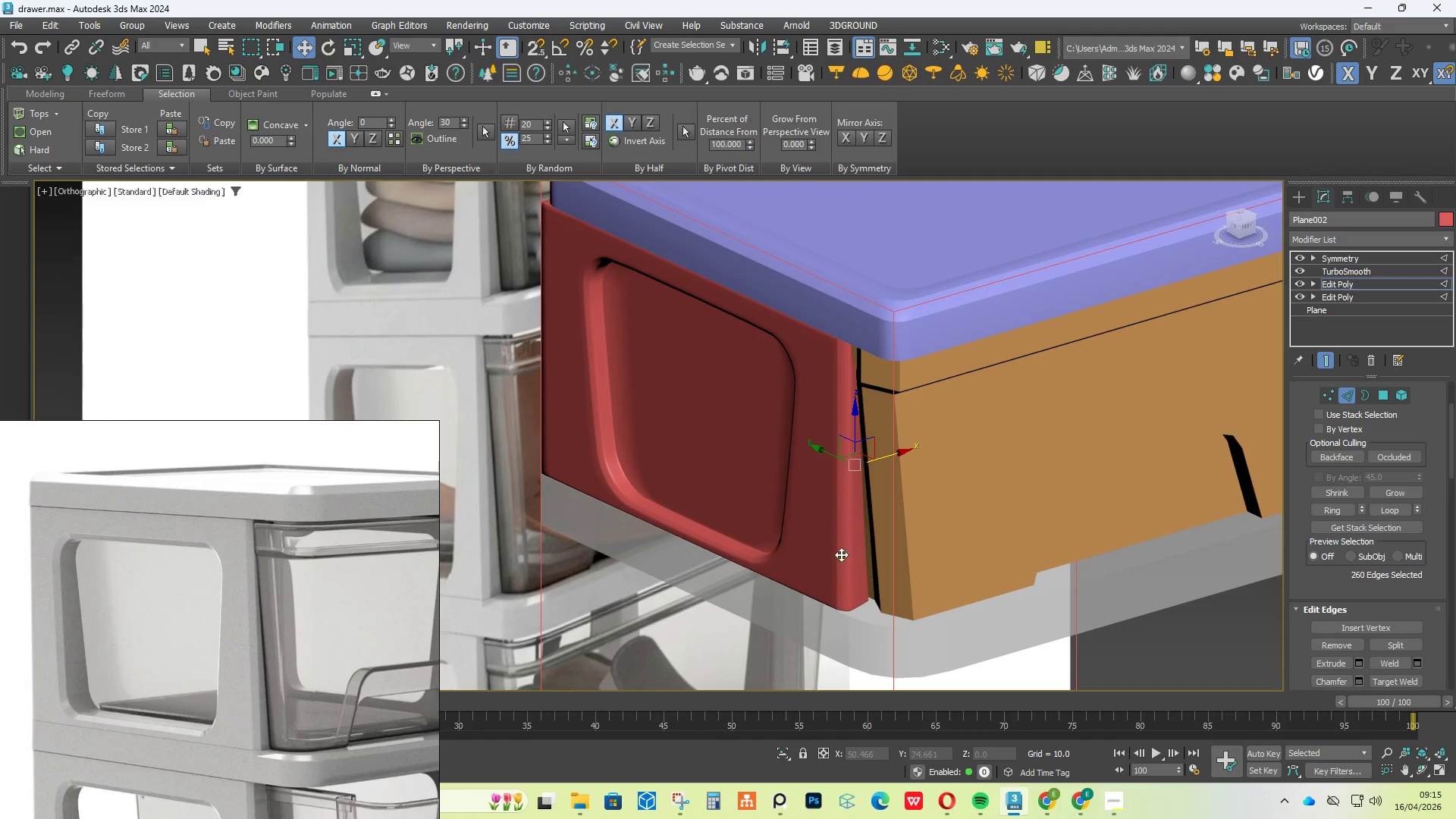 
hold_key(key=AltLeft, duration=2.84)
 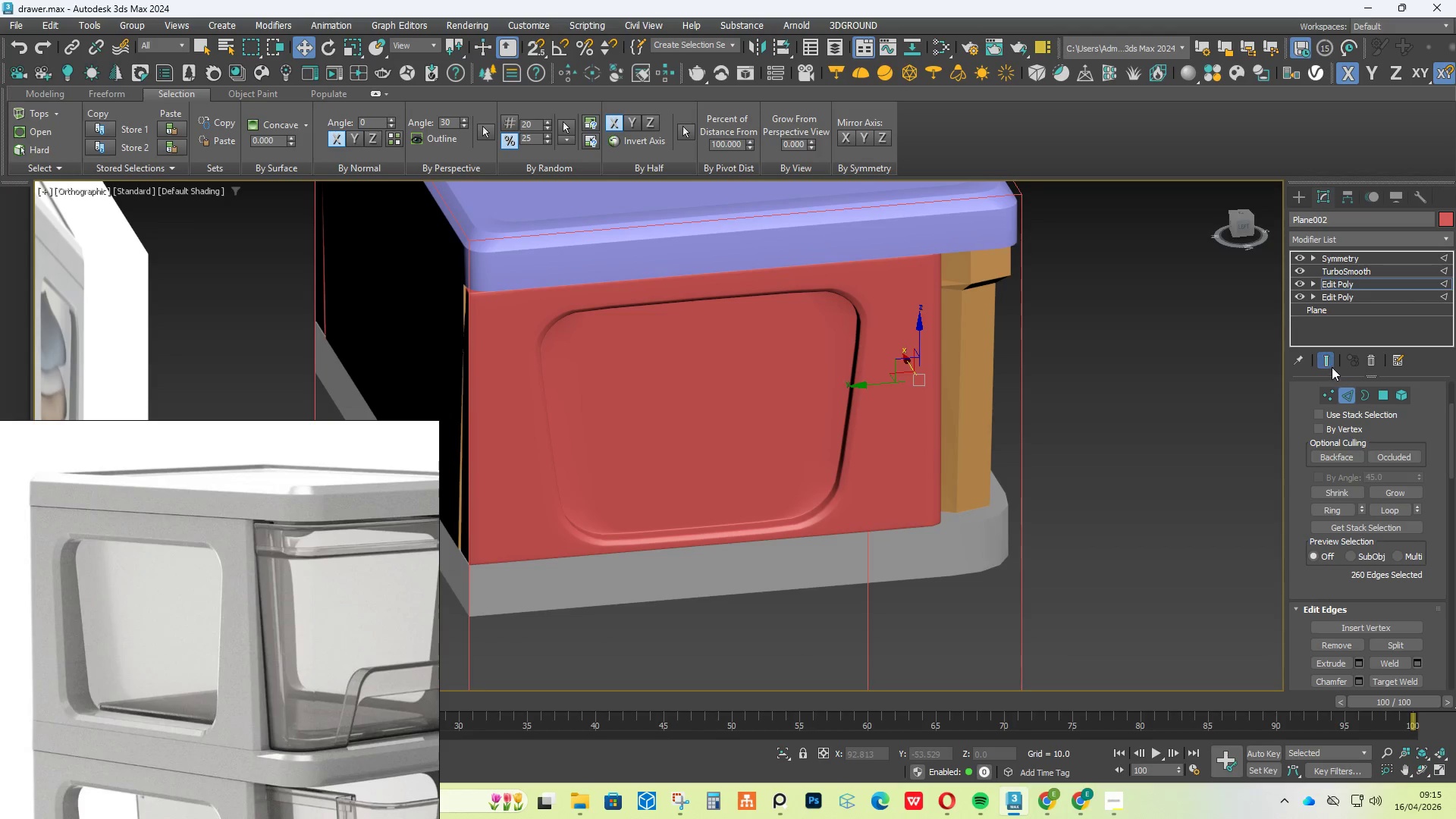 
left_click([1328, 362])
 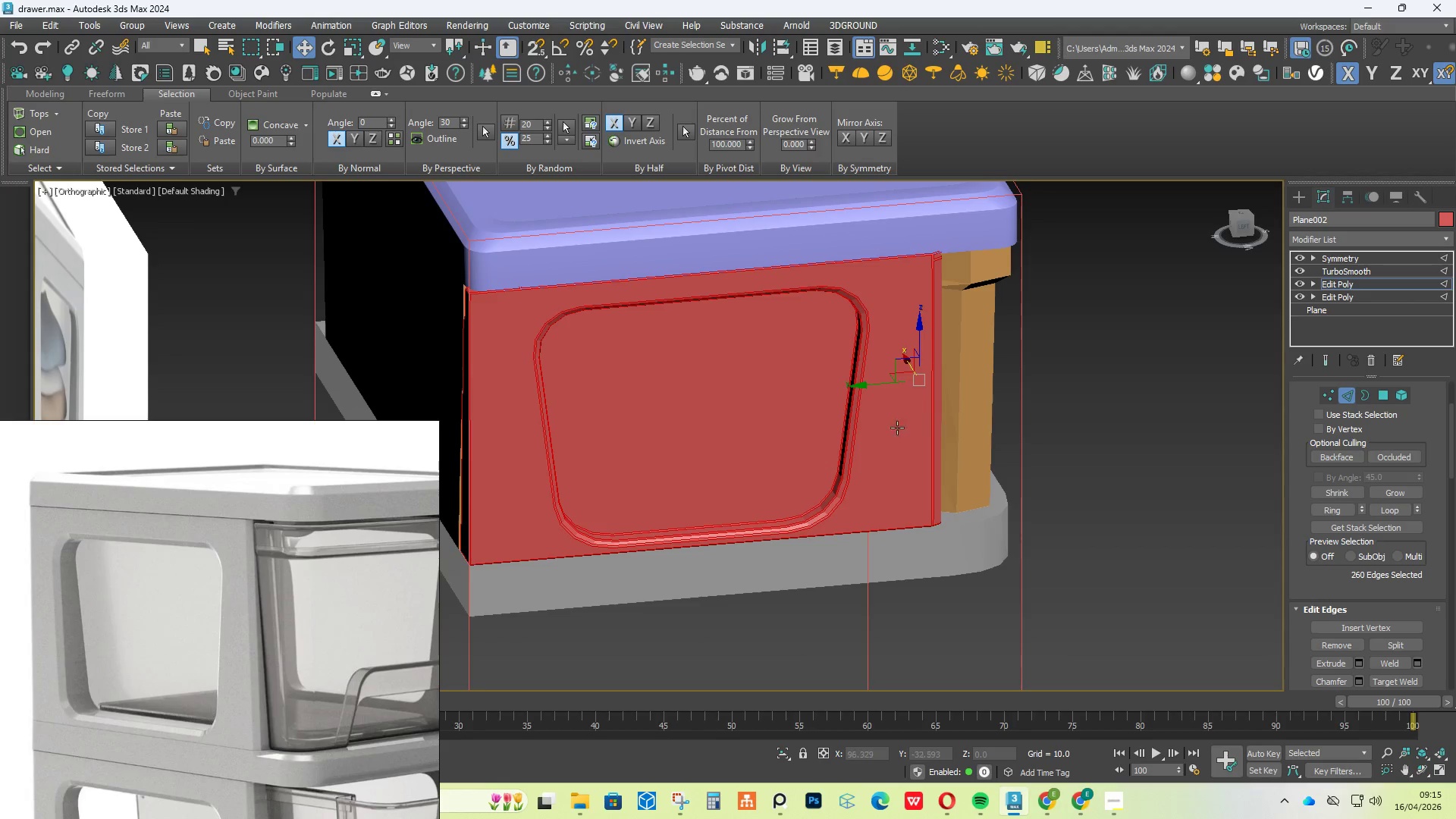 
scroll: coordinate [828, 501], scroll_direction: up, amount: 2.0
 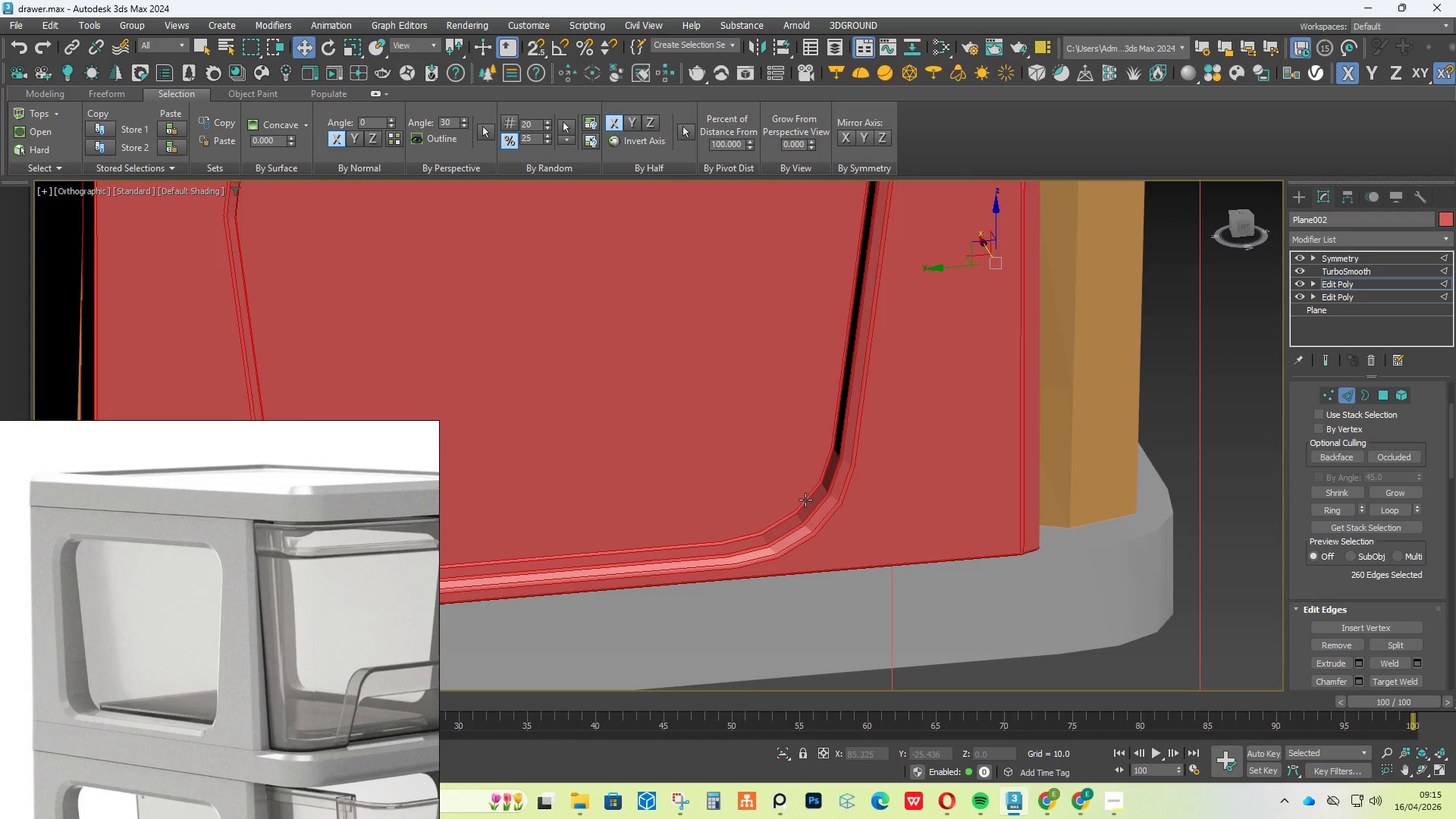 
key(F4)
 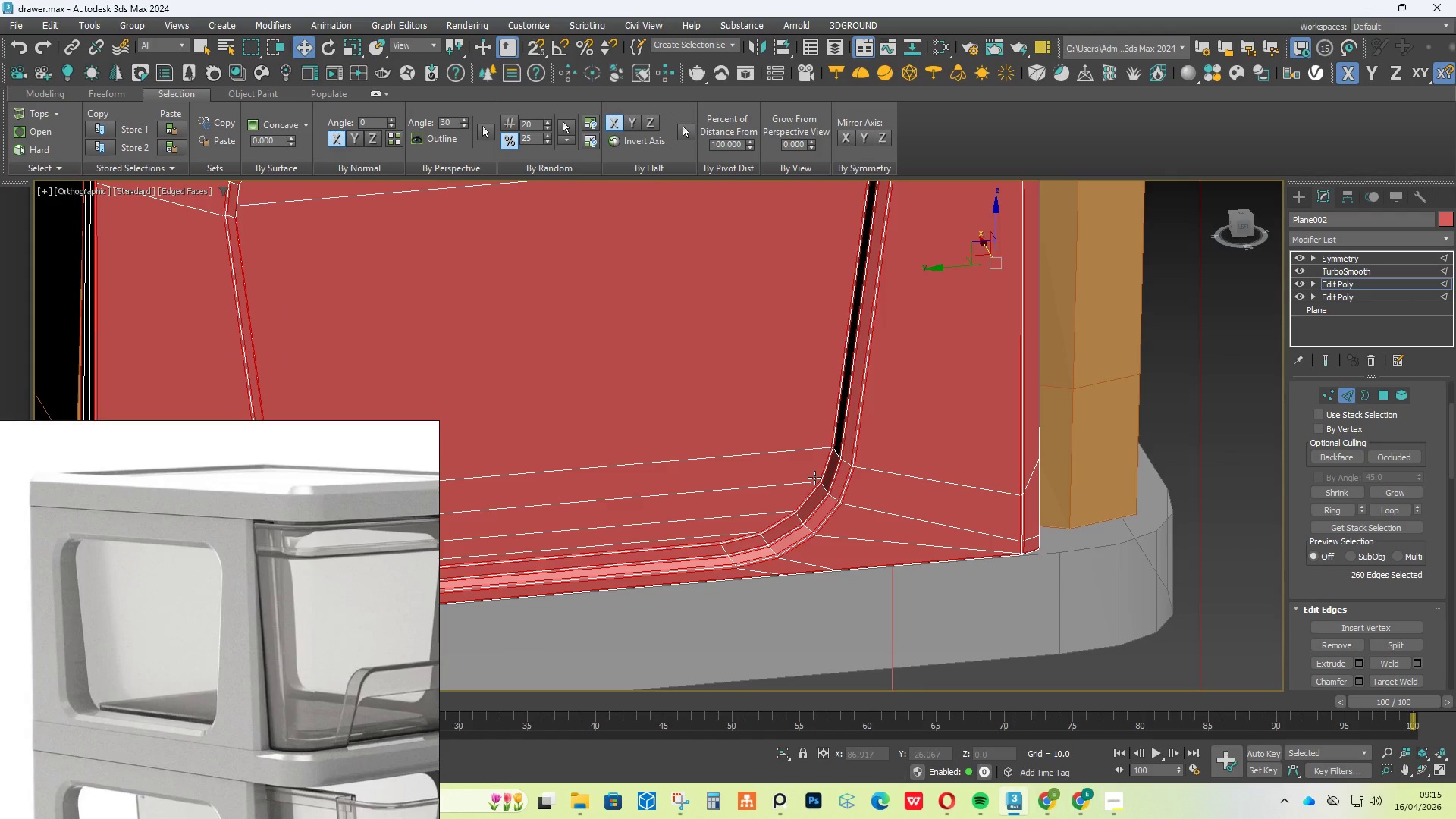 
key(Alt+AltLeft)
 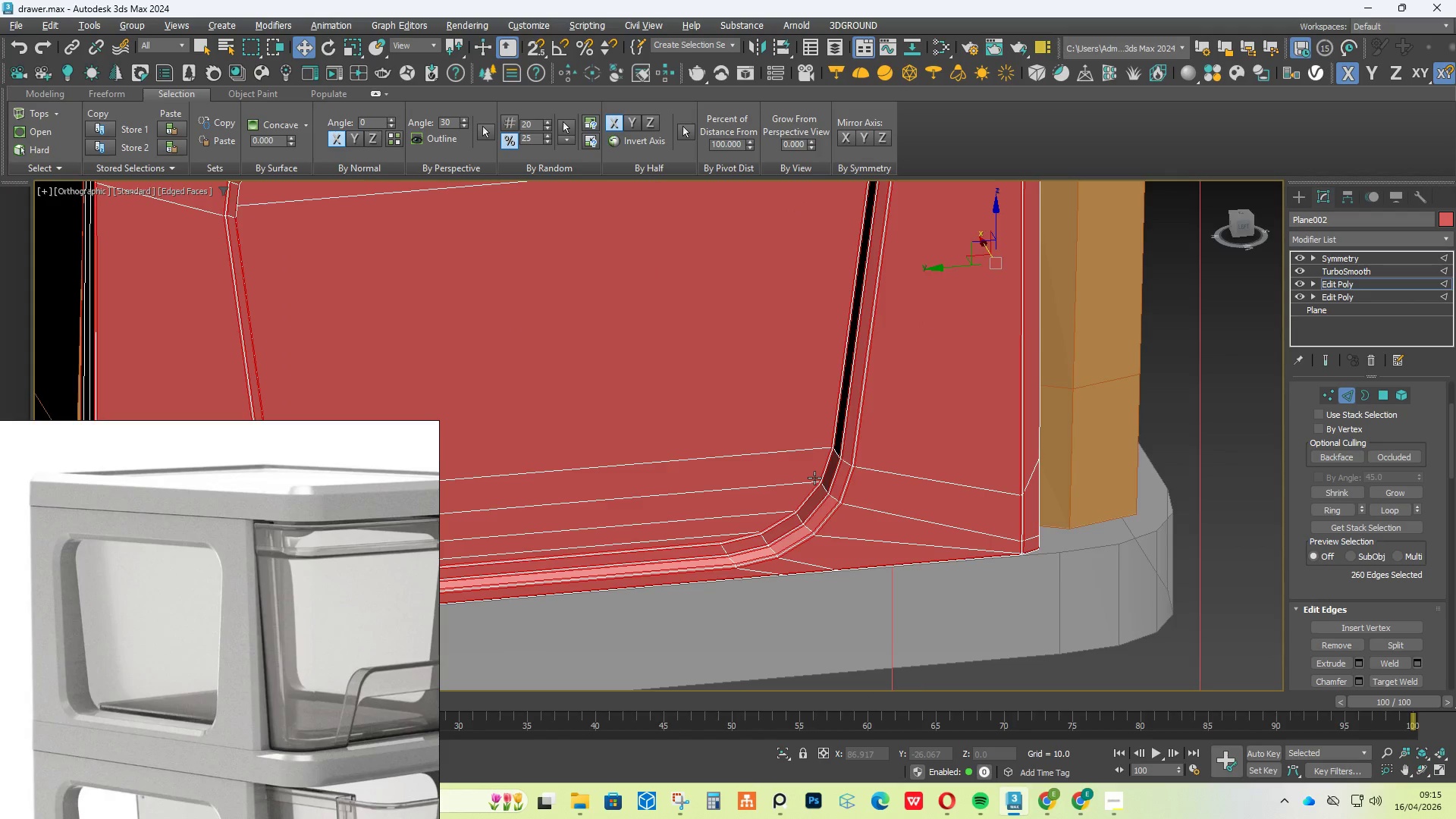 
key(Alt+1)
 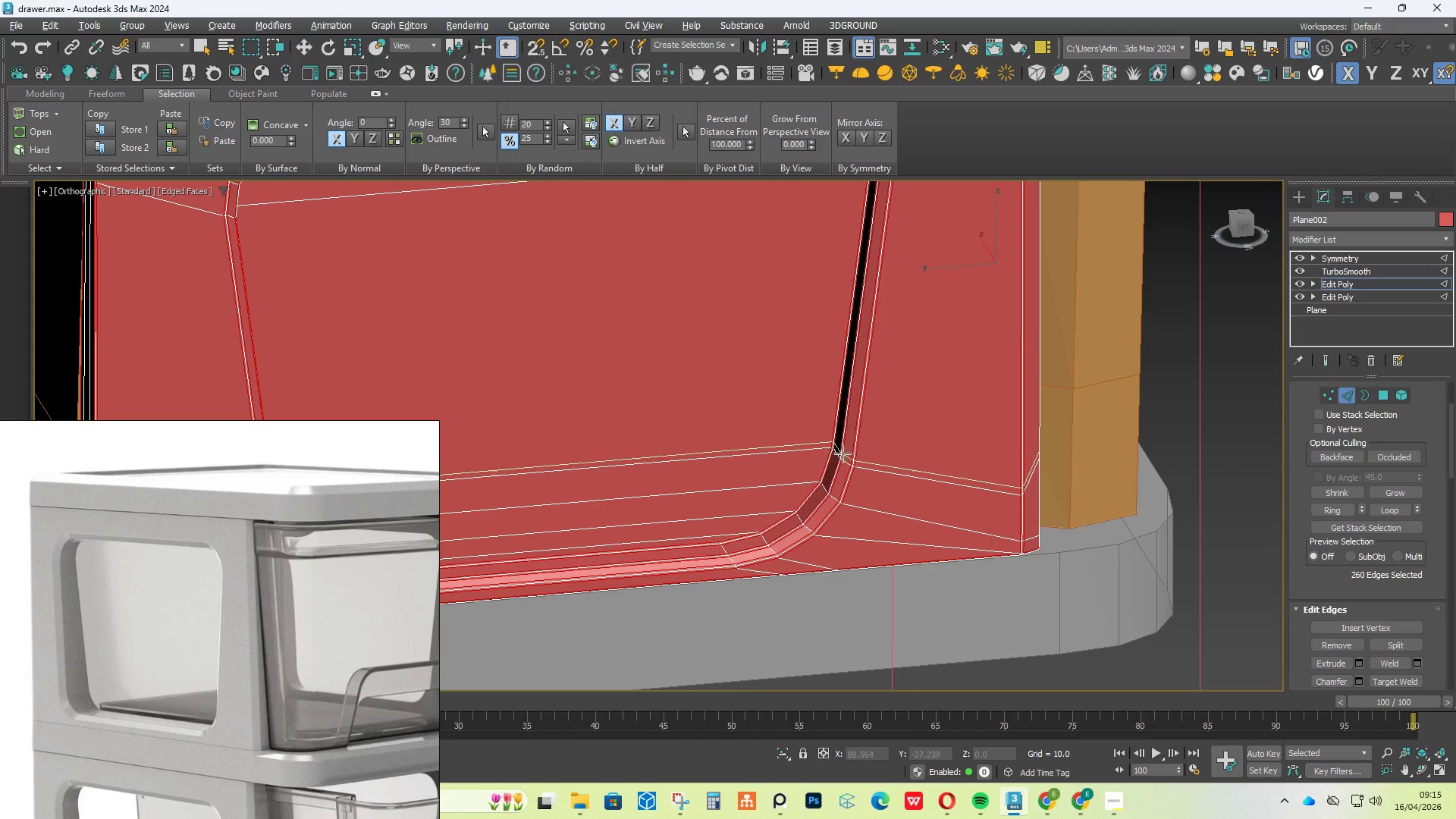 
right_click([843, 453])
 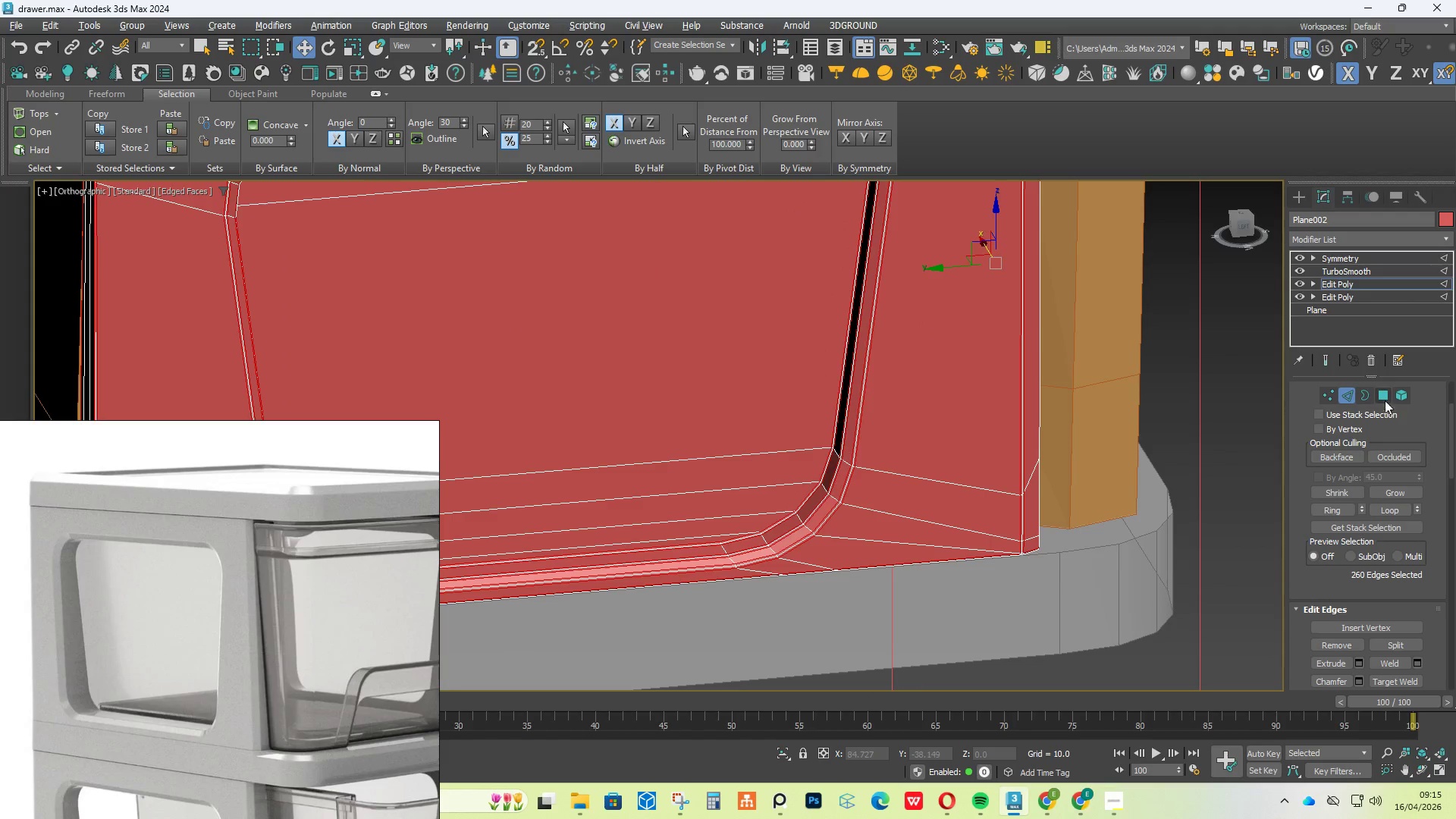 
left_click([1381, 396])
 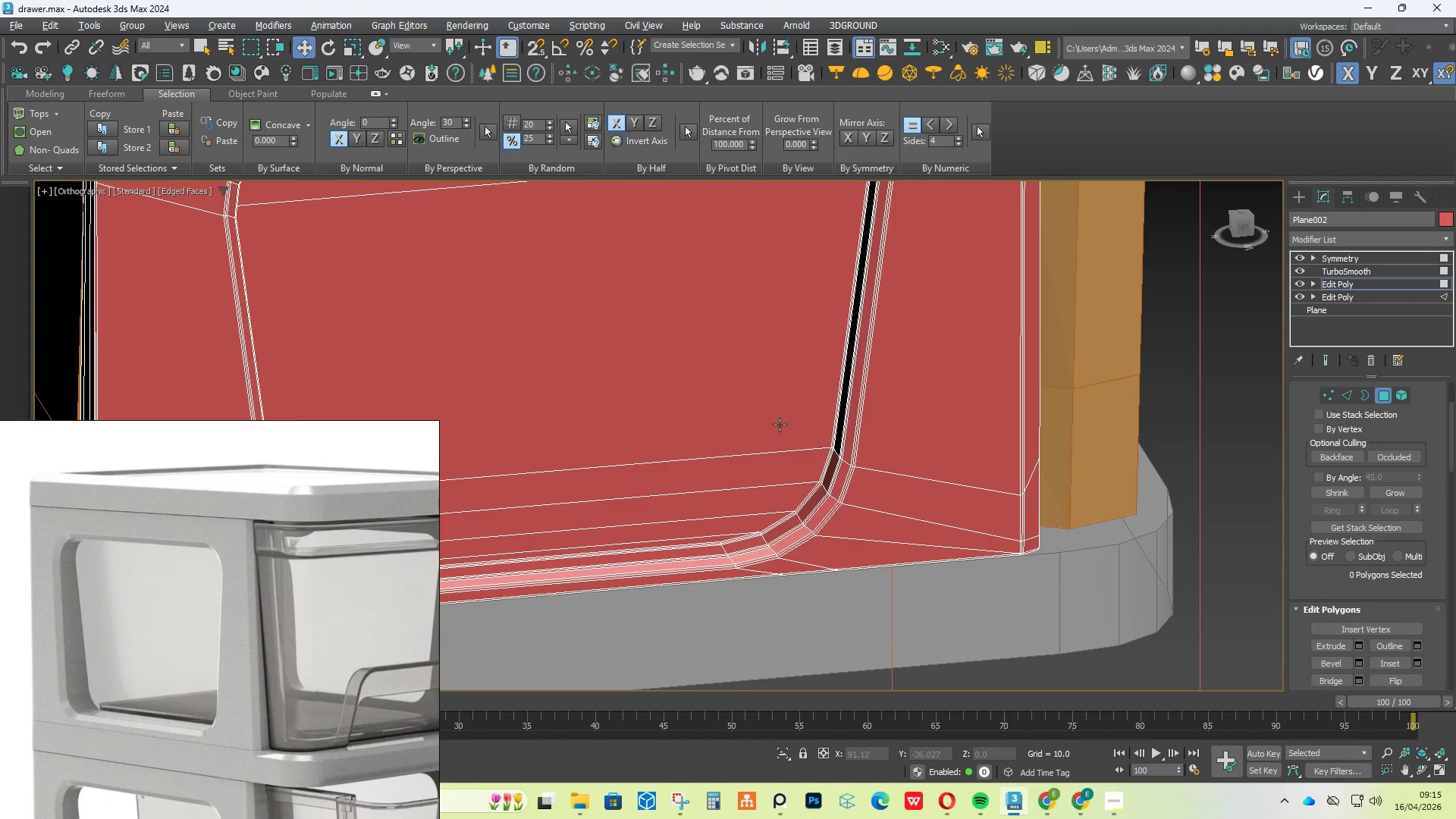 
scroll: coordinate [792, 515], scroll_direction: up, amount: 4.0
 